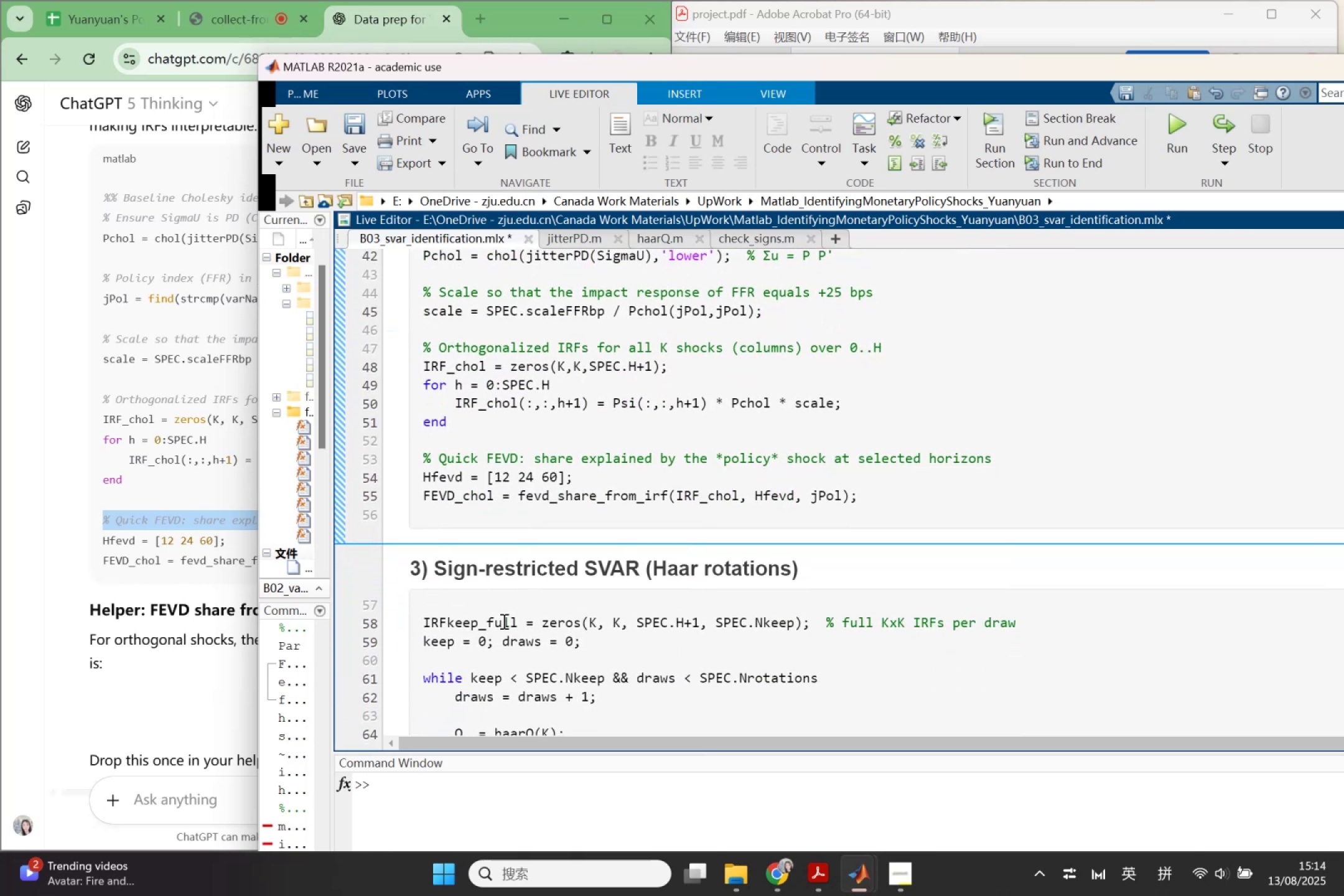 
left_click([270, 596])
 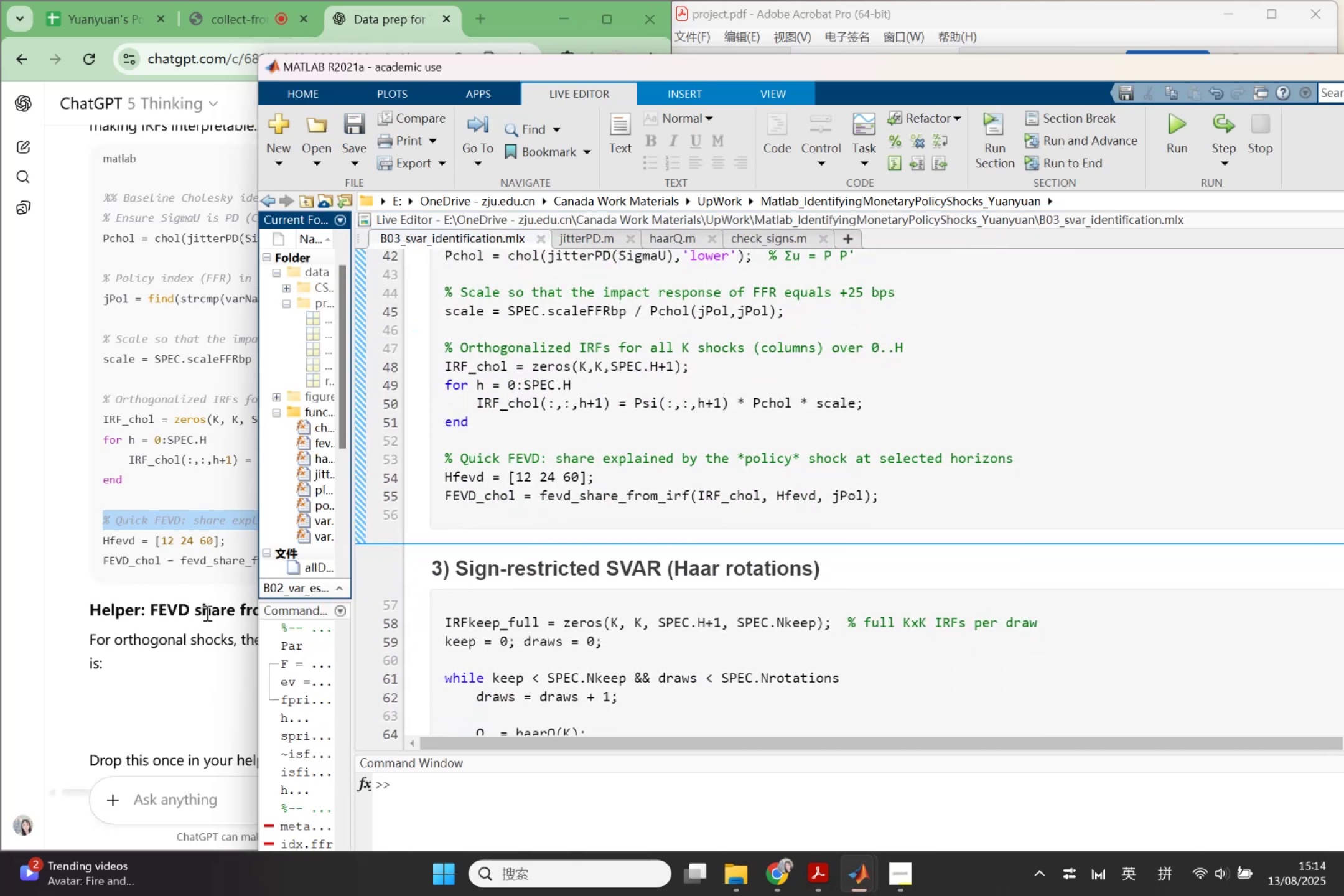 
left_click([164, 578])
 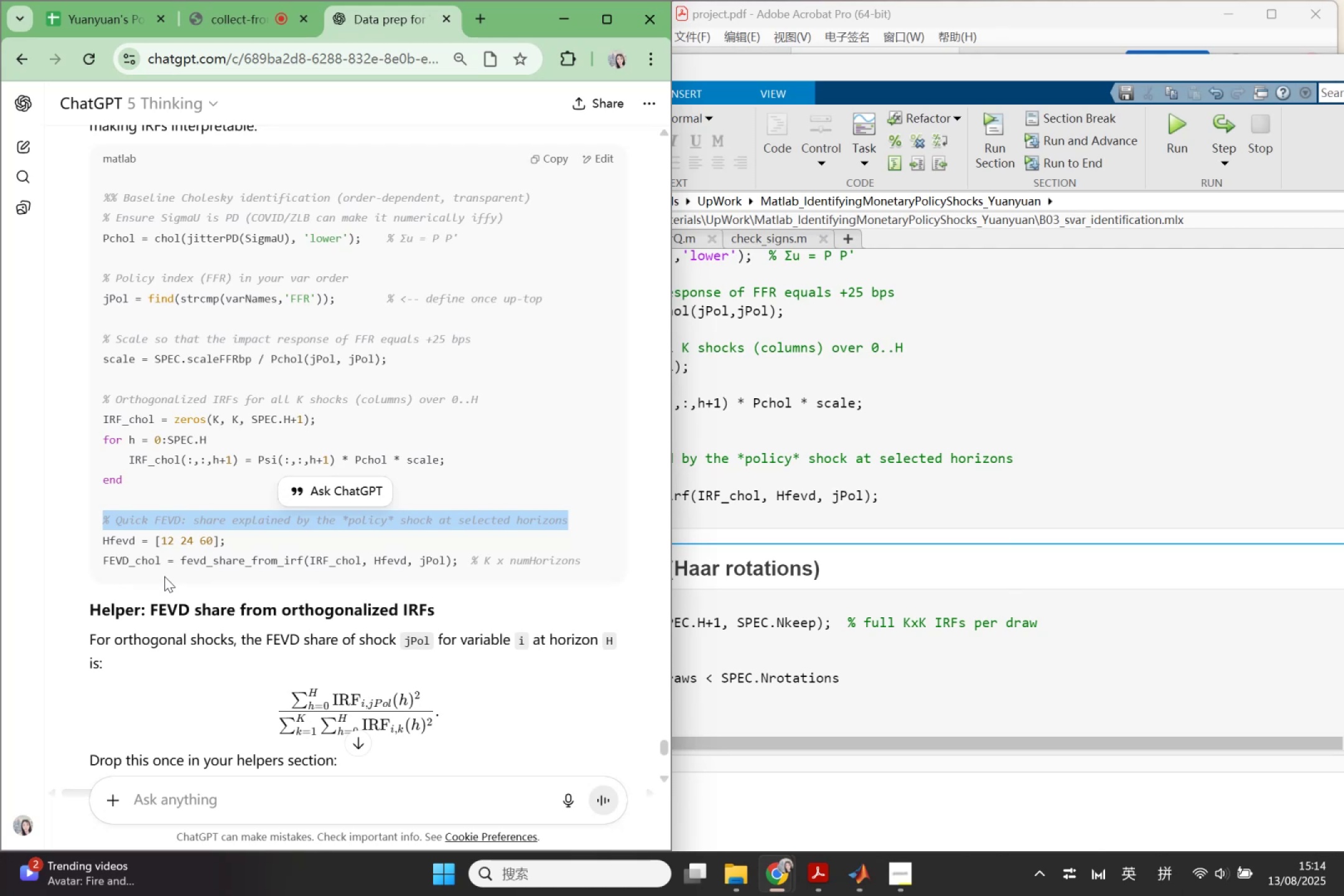 
scroll: coordinate [231, 573], scroll_direction: down, amount: 6.0
 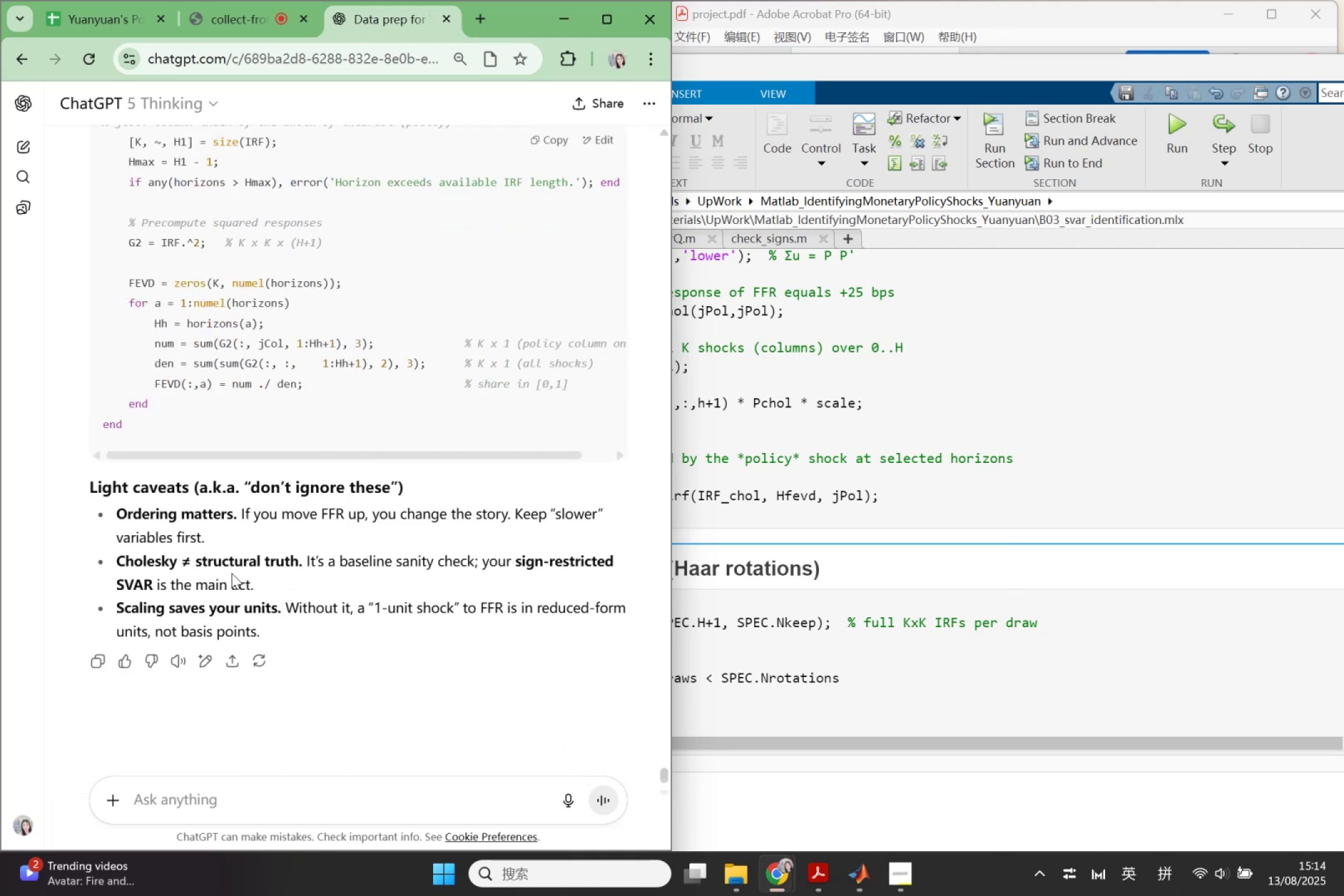 
scroll: coordinate [231, 573], scroll_direction: up, amount: 3.0
 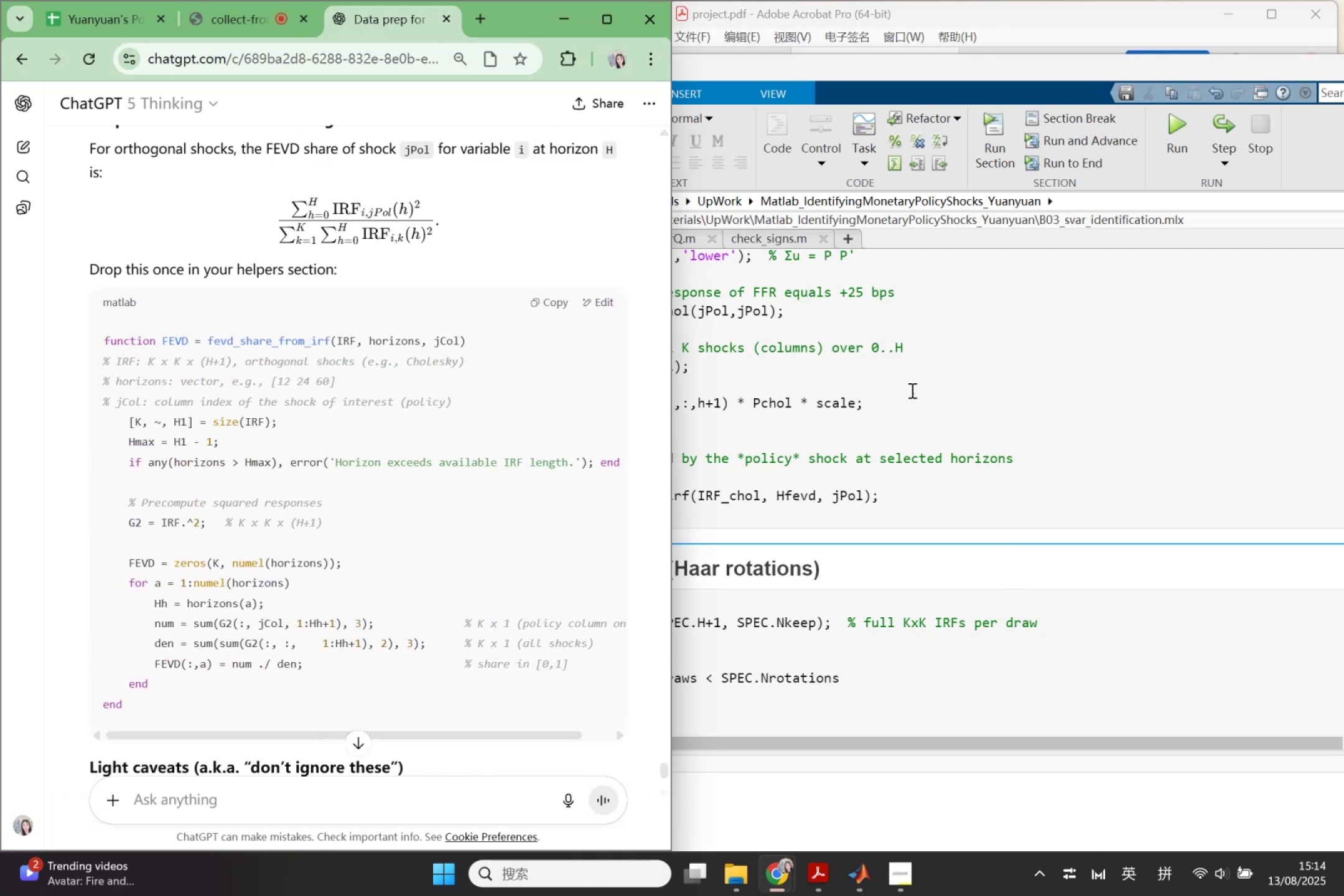 
left_click([918, 461])
 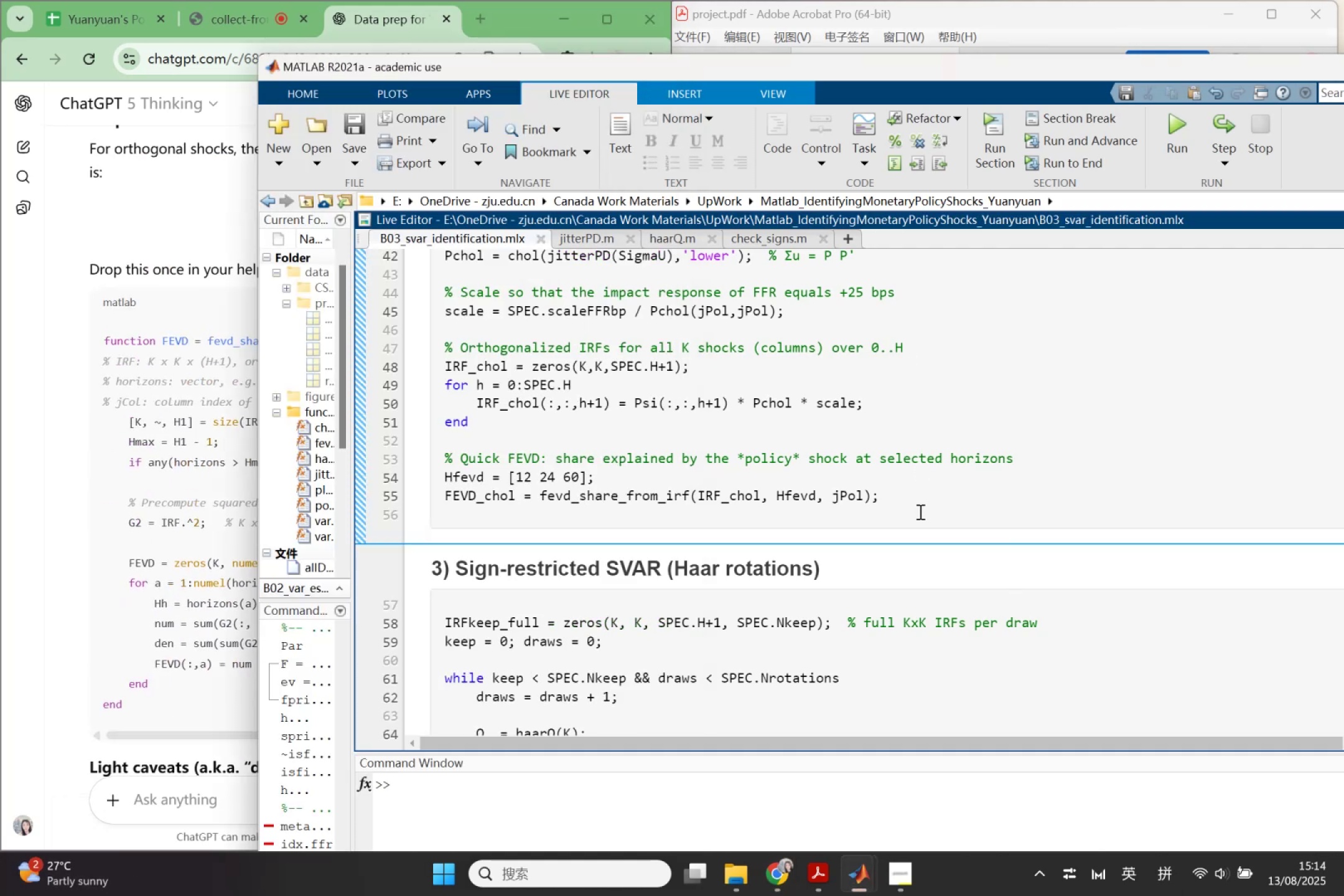 
scroll: coordinate [915, 515], scroll_direction: down, amount: 5.0
 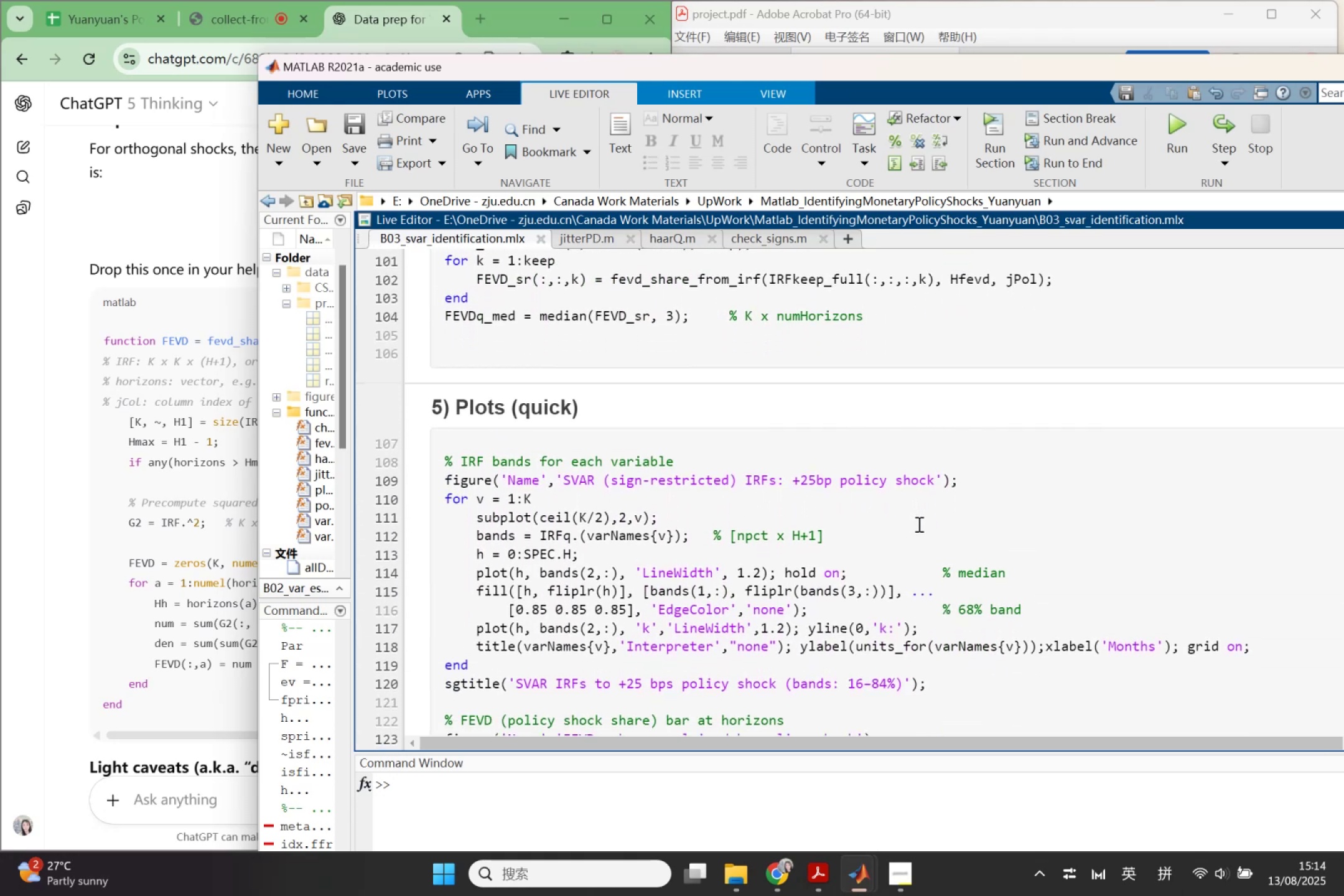 
wait(5.77)
 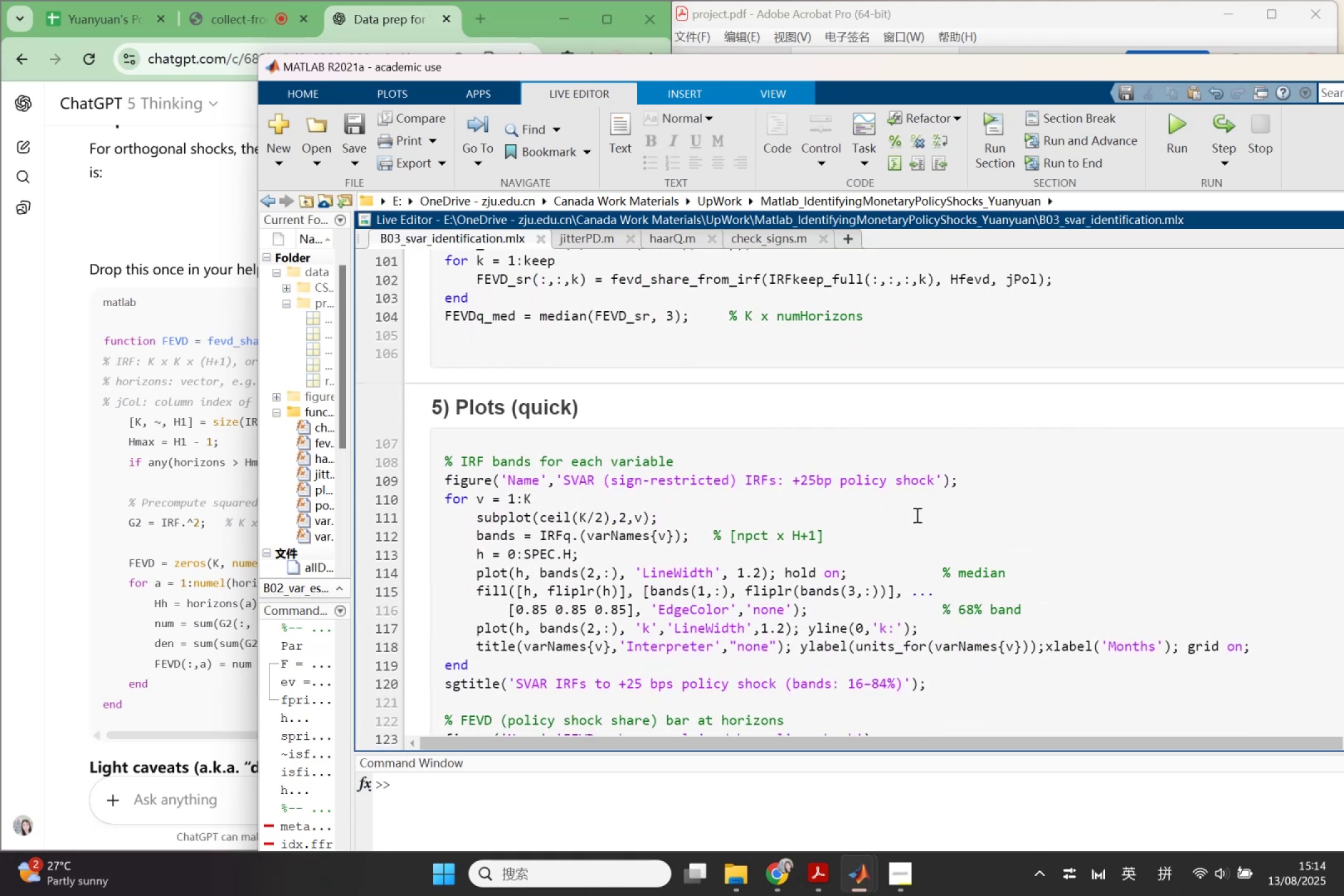 
scroll: coordinate [918, 576], scroll_direction: down, amount: 2.0
 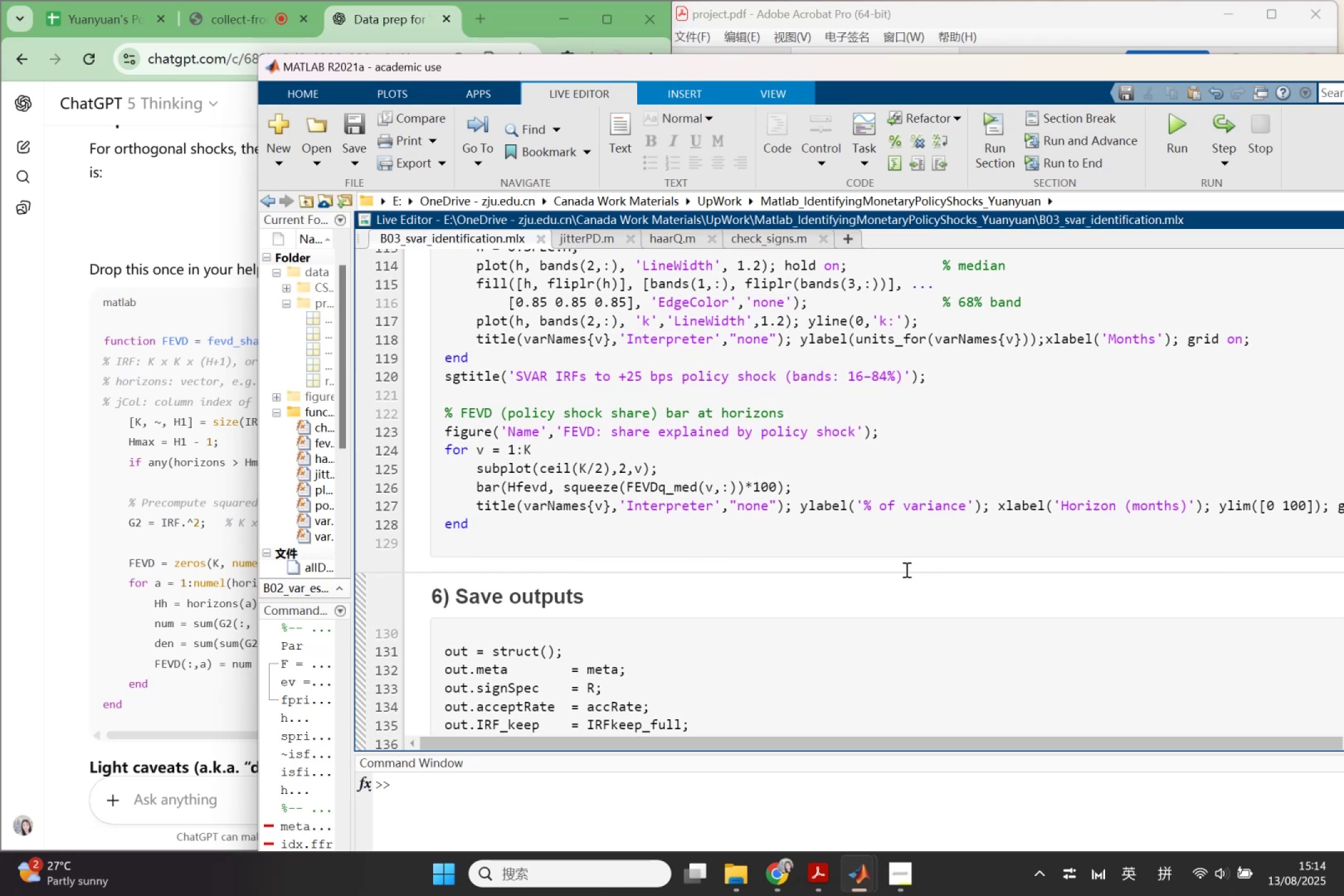 
wait(5.01)
 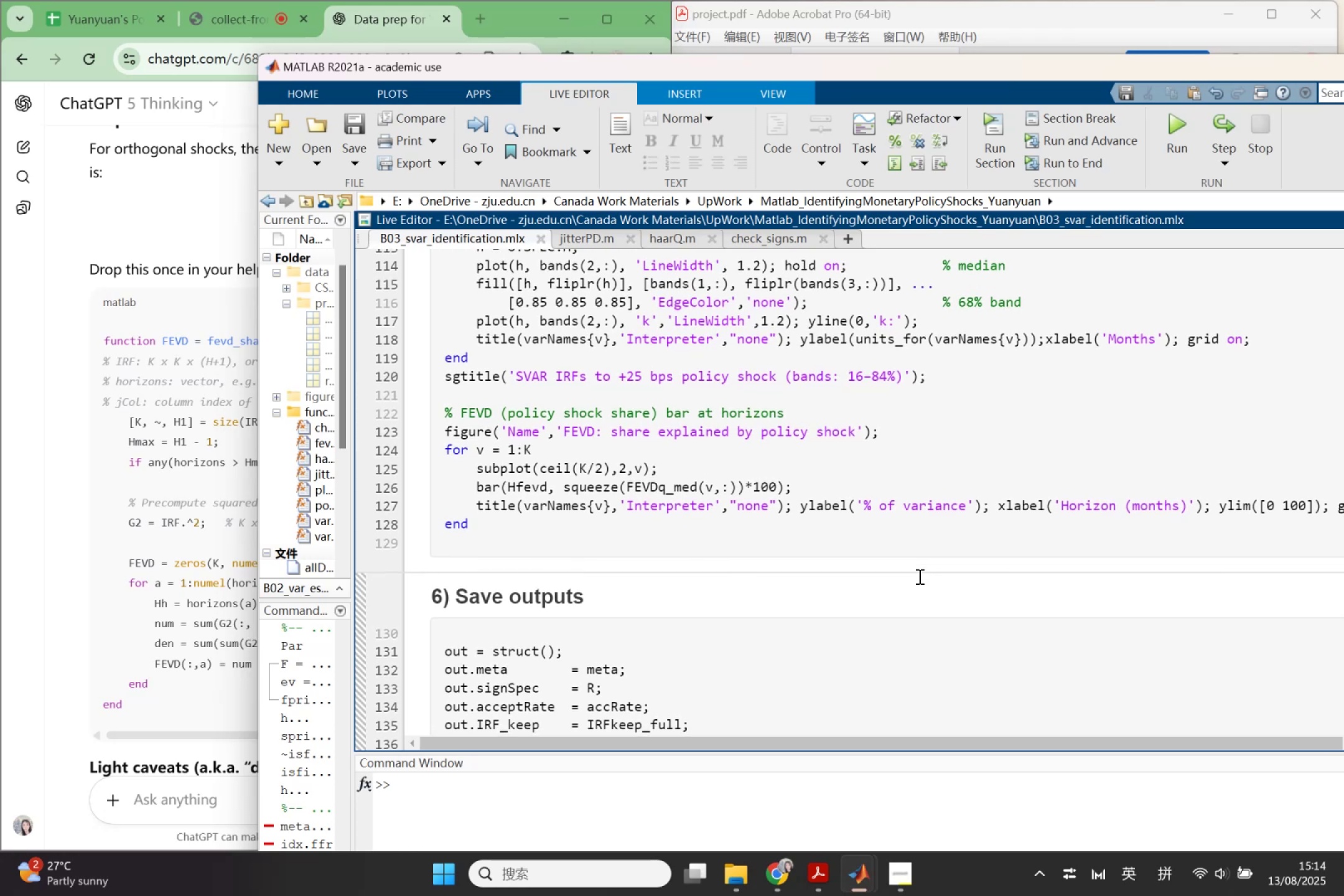 
left_click([203, 609])
 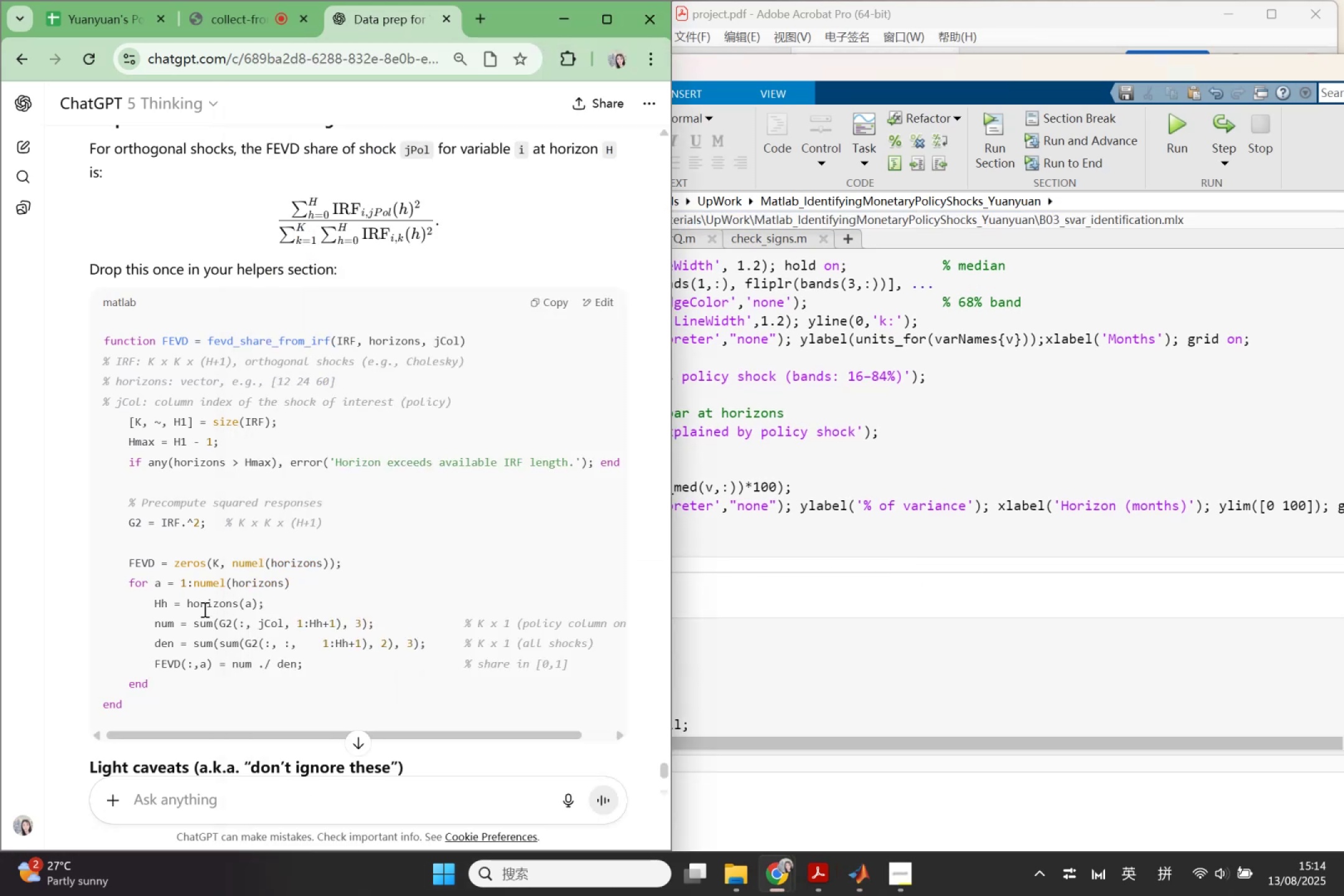 
scroll: coordinate [203, 609], scroll_direction: up, amount: 5.0
 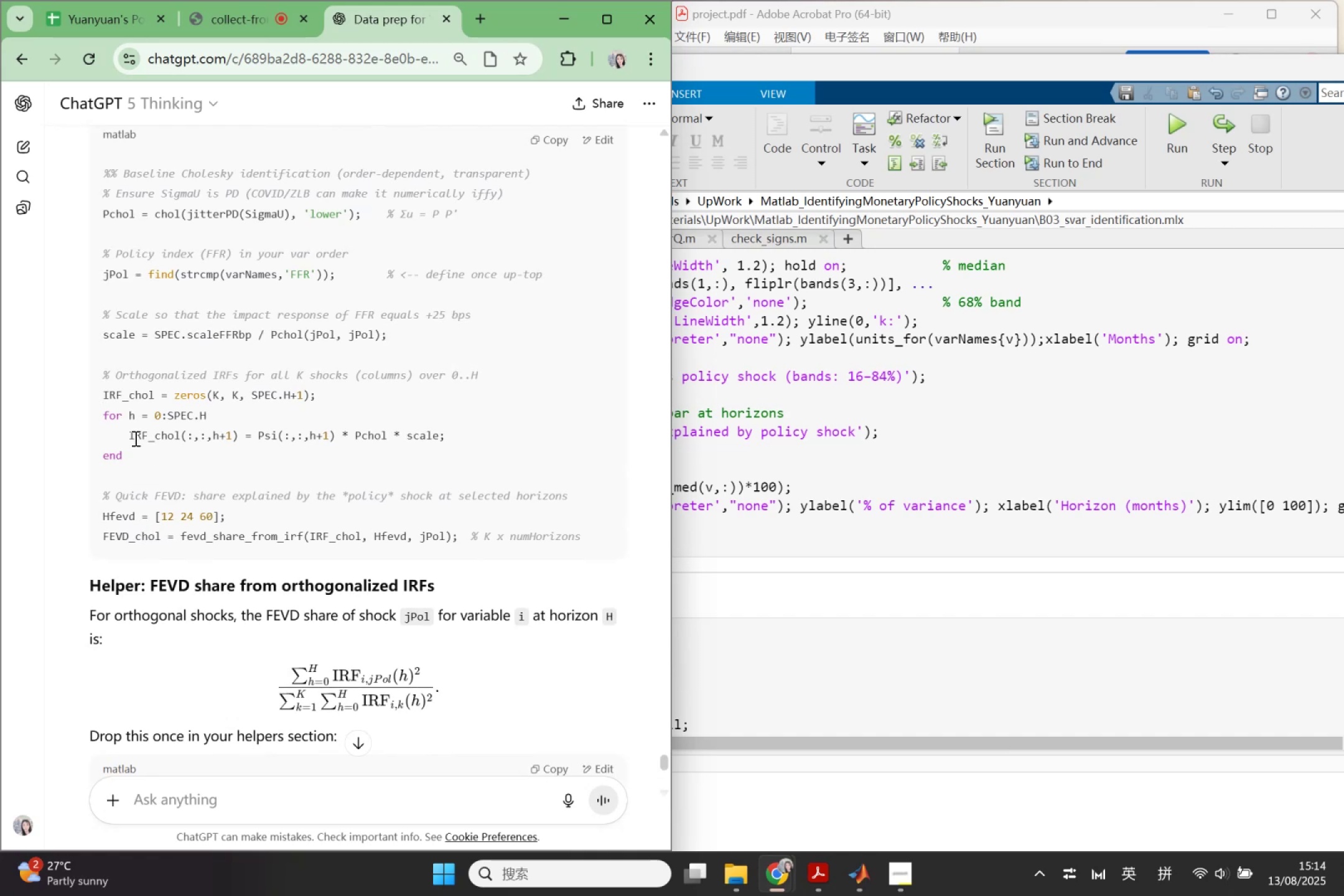 
left_click_drag(start_coordinate=[131, 435], to_coordinate=[182, 434])
 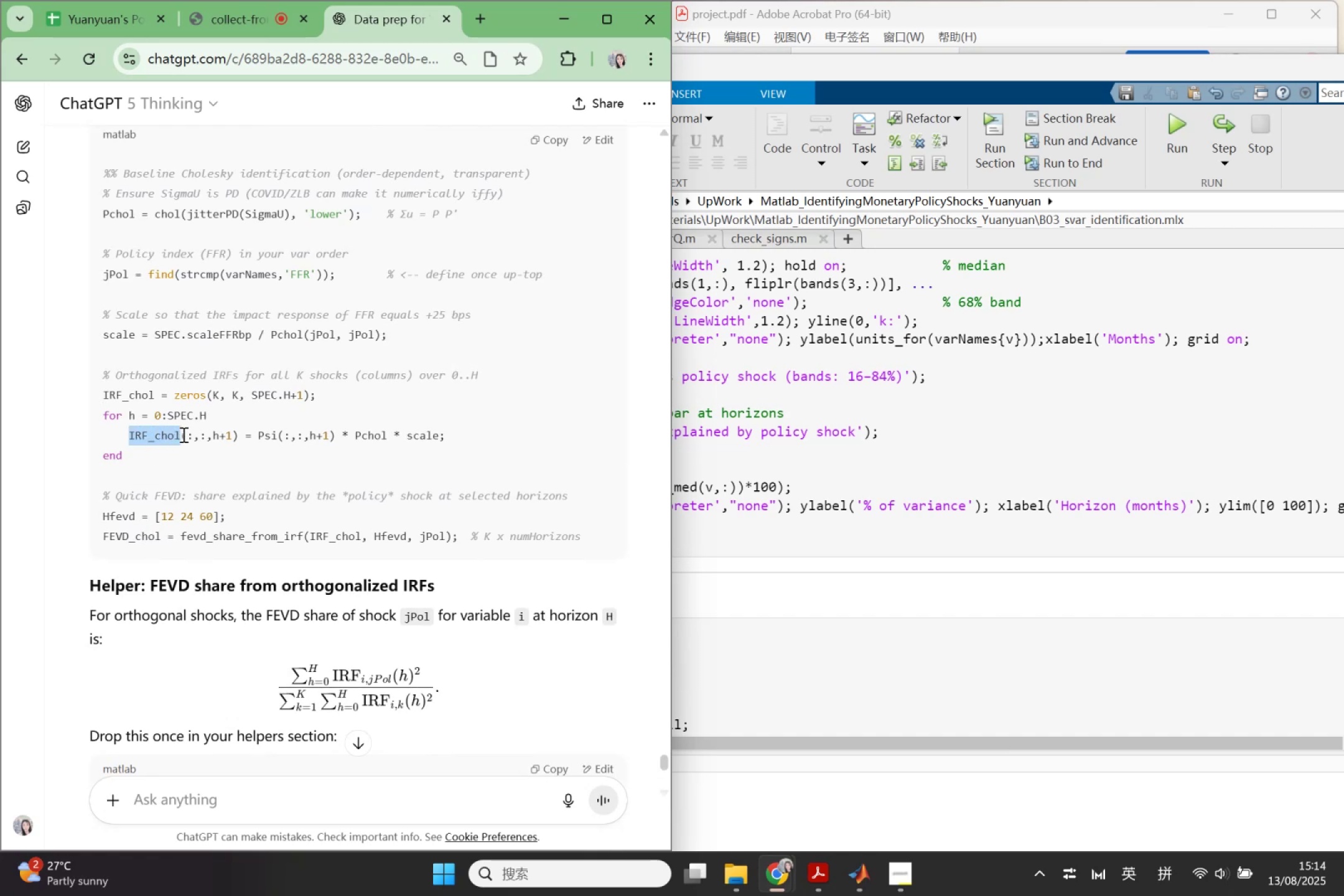 
key(Control+ControlLeft)
 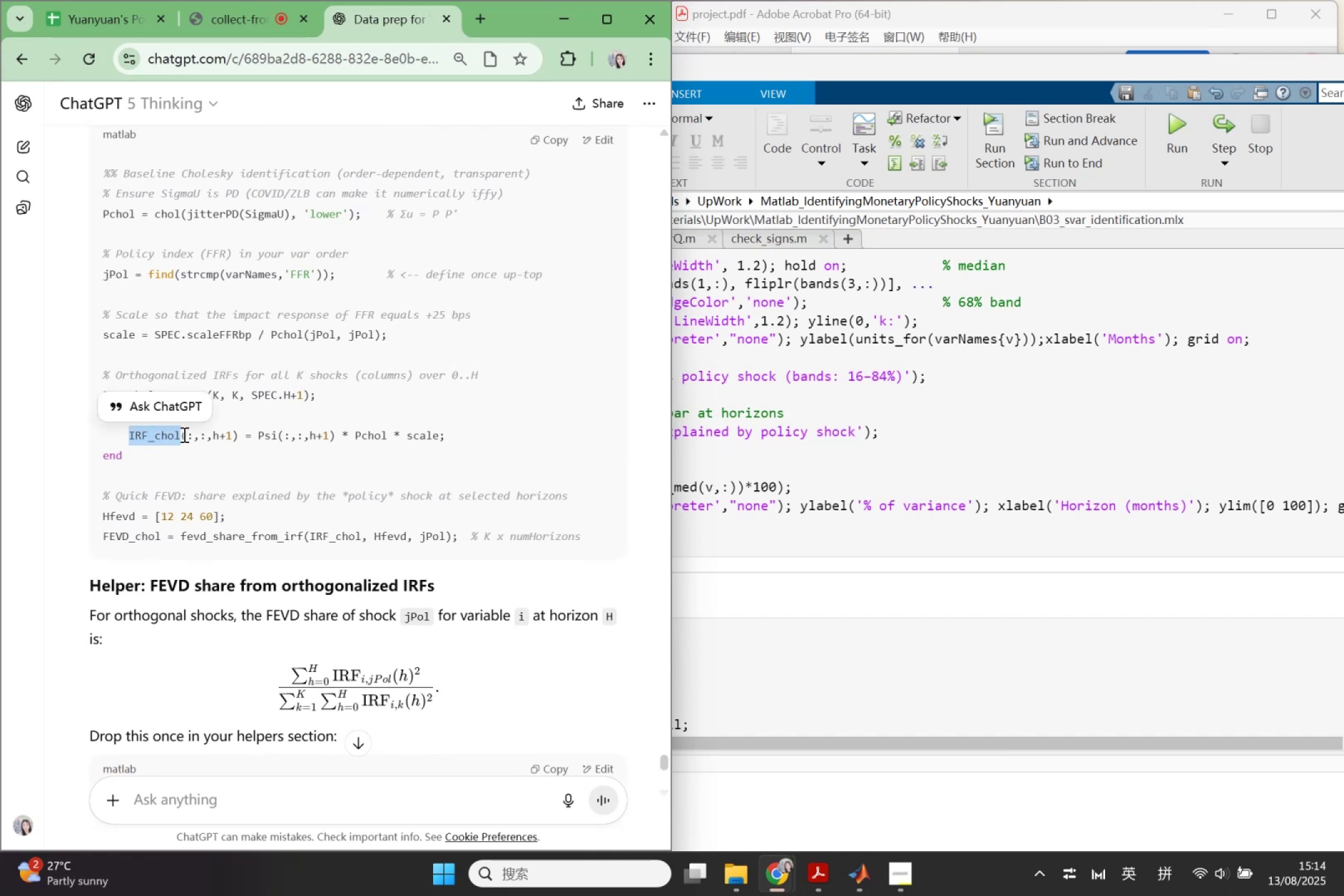 
key(Control+C)
 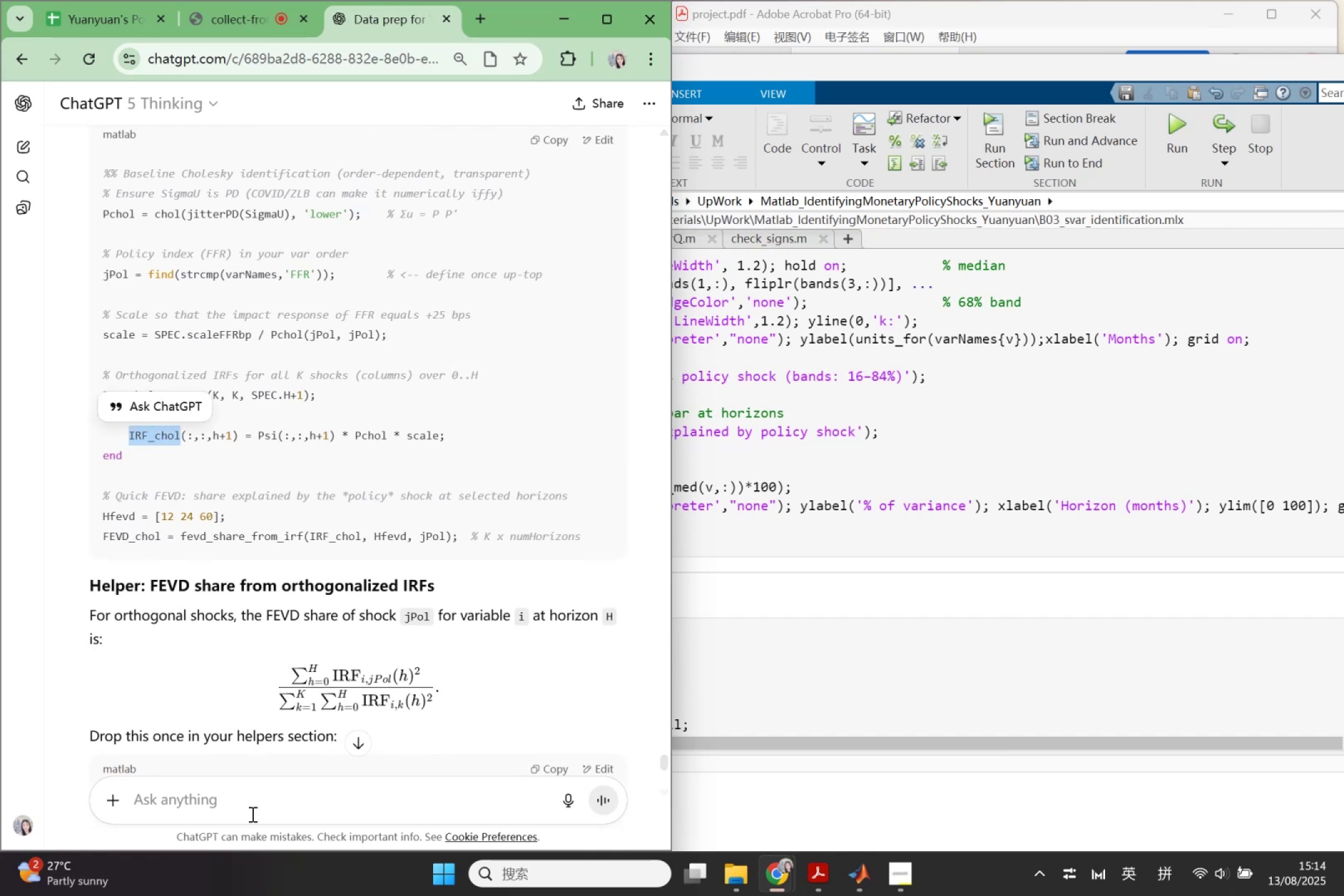 
left_click([250, 807])
 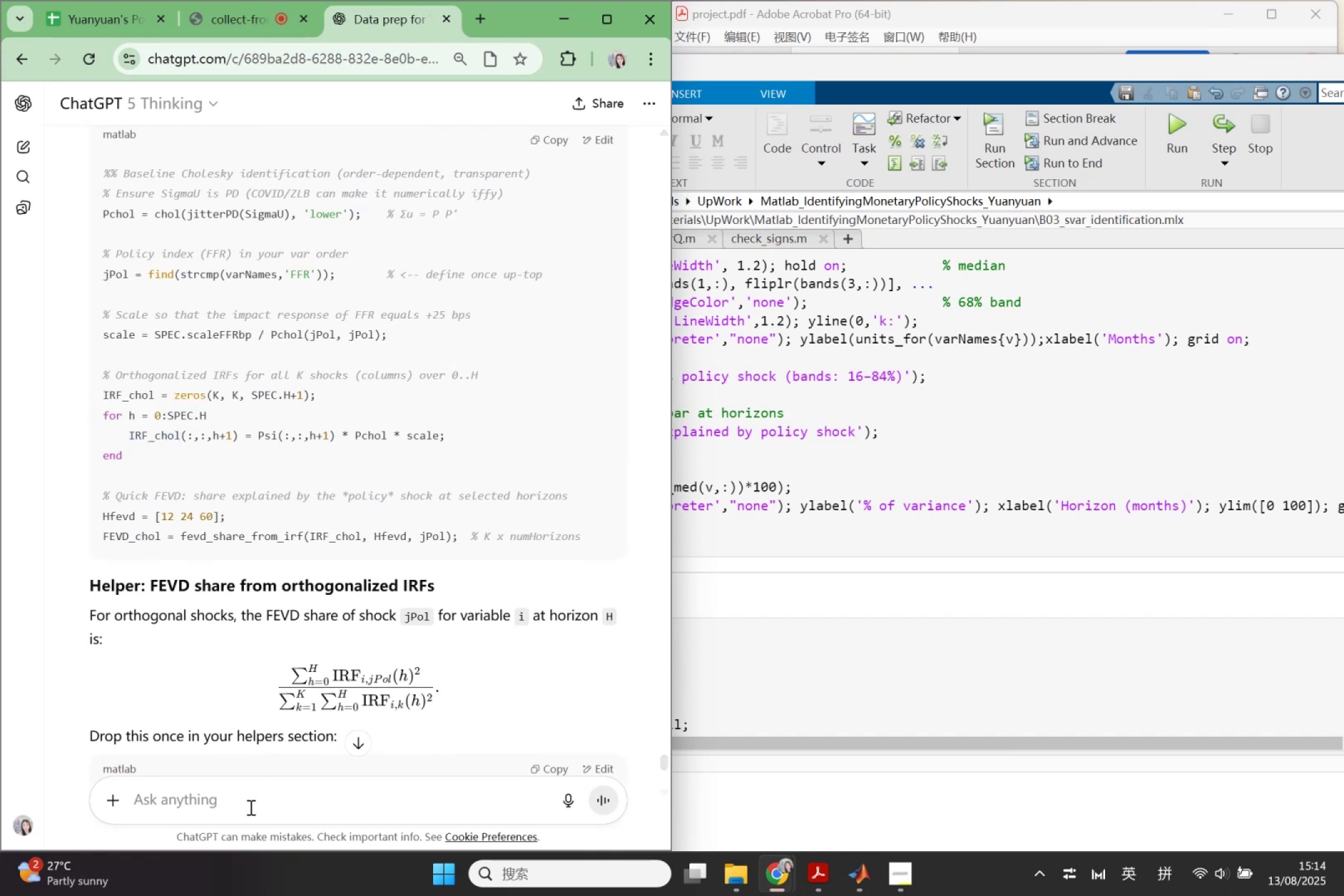 
type(help me de)
key(Backspace)
type(raw )
 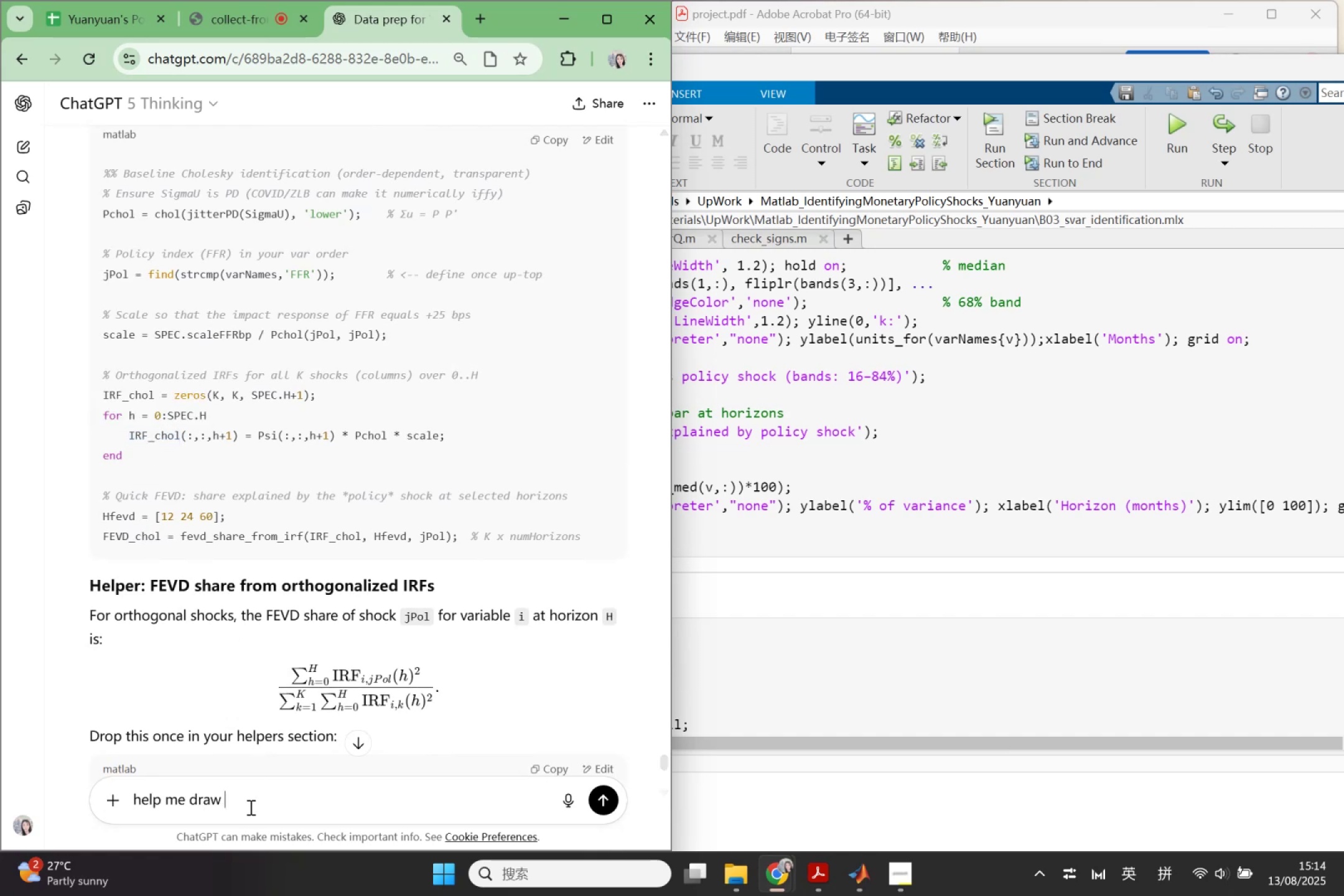 
key(Control+ControlLeft)
 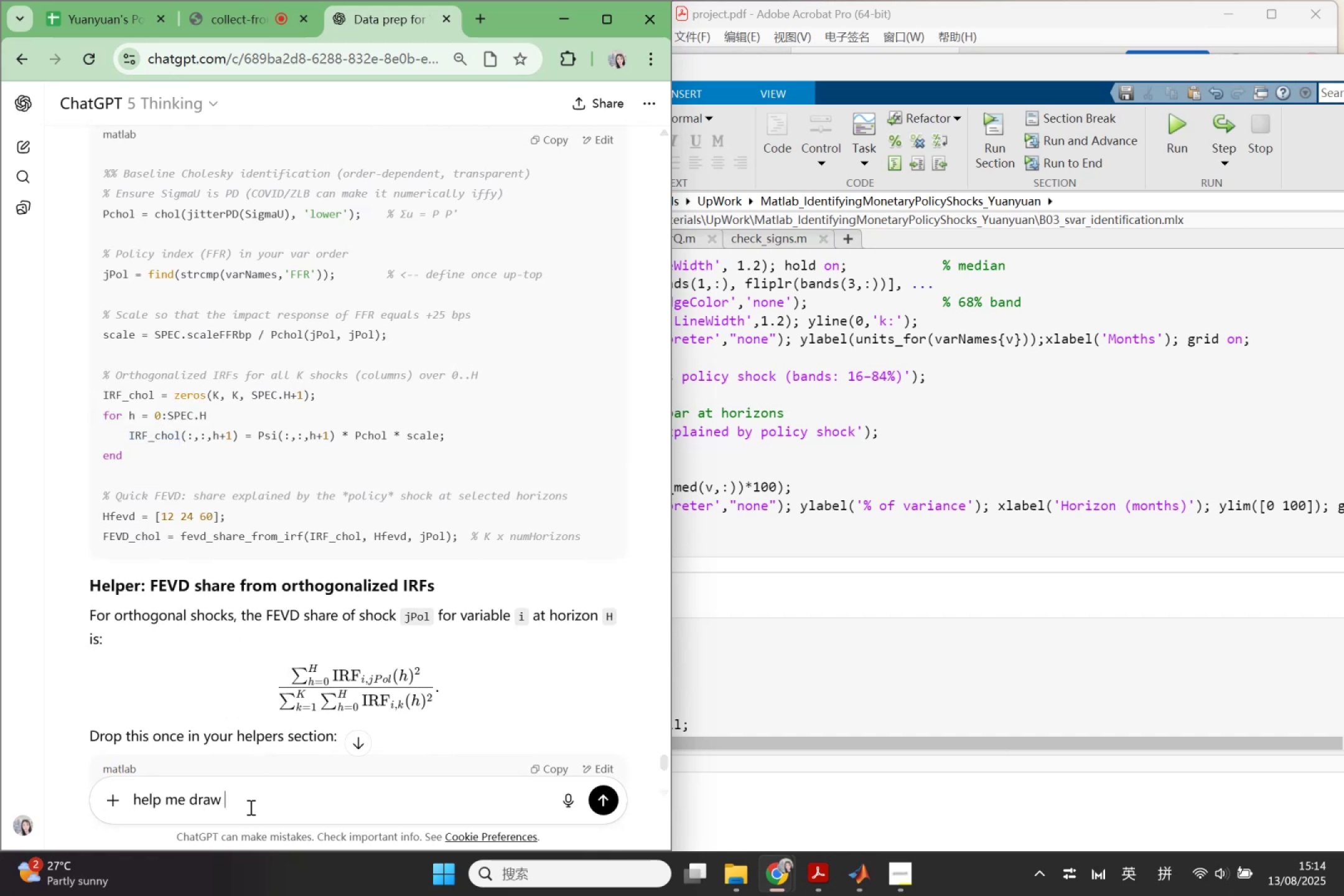 
key(Control+V)
 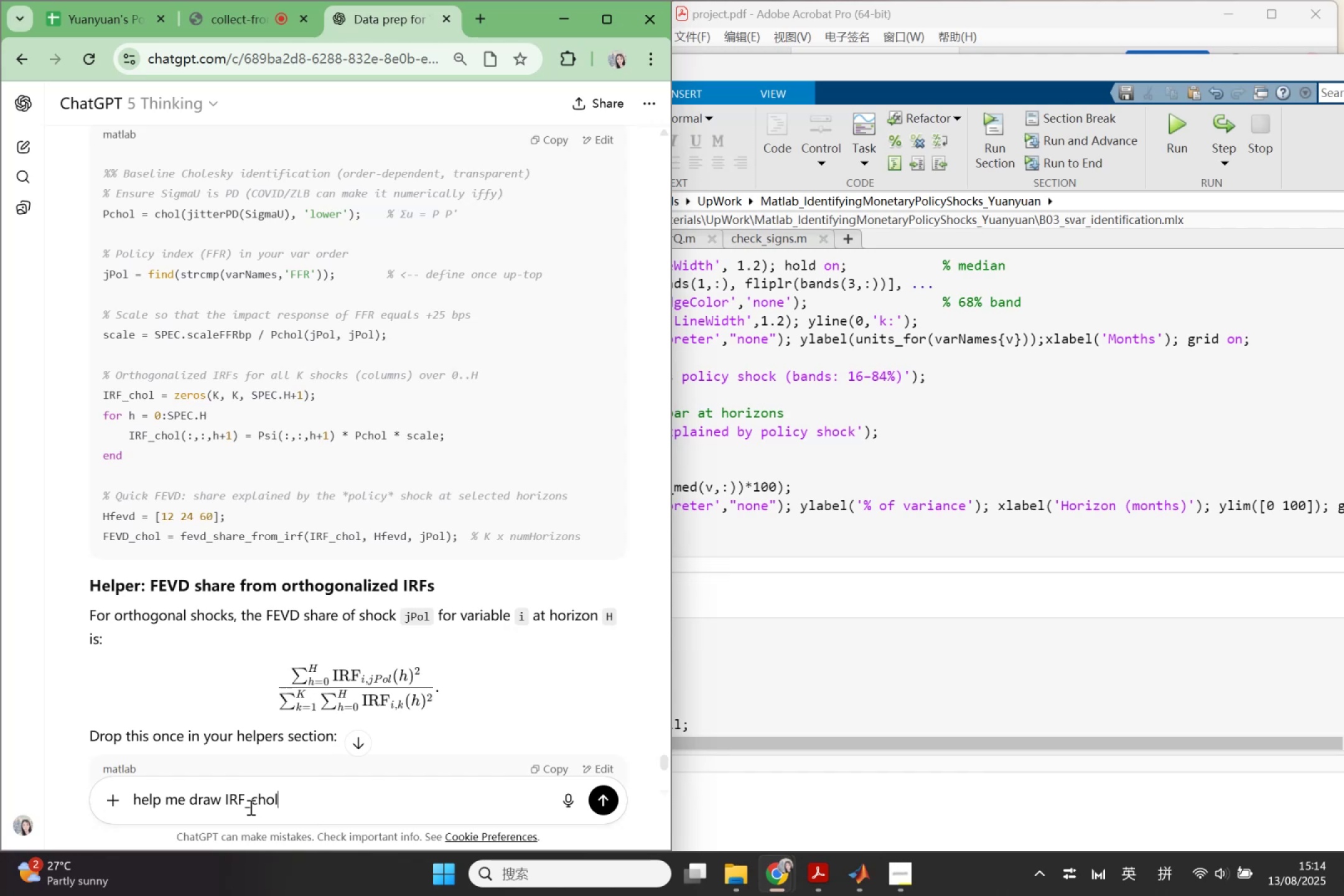 
type( and )
 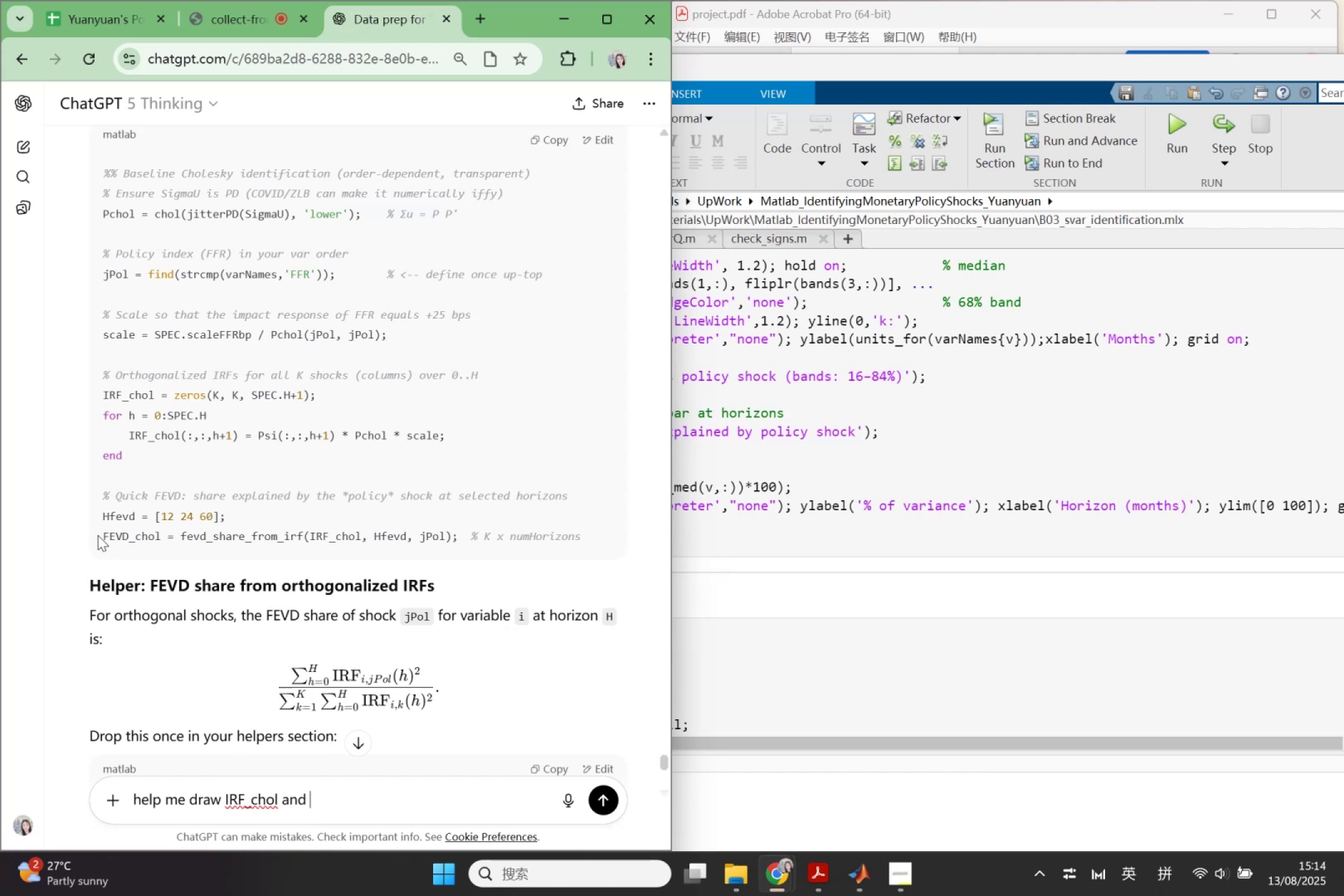 
left_click_drag(start_coordinate=[103, 533], to_coordinate=[161, 536])
 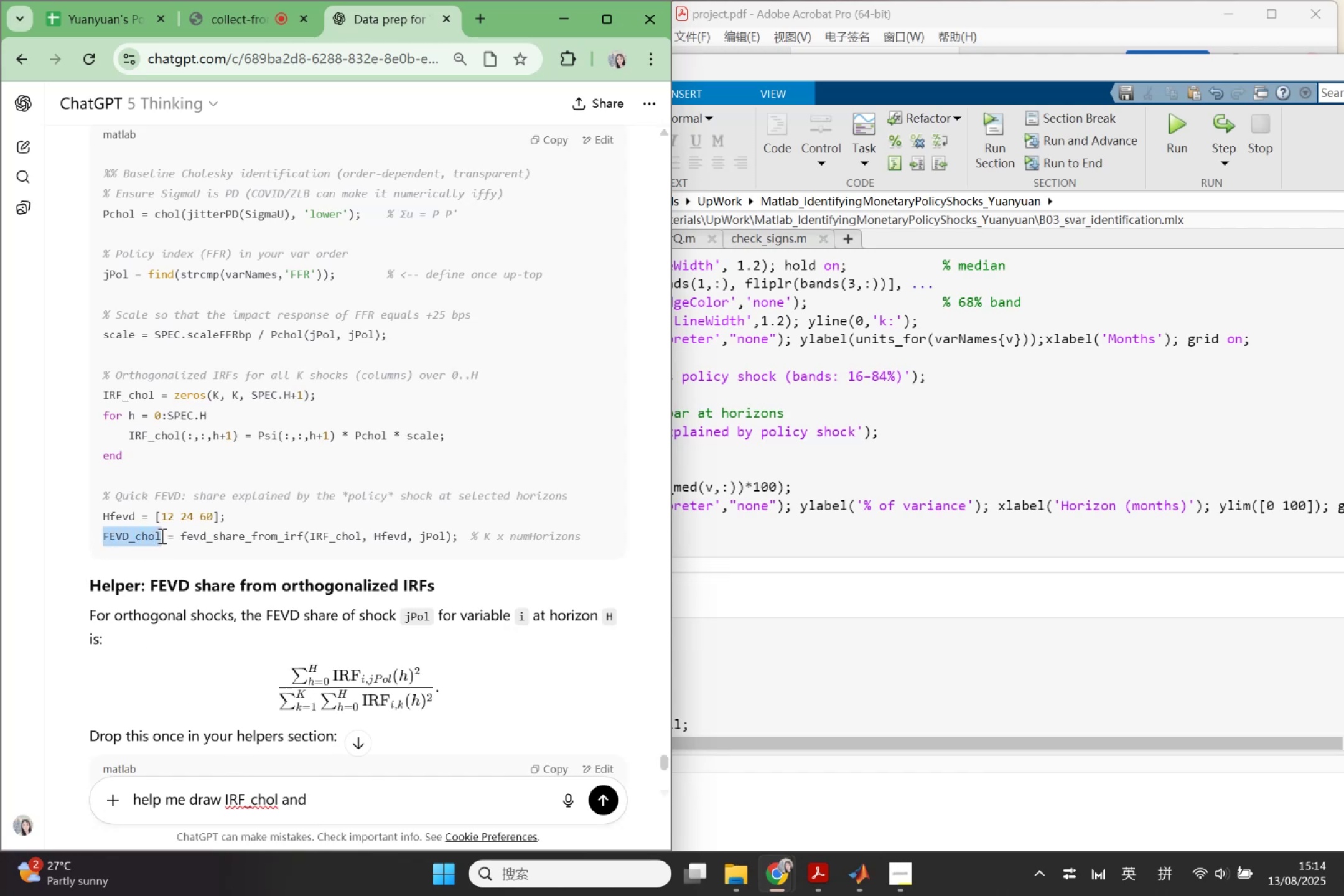 
key(Control+ControlLeft)
 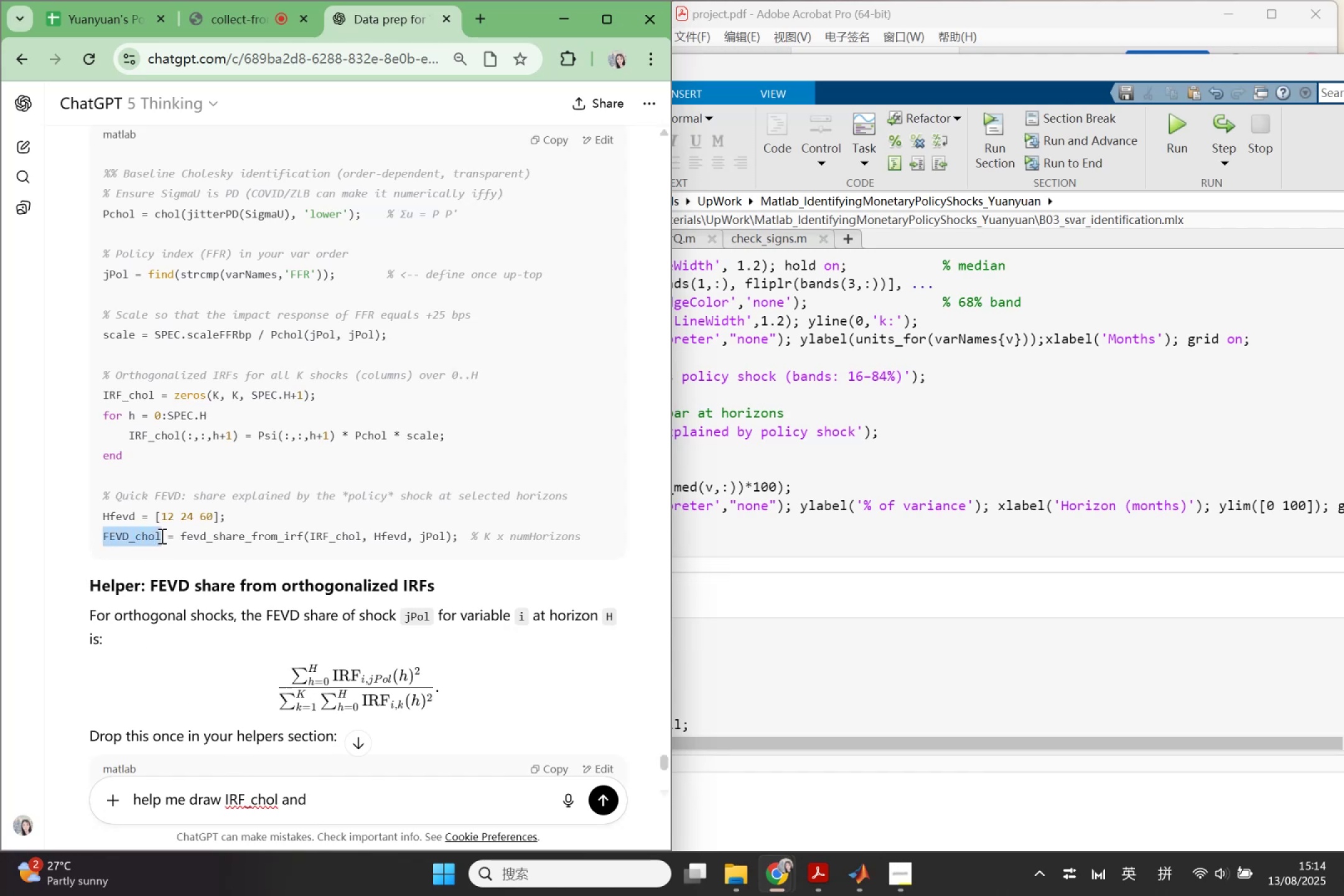 
key(Control+C)
 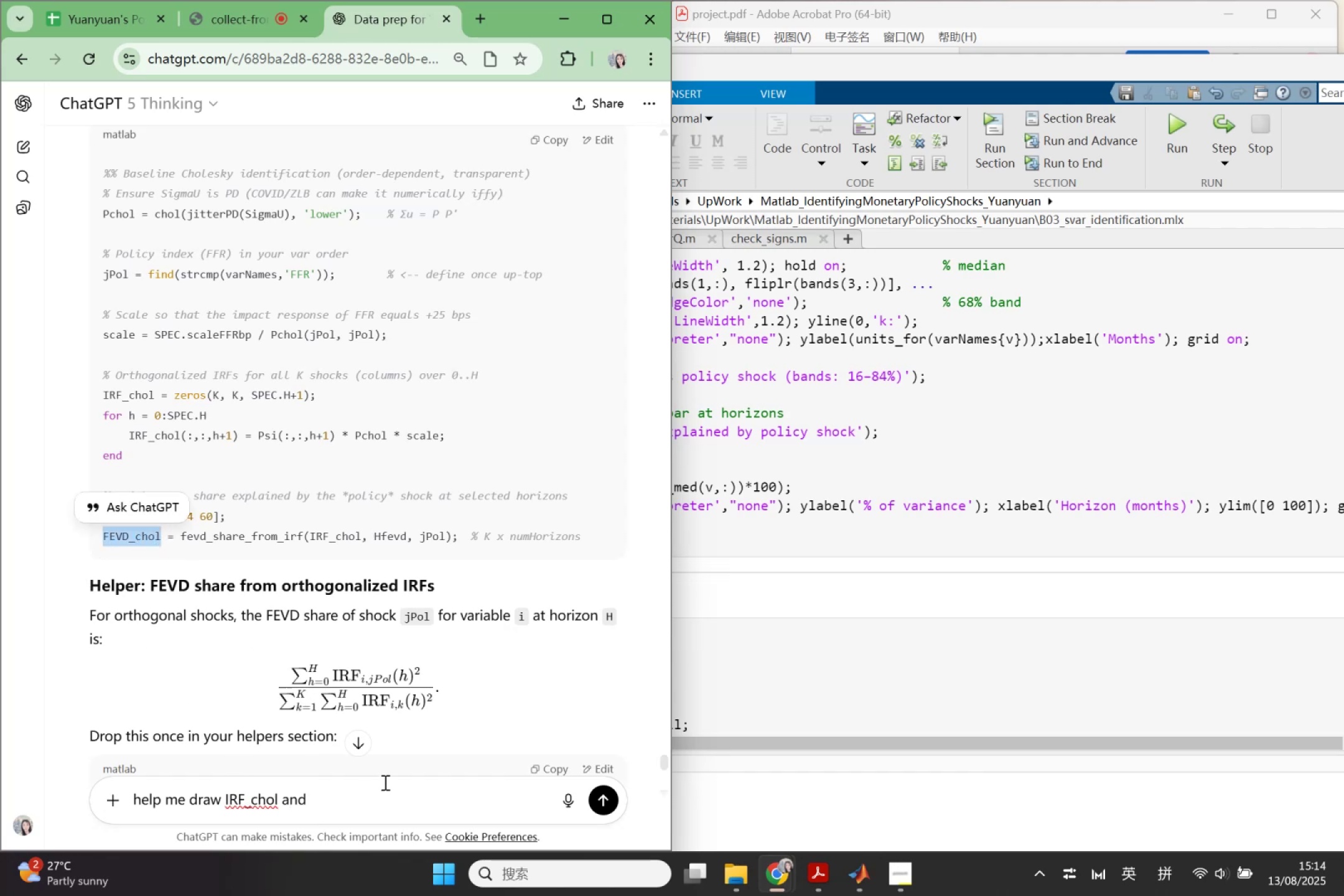 
key(Control+V)
 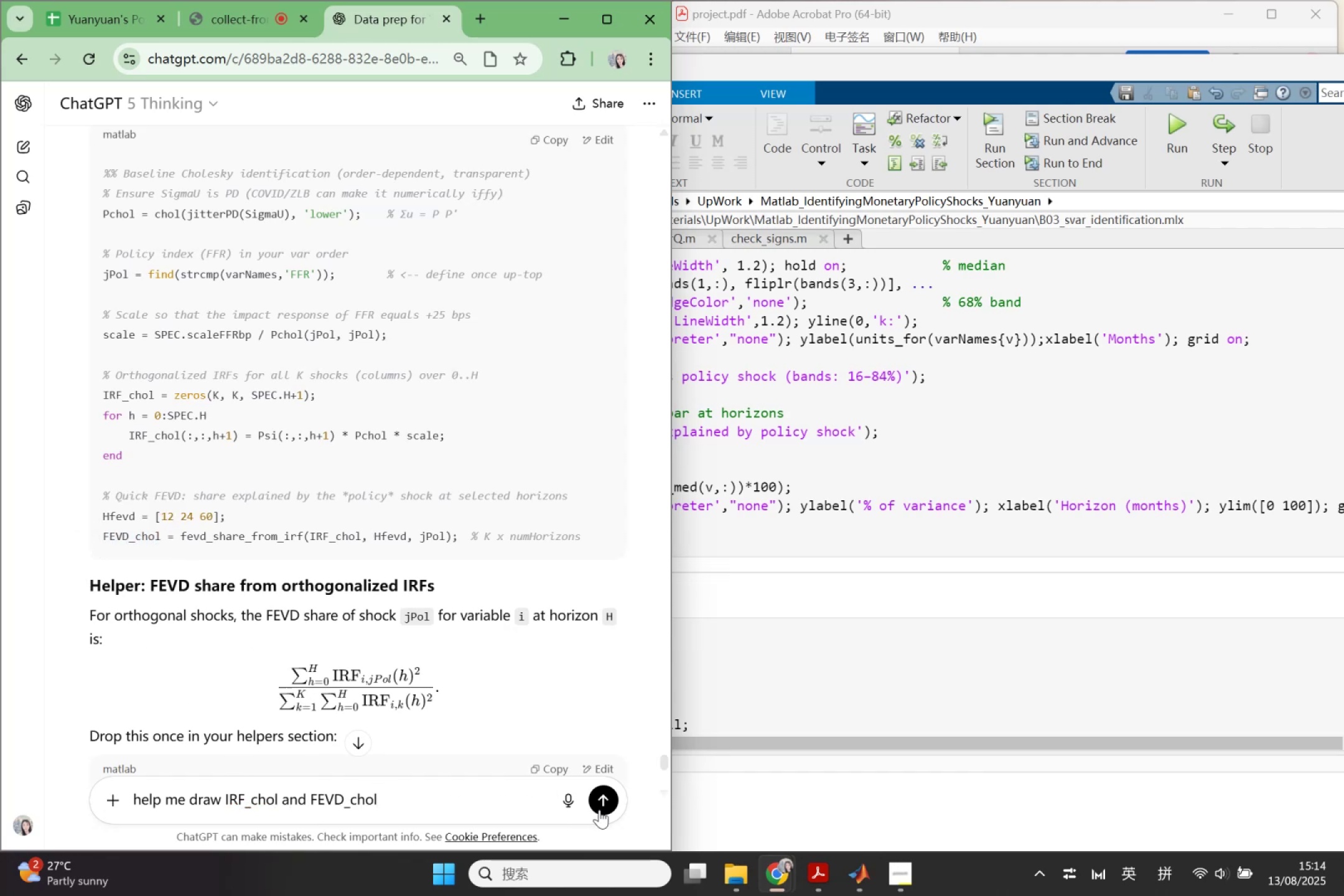 
left_click([601, 805])
 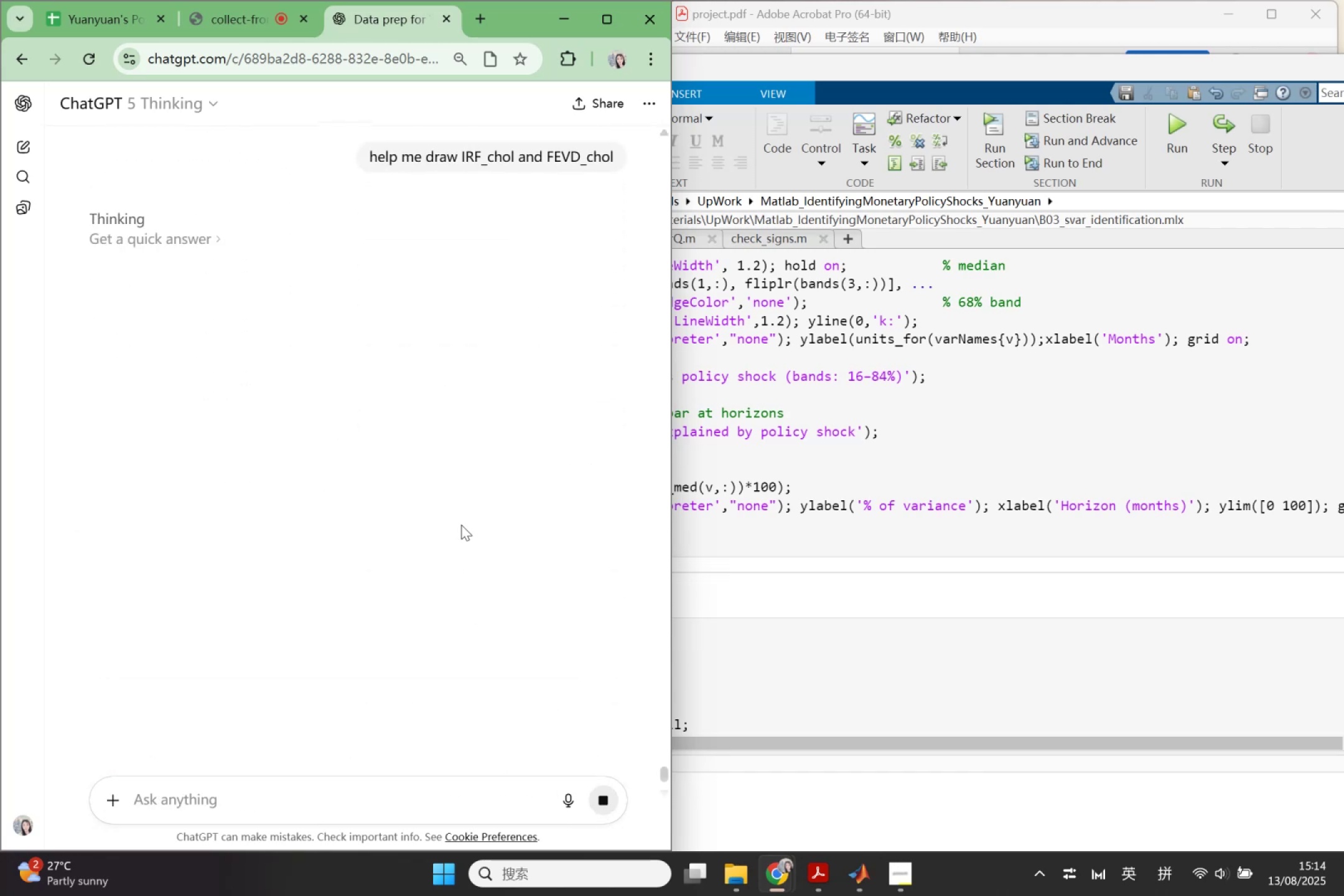 
left_click([907, 492])
 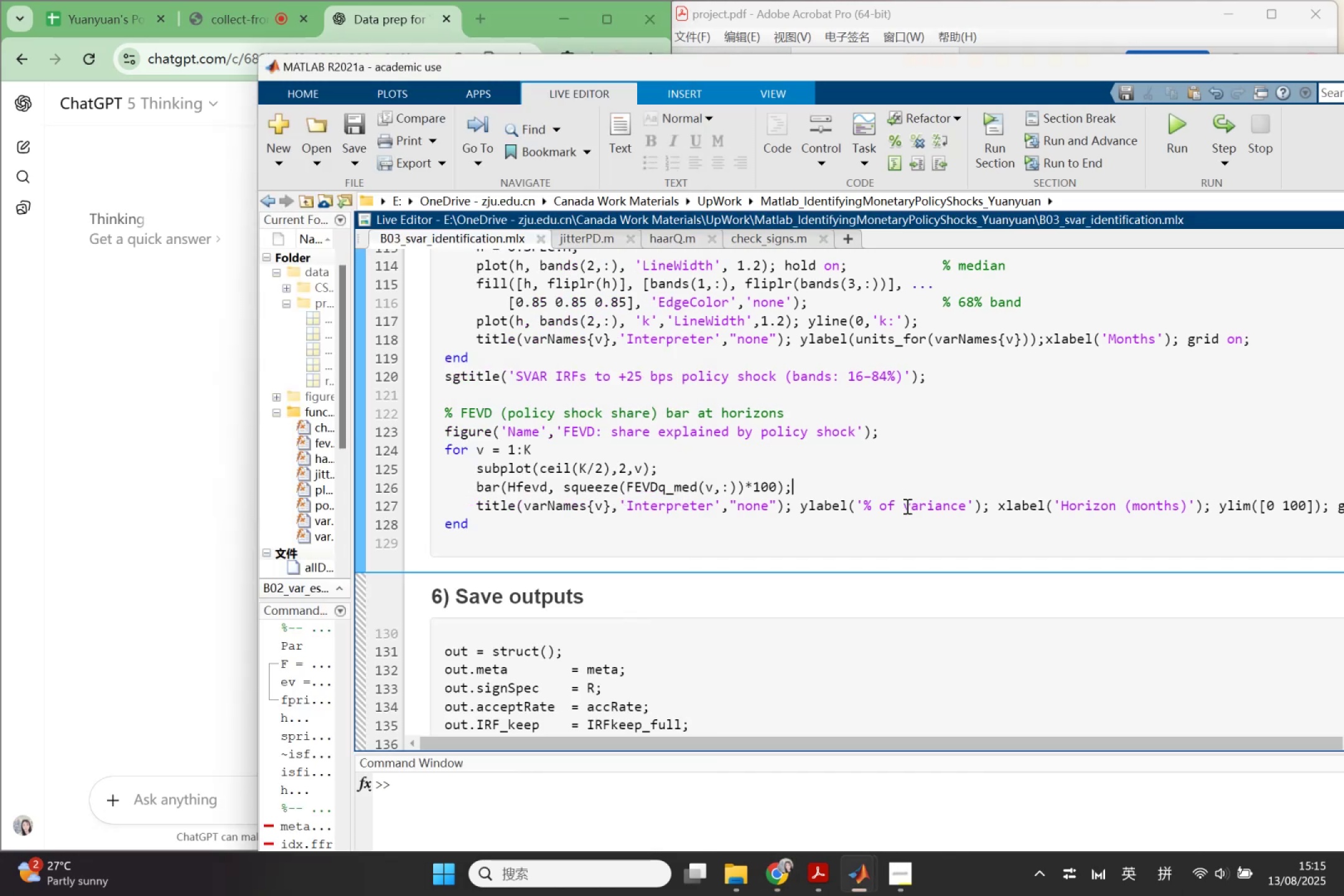 
scroll: coordinate [906, 506], scroll_direction: up, amount: 3.0
 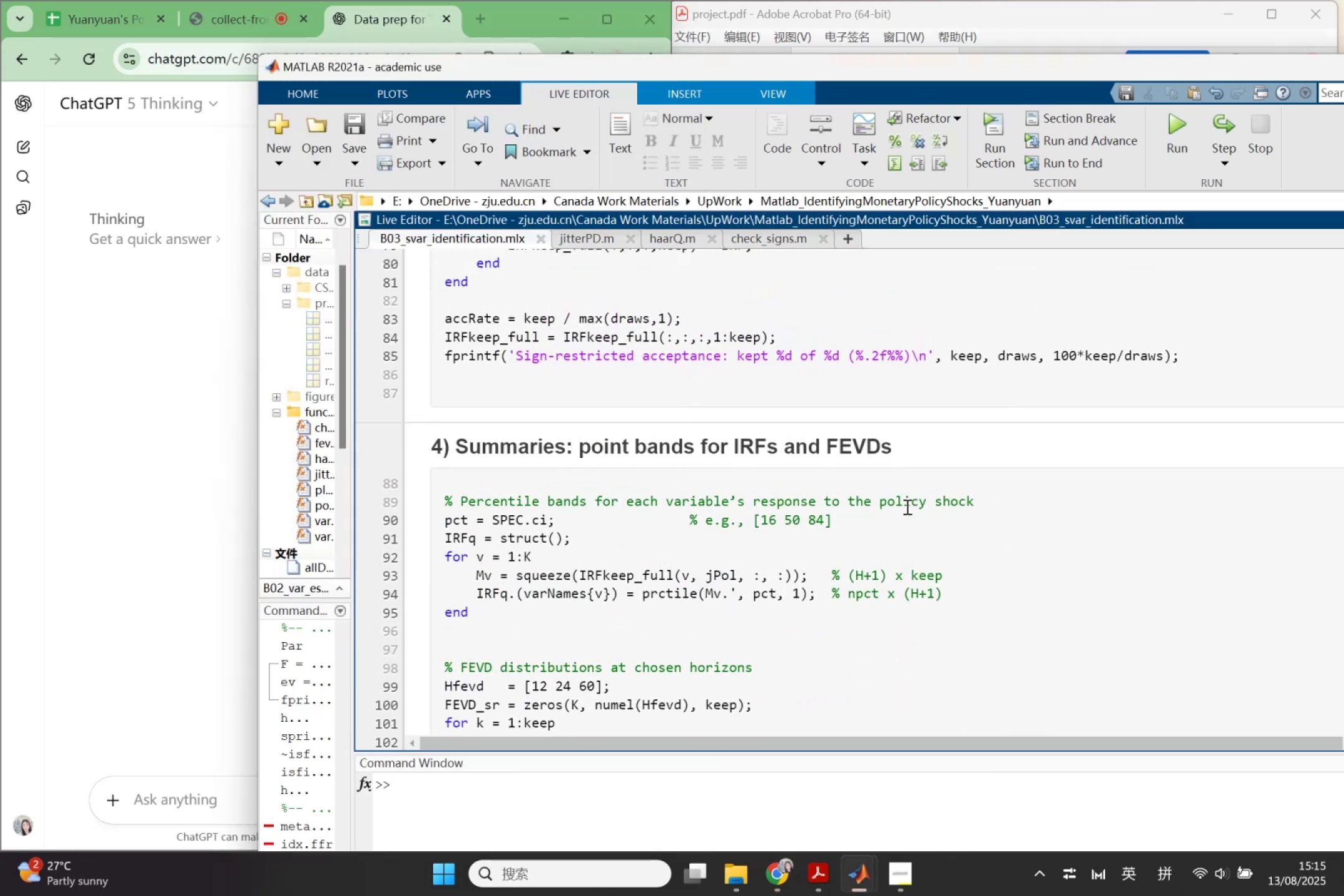 
scroll: coordinate [906, 506], scroll_direction: none, amount: 0.0
 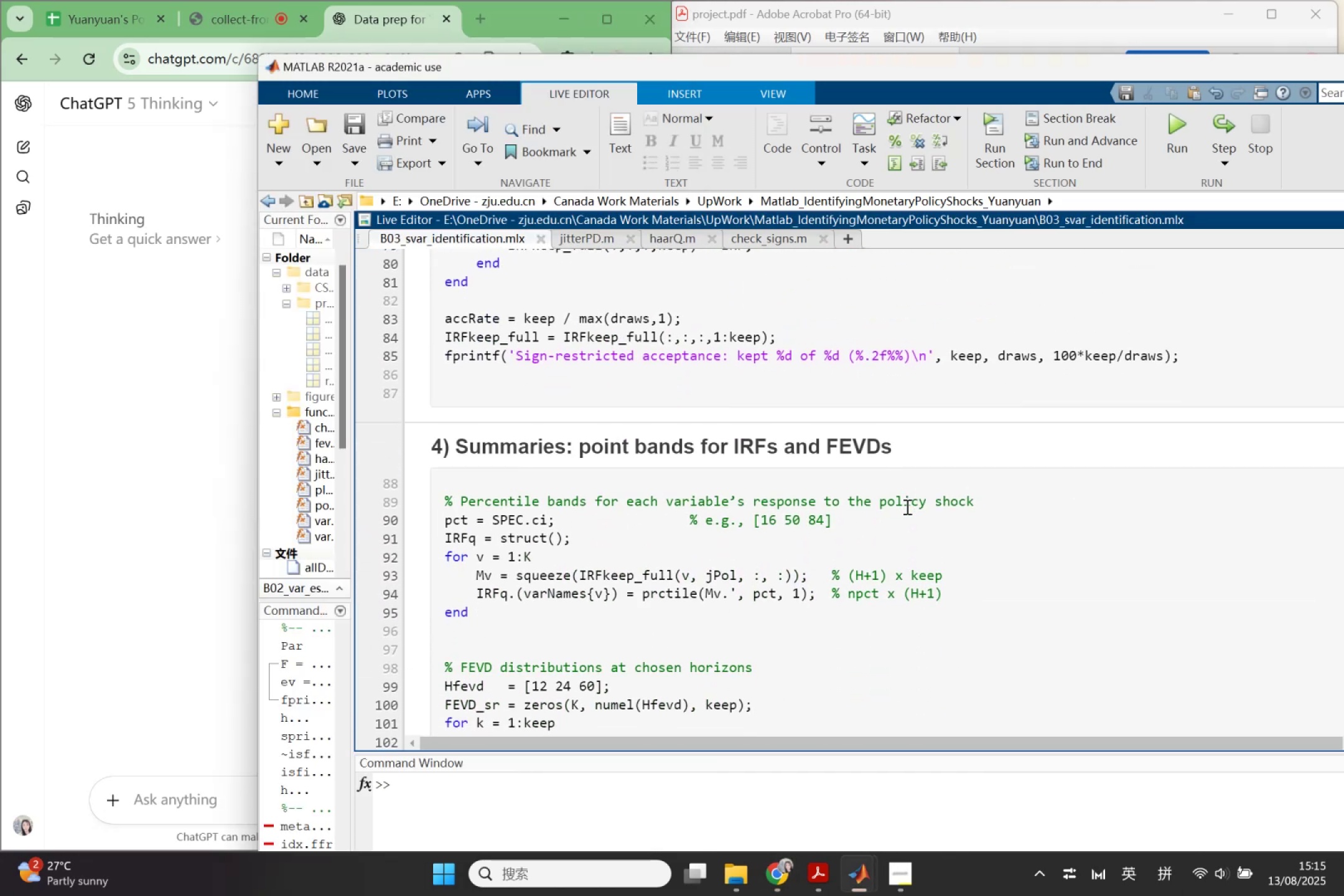 
scroll: coordinate [906, 506], scroll_direction: down, amount: 1.0
 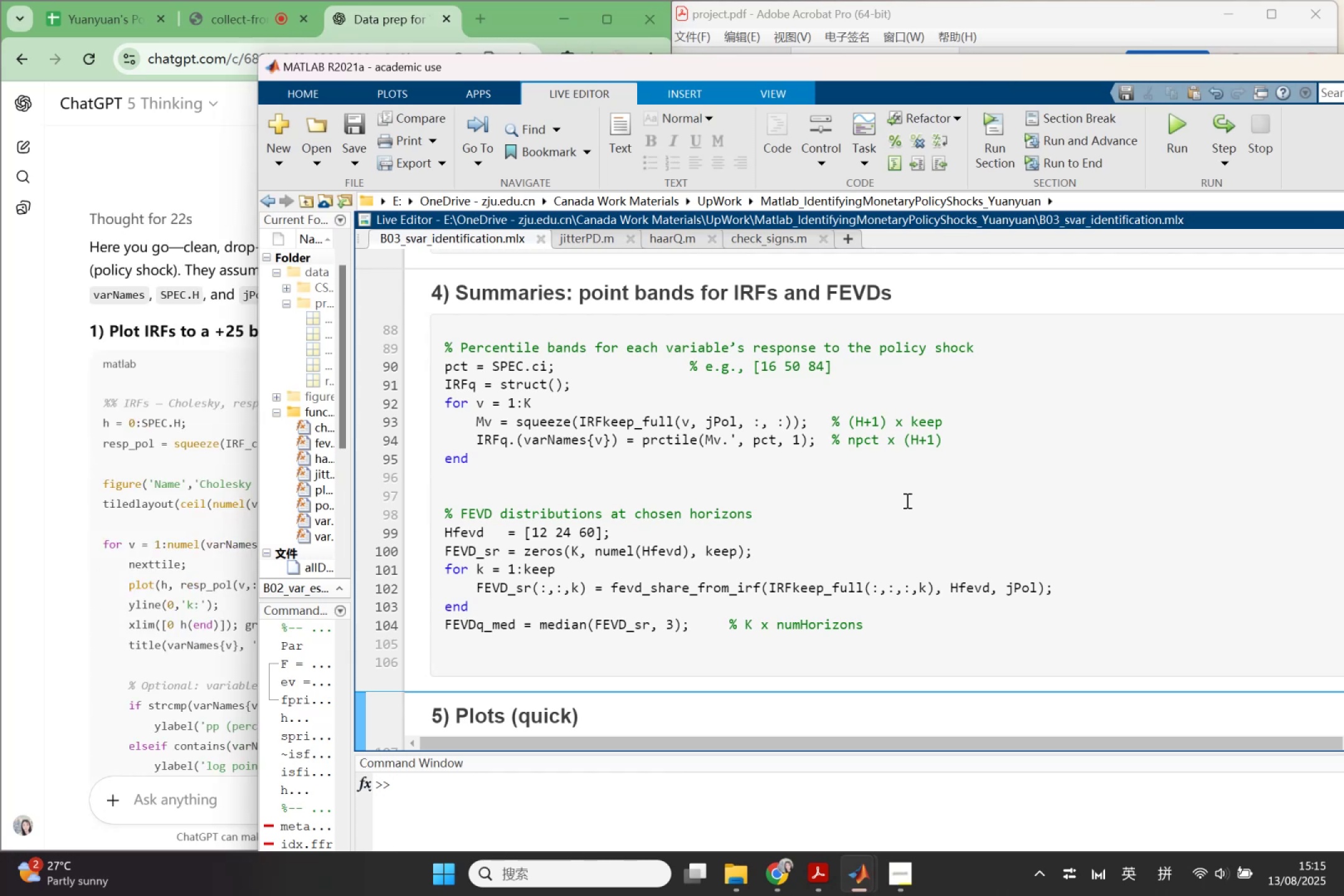 
wait(25.02)
 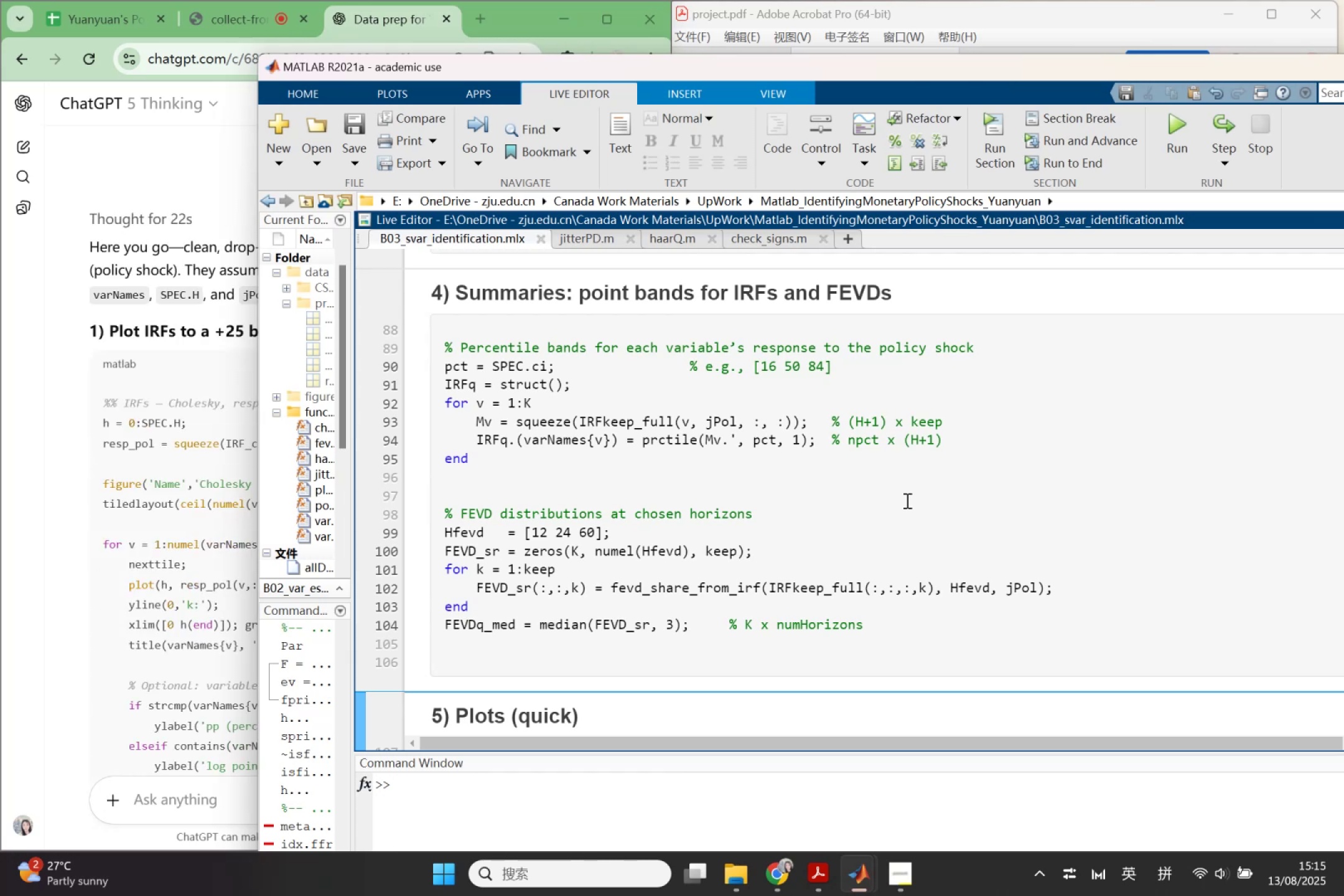 
left_click_drag(start_coordinate=[141, 563], to_coordinate=[145, 564])
 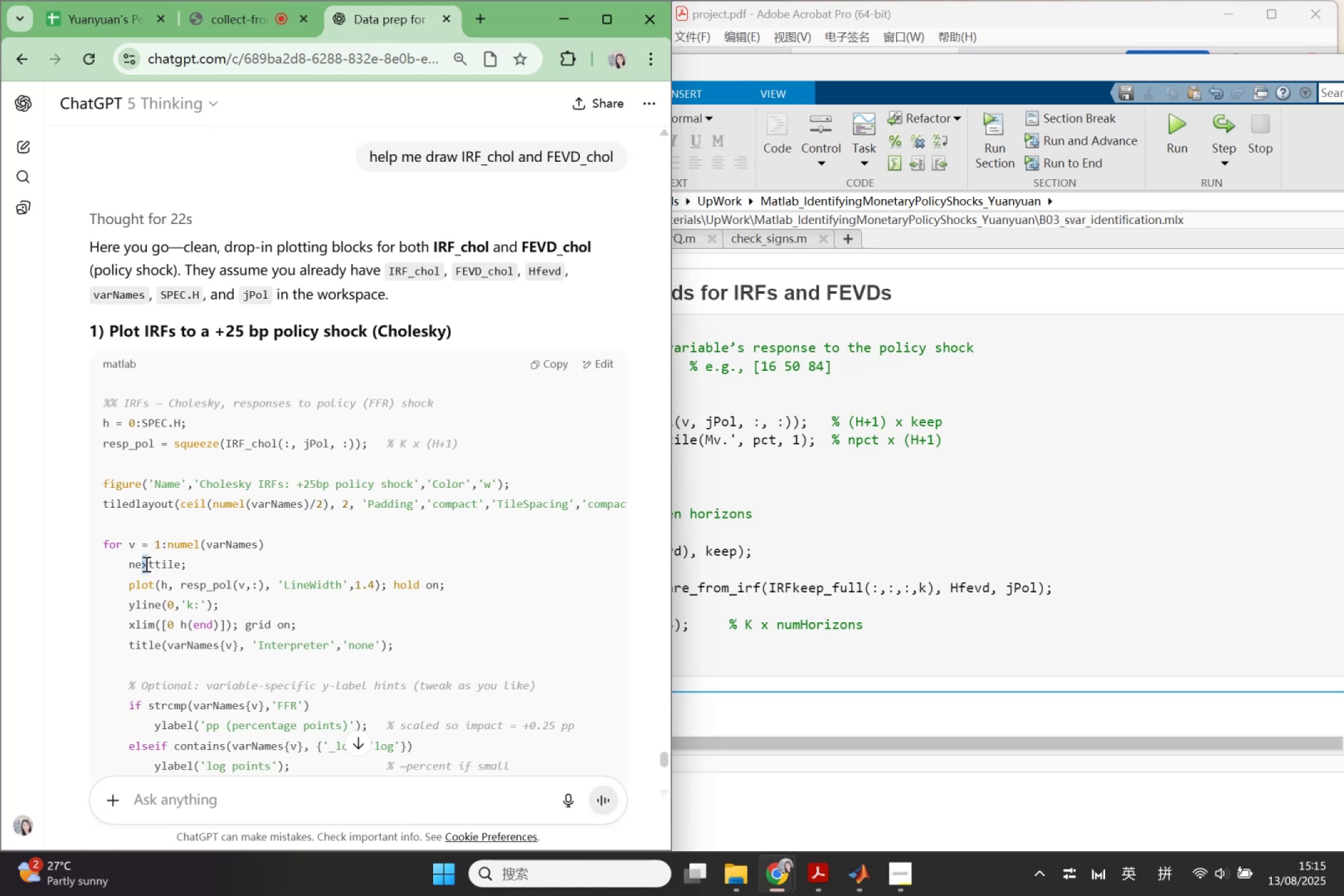 
wait(17.16)
 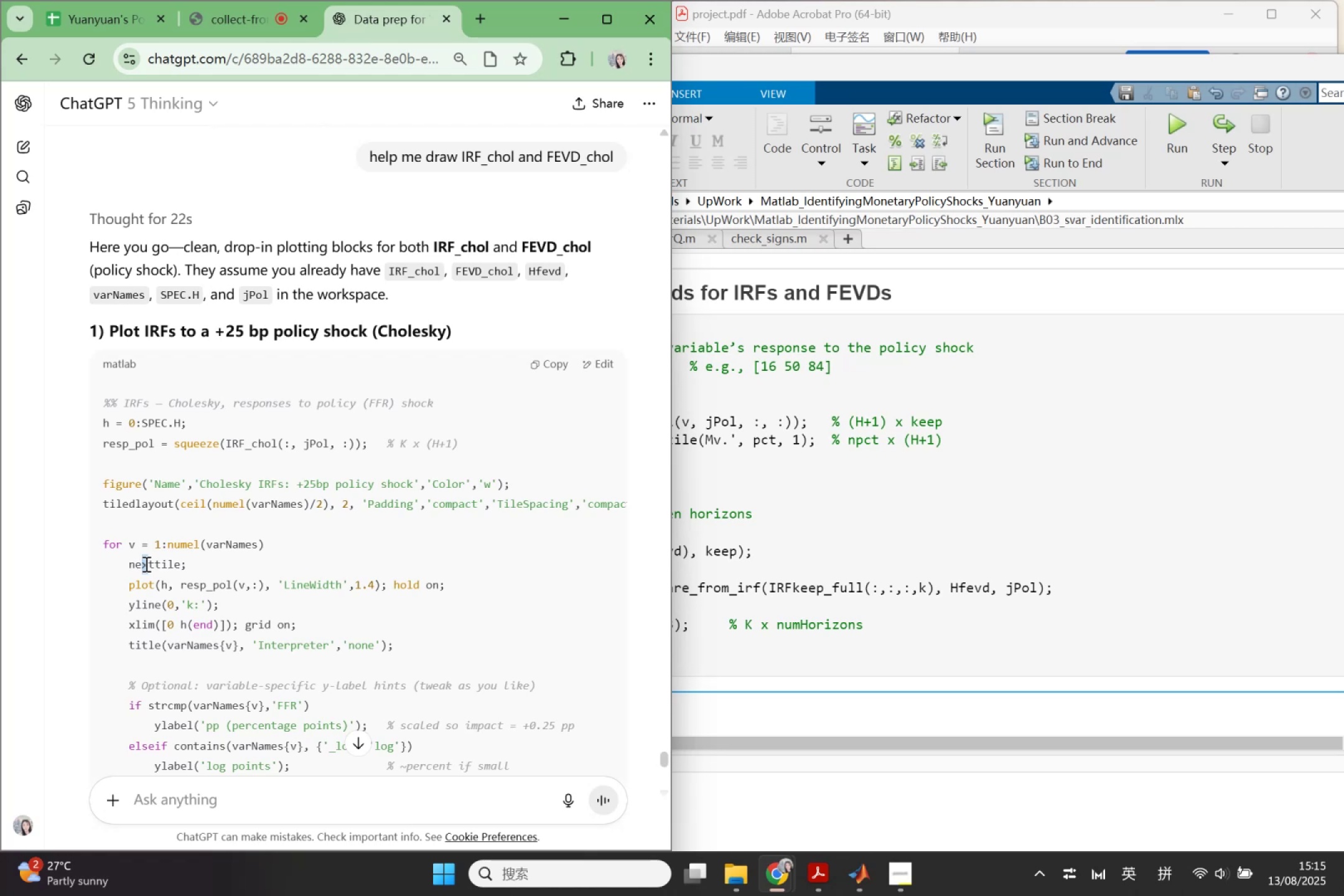 
left_click([908, 437])
 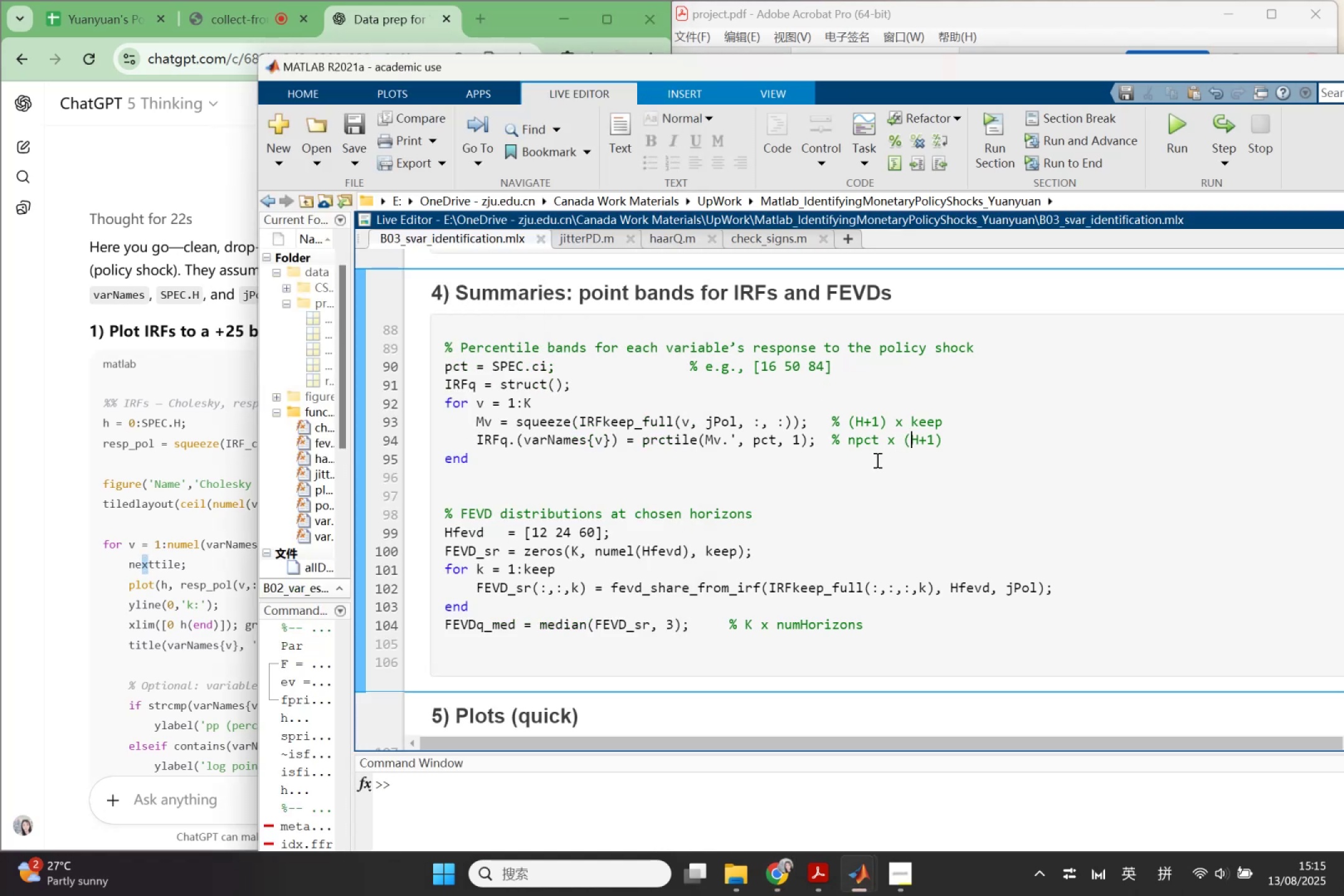 
scroll: coordinate [874, 460], scroll_direction: up, amount: 1.0
 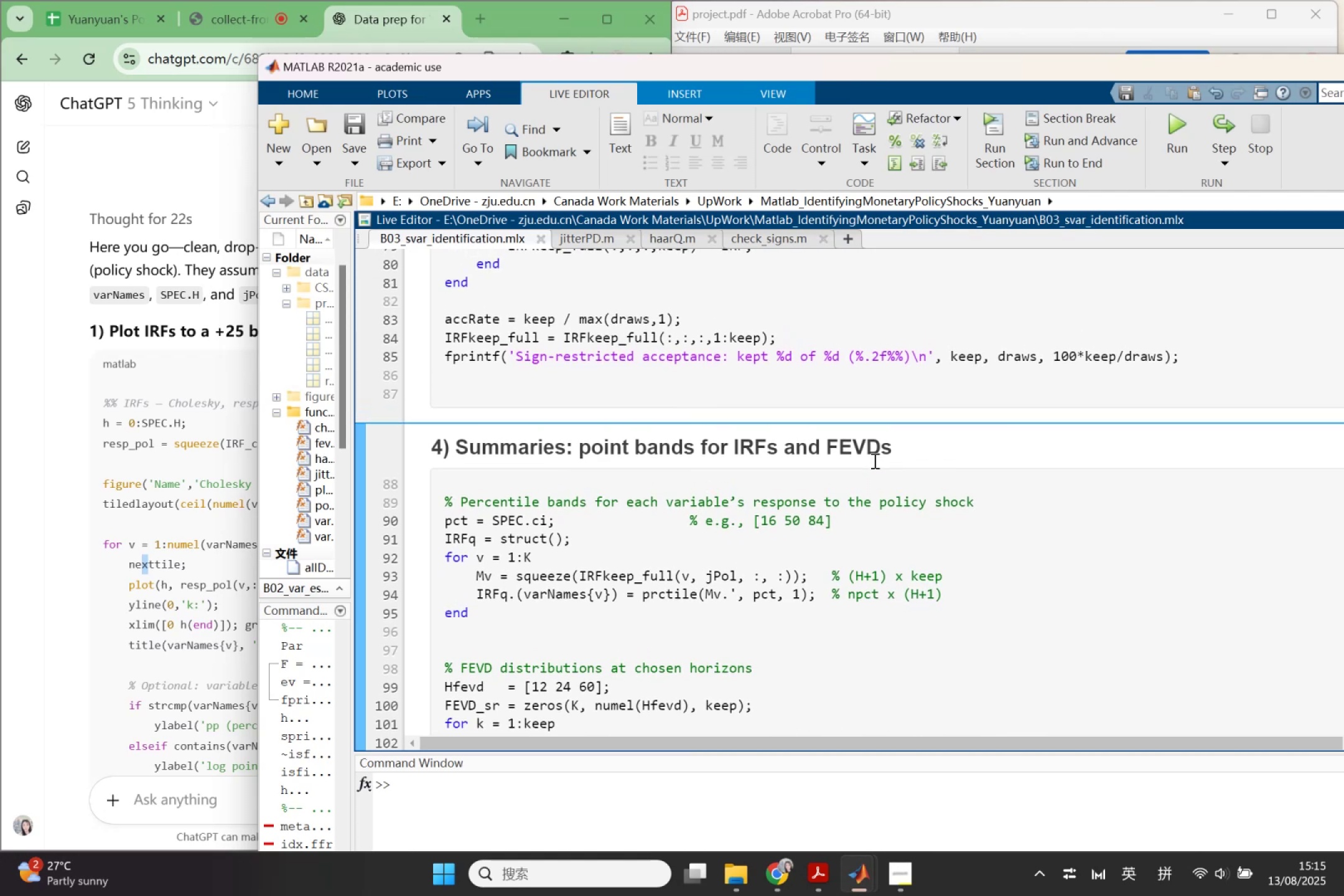 
wait(8.81)
 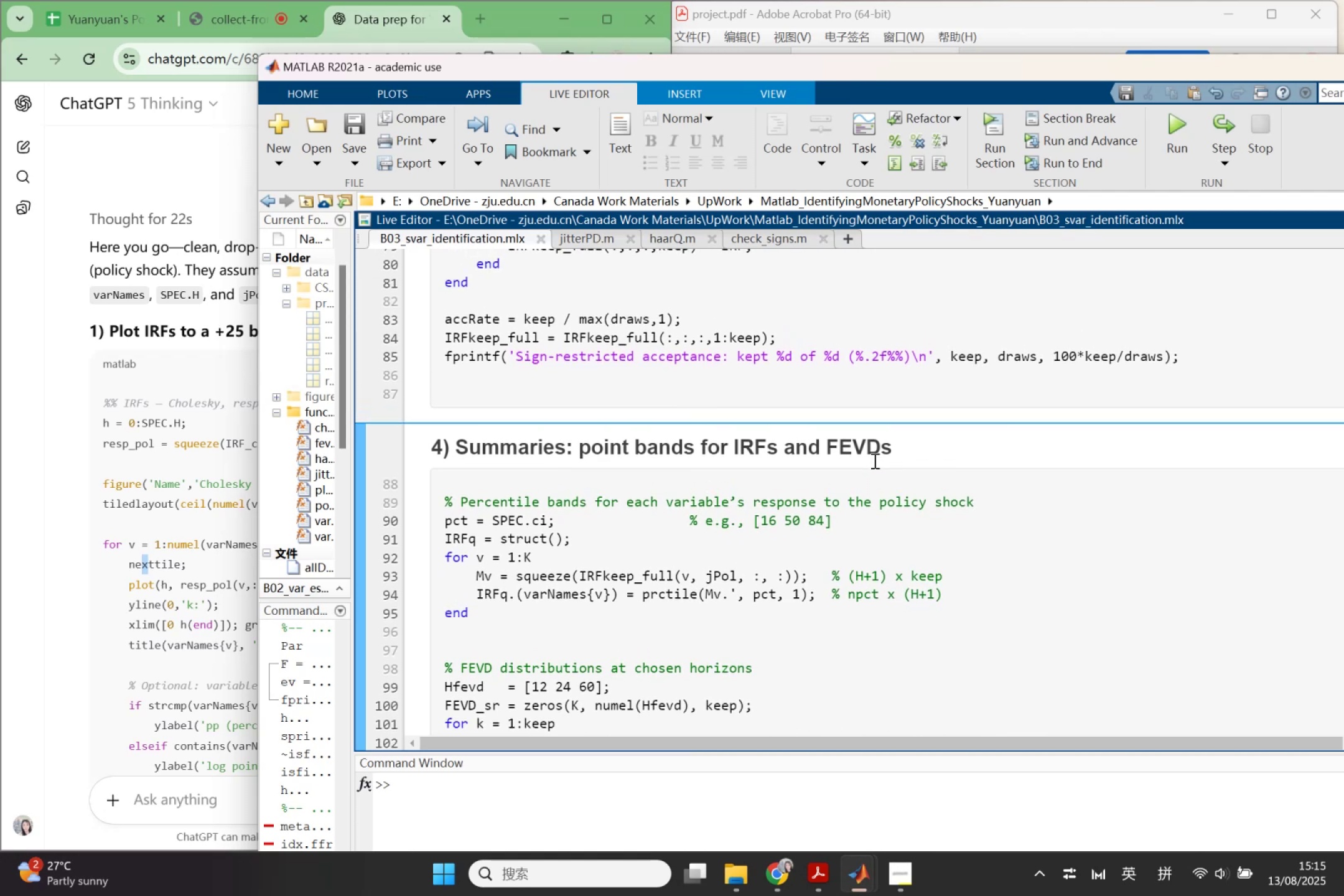 
scroll: coordinate [536, 523], scroll_direction: down, amount: 3.0
 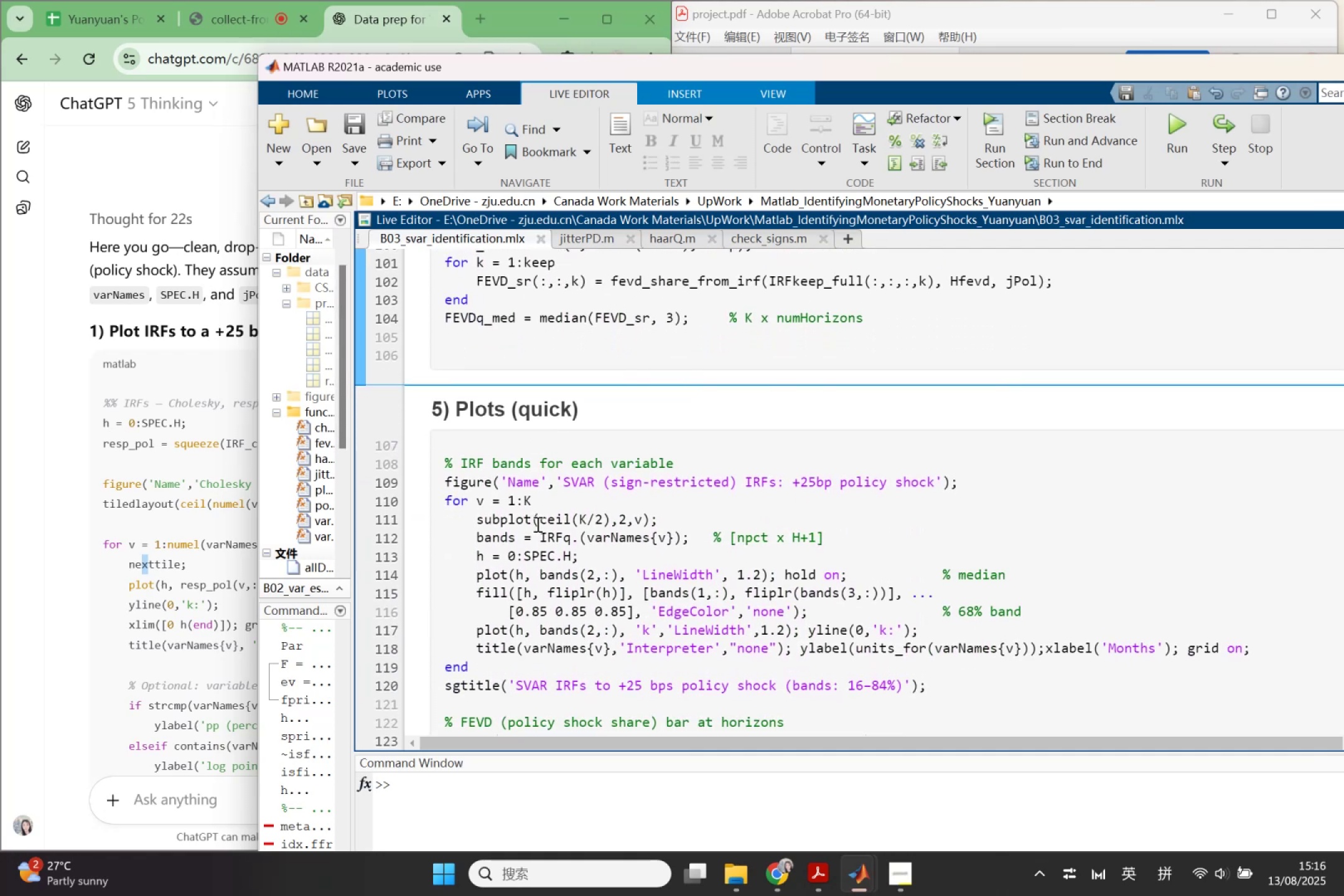 
wait(7.9)
 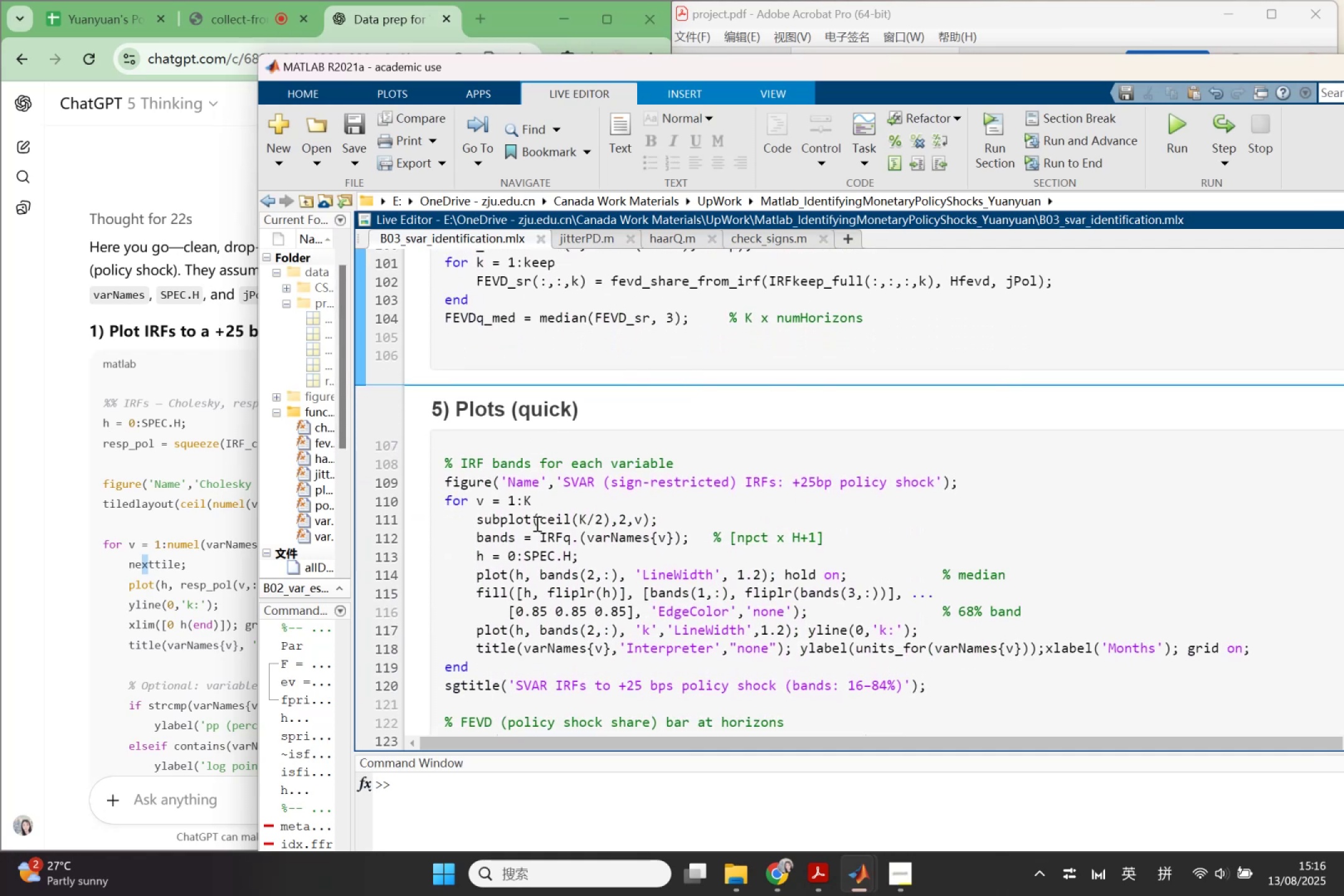 
scroll: coordinate [545, 541], scroll_direction: down, amount: 1.0
 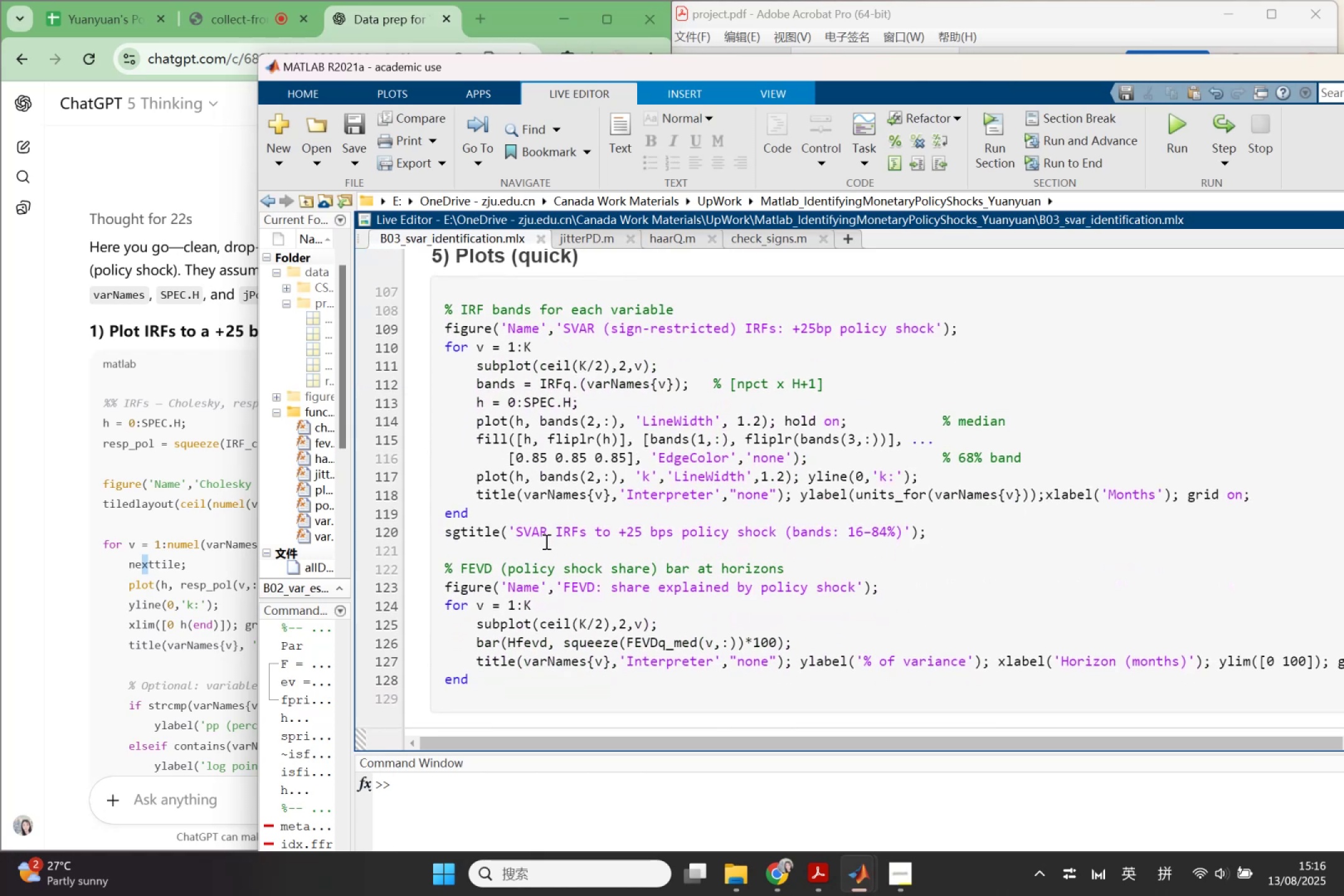 
scroll: coordinate [545, 541], scroll_direction: up, amount: 5.0
 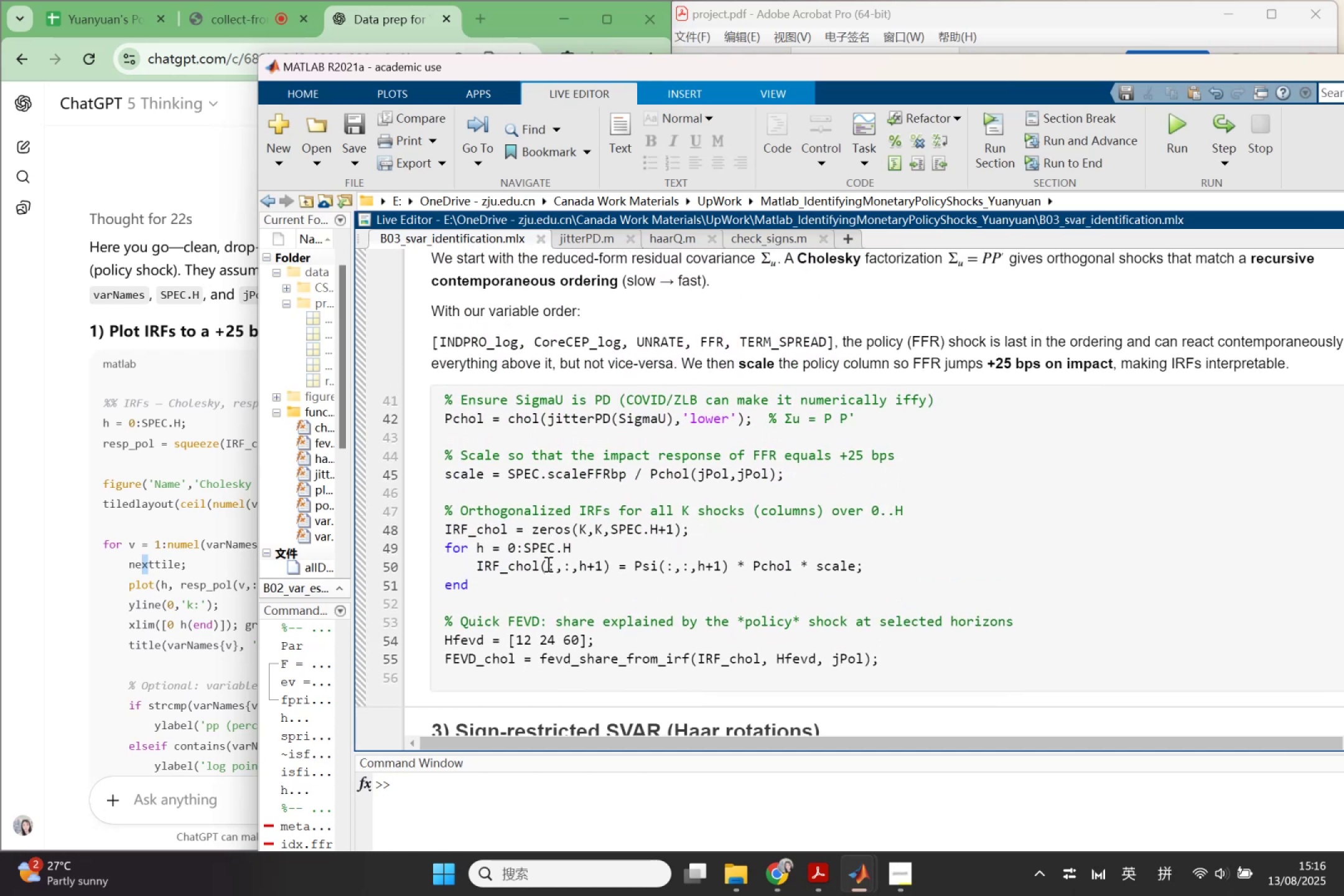 
wait(8.98)
 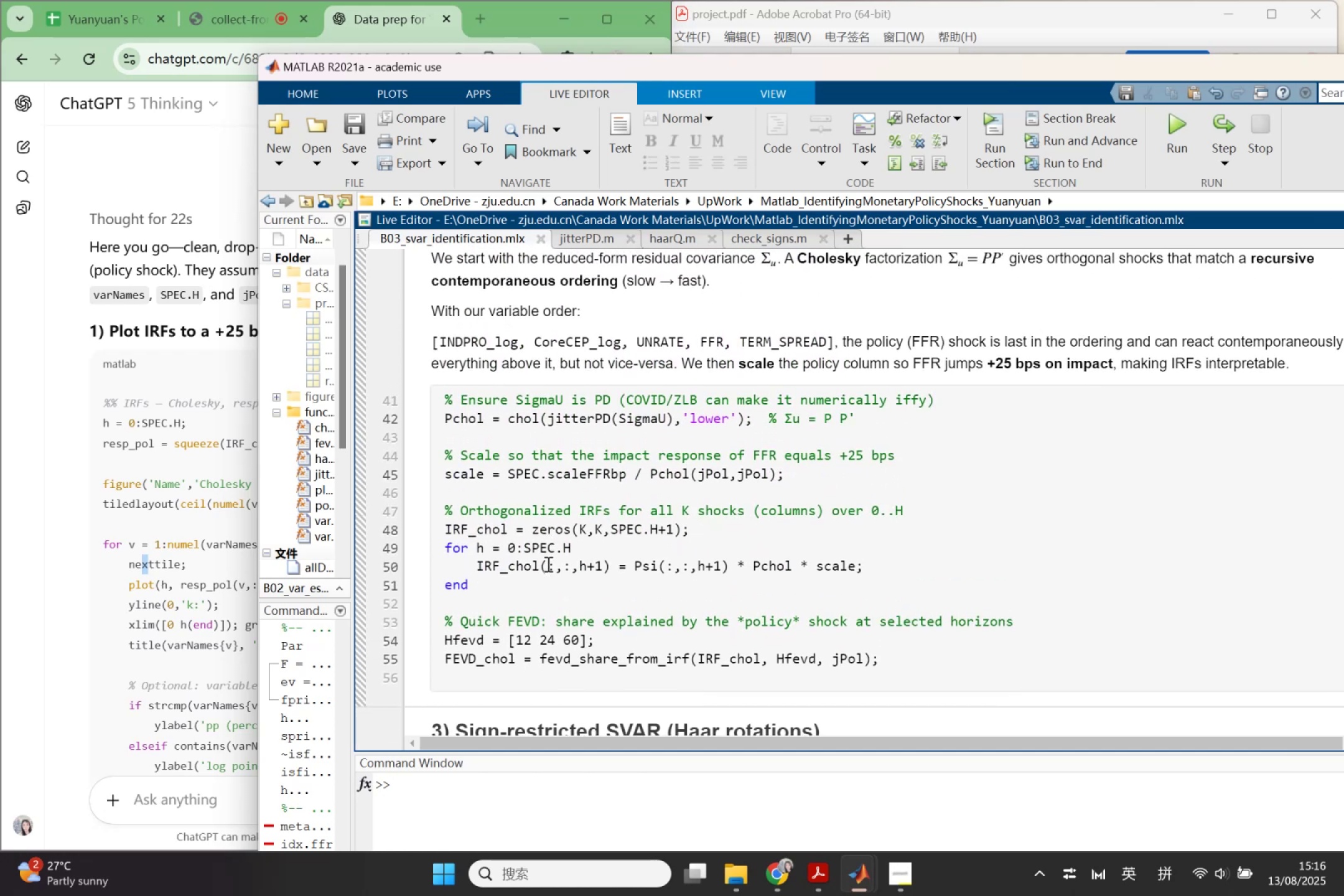 
left_click([191, 541])
 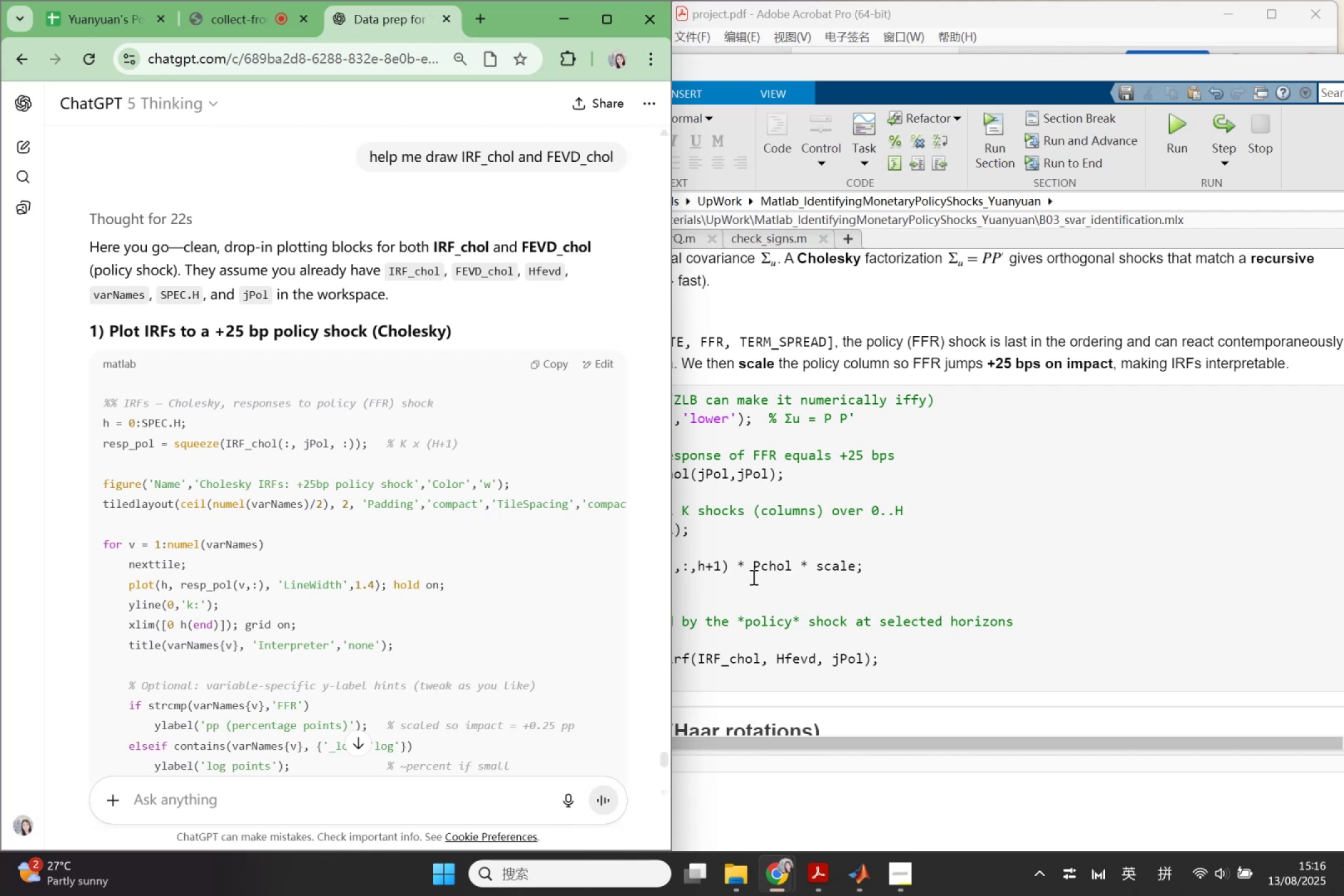 
wait(8.02)
 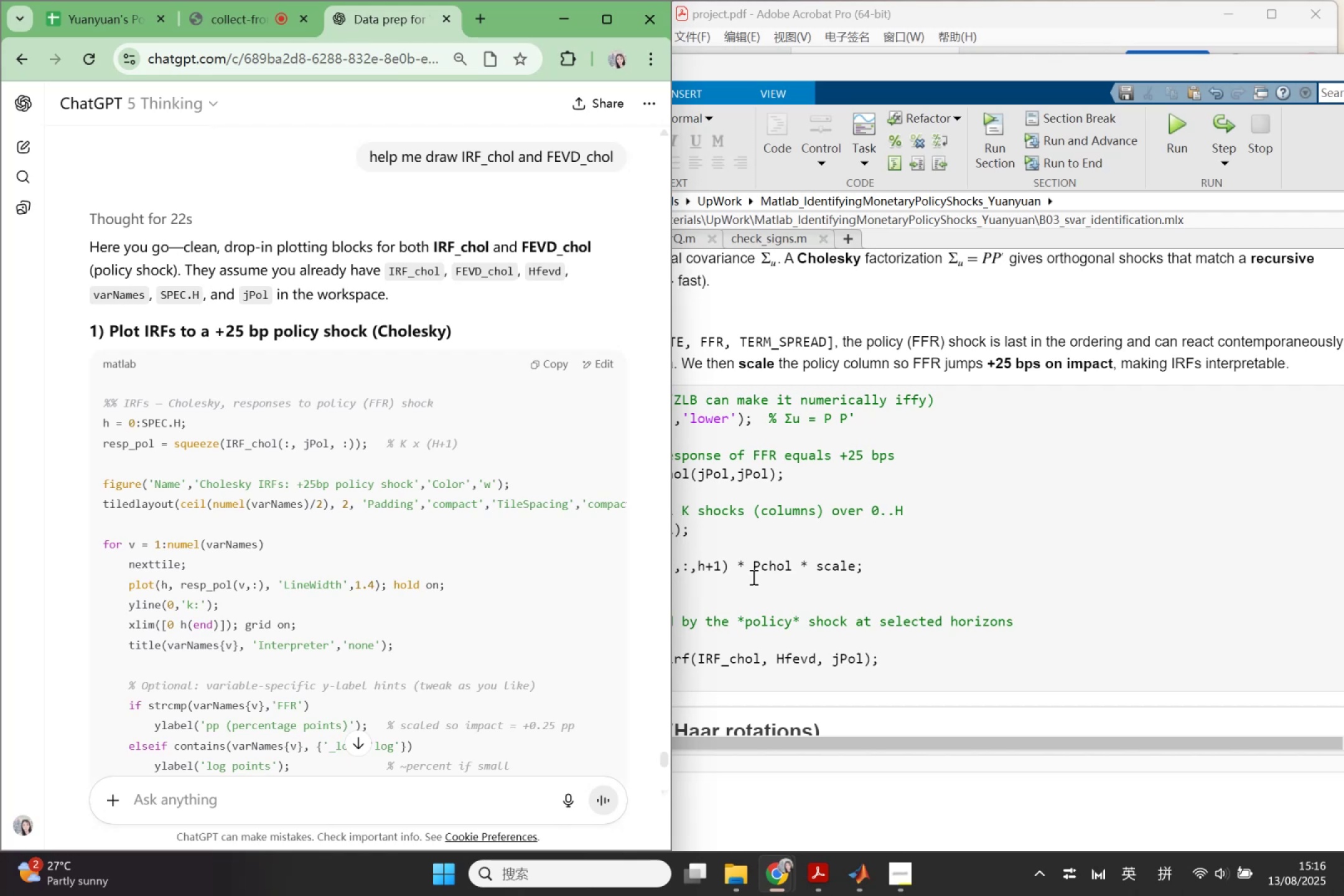 
left_click([753, 577])
 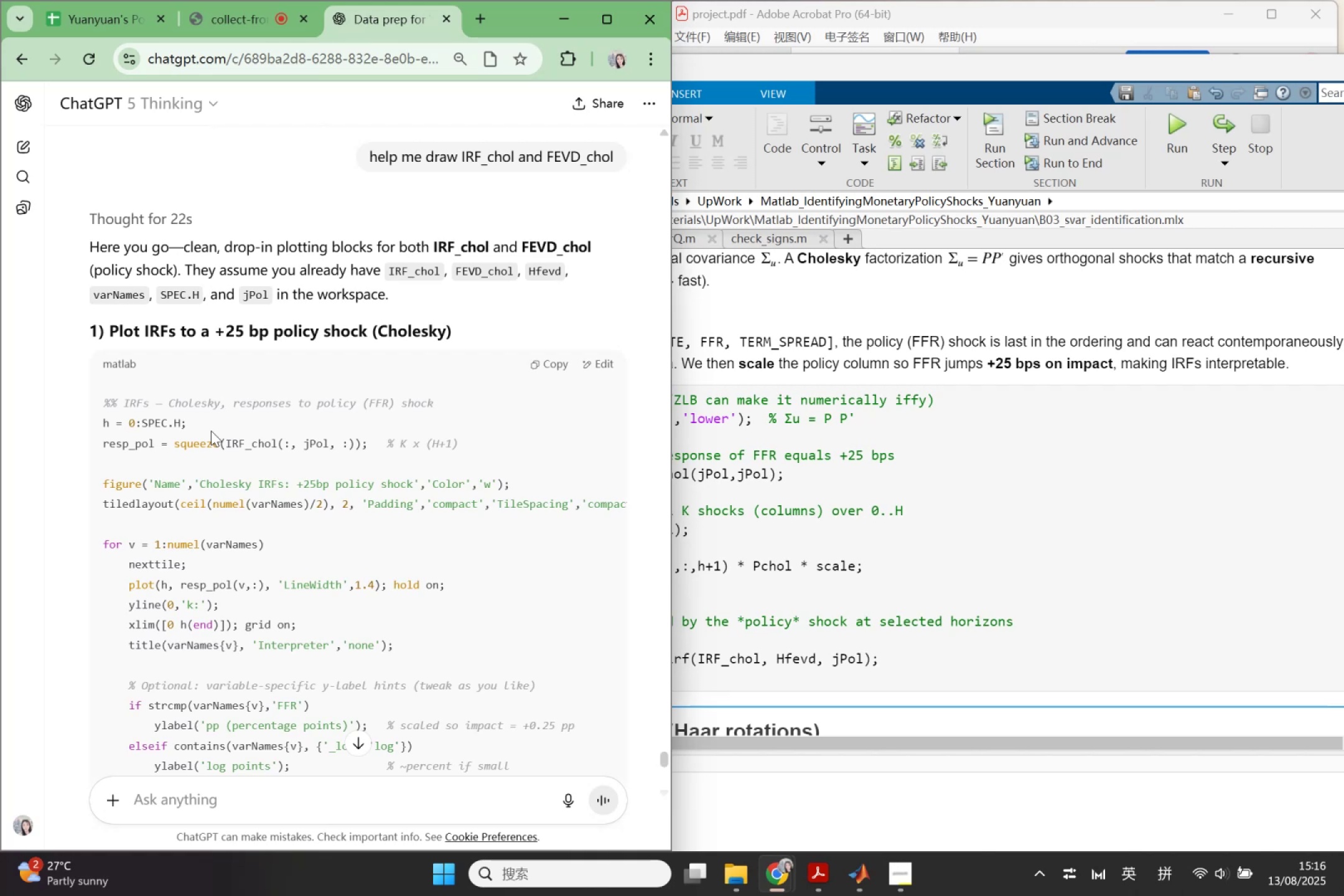 
wait(10.96)
 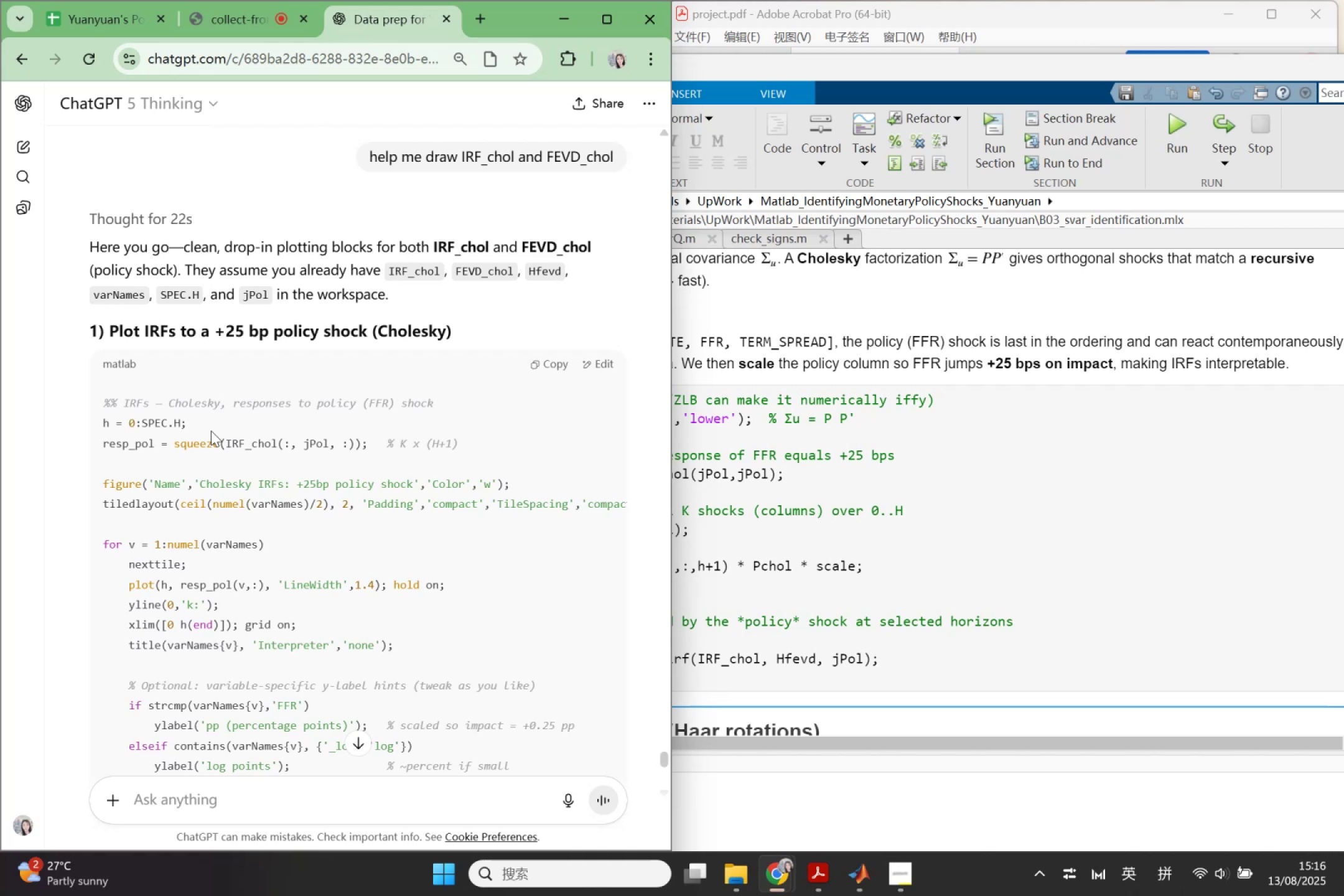 
left_click_drag(start_coordinate=[104, 541], to_coordinate=[399, 632])
 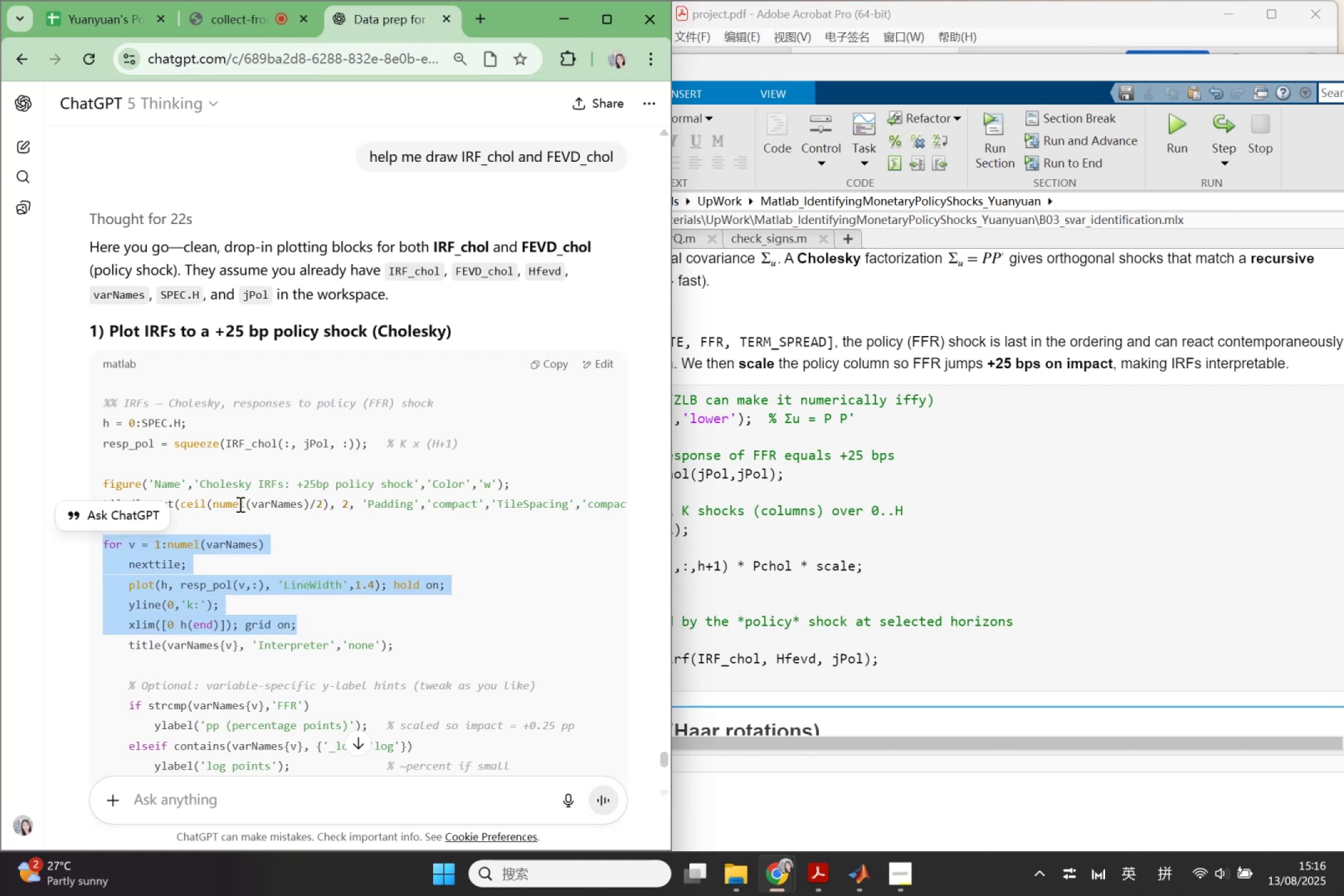 
left_click([248, 478])
 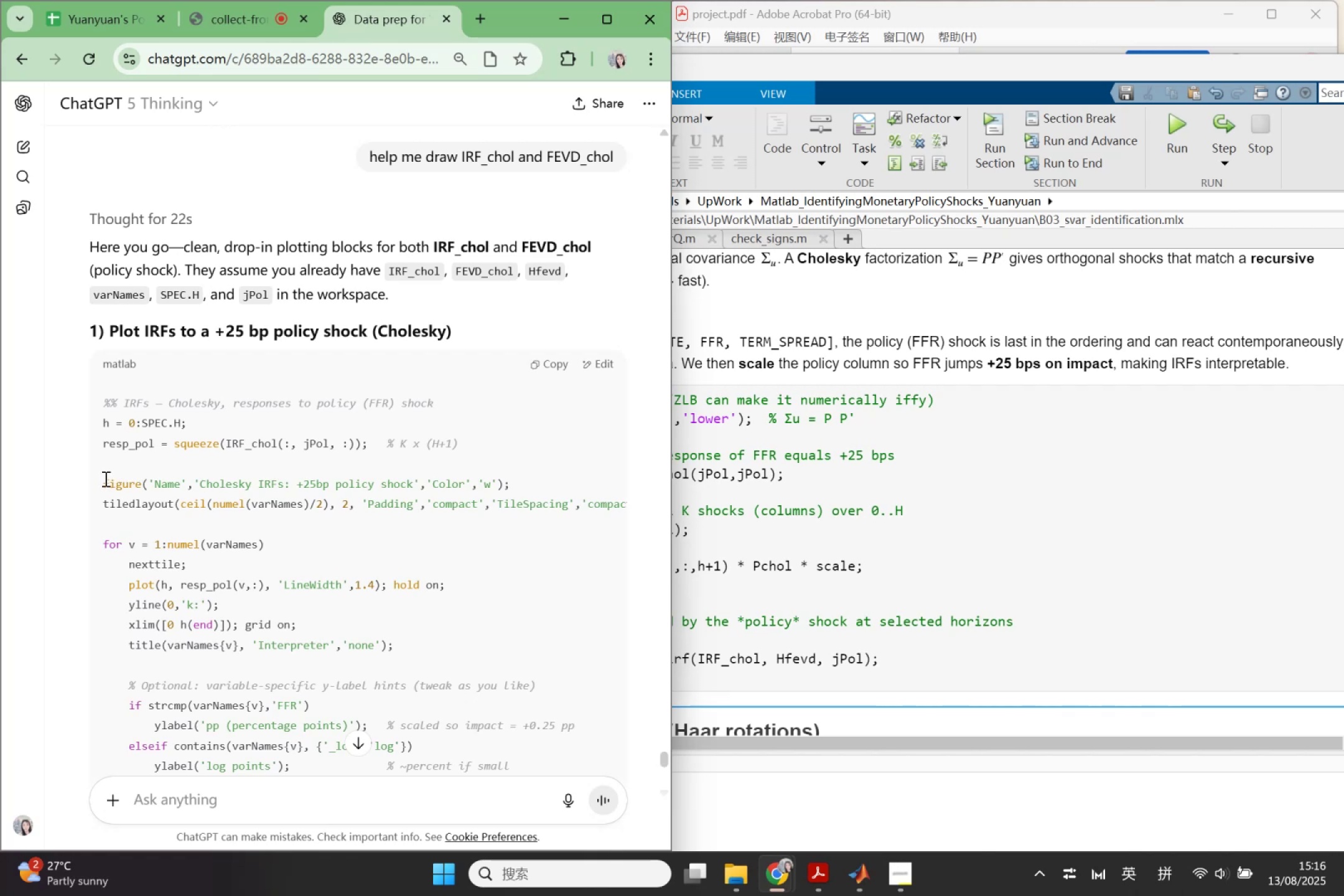 
left_click_drag(start_coordinate=[104, 478], to_coordinate=[423, 645])
 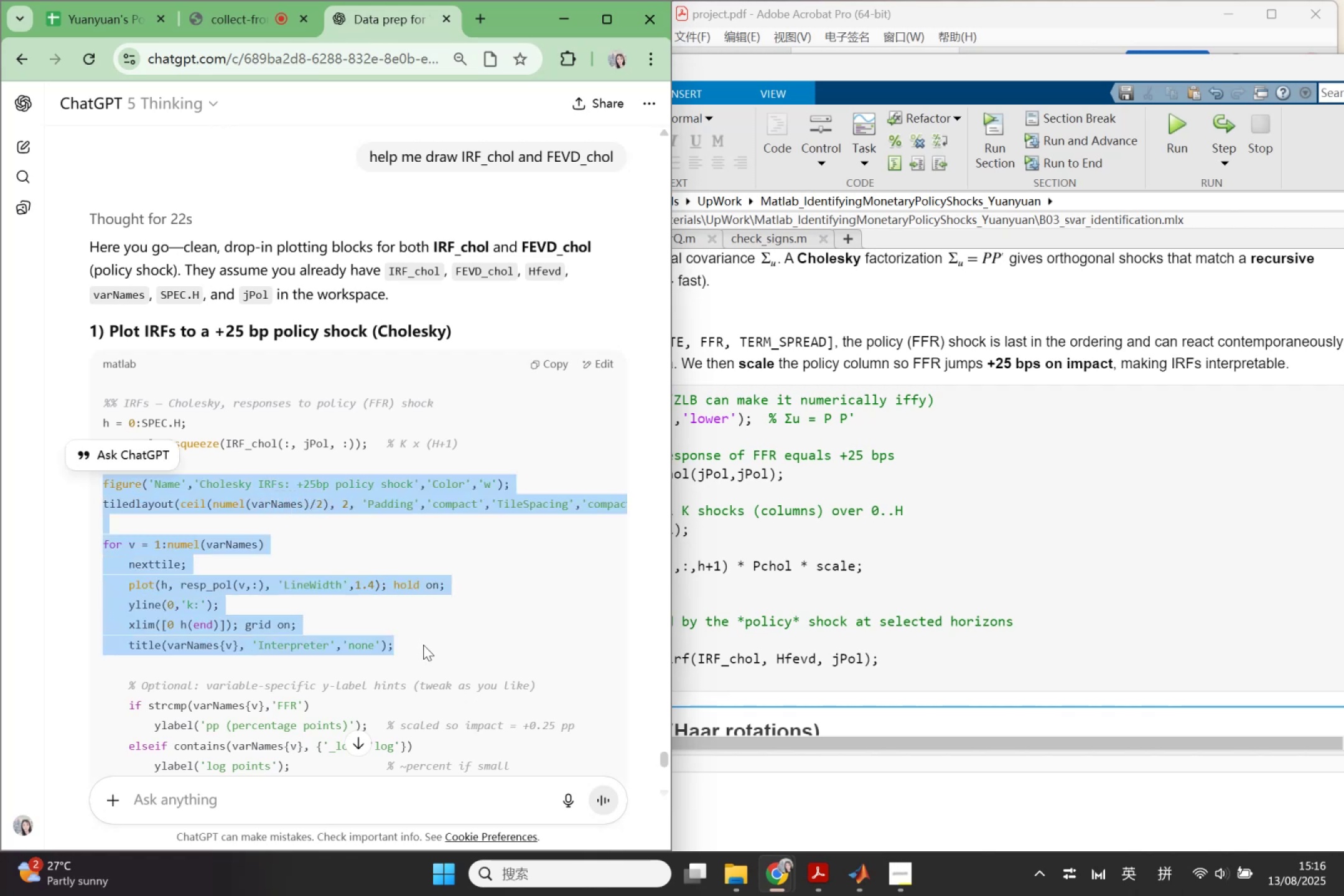 
key(Control+C)
 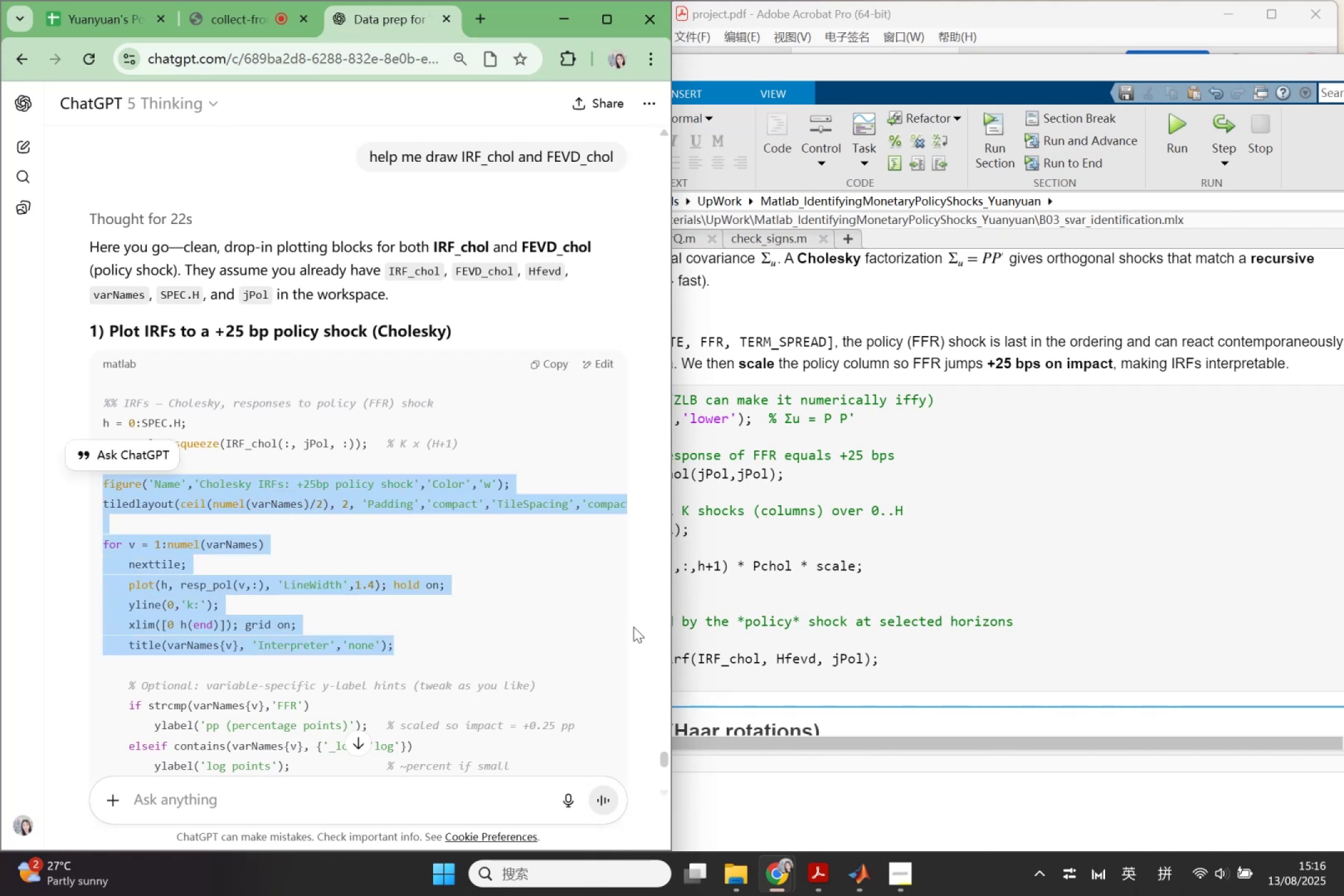 
scroll: coordinate [795, 638], scroll_direction: down, amount: 2.0
 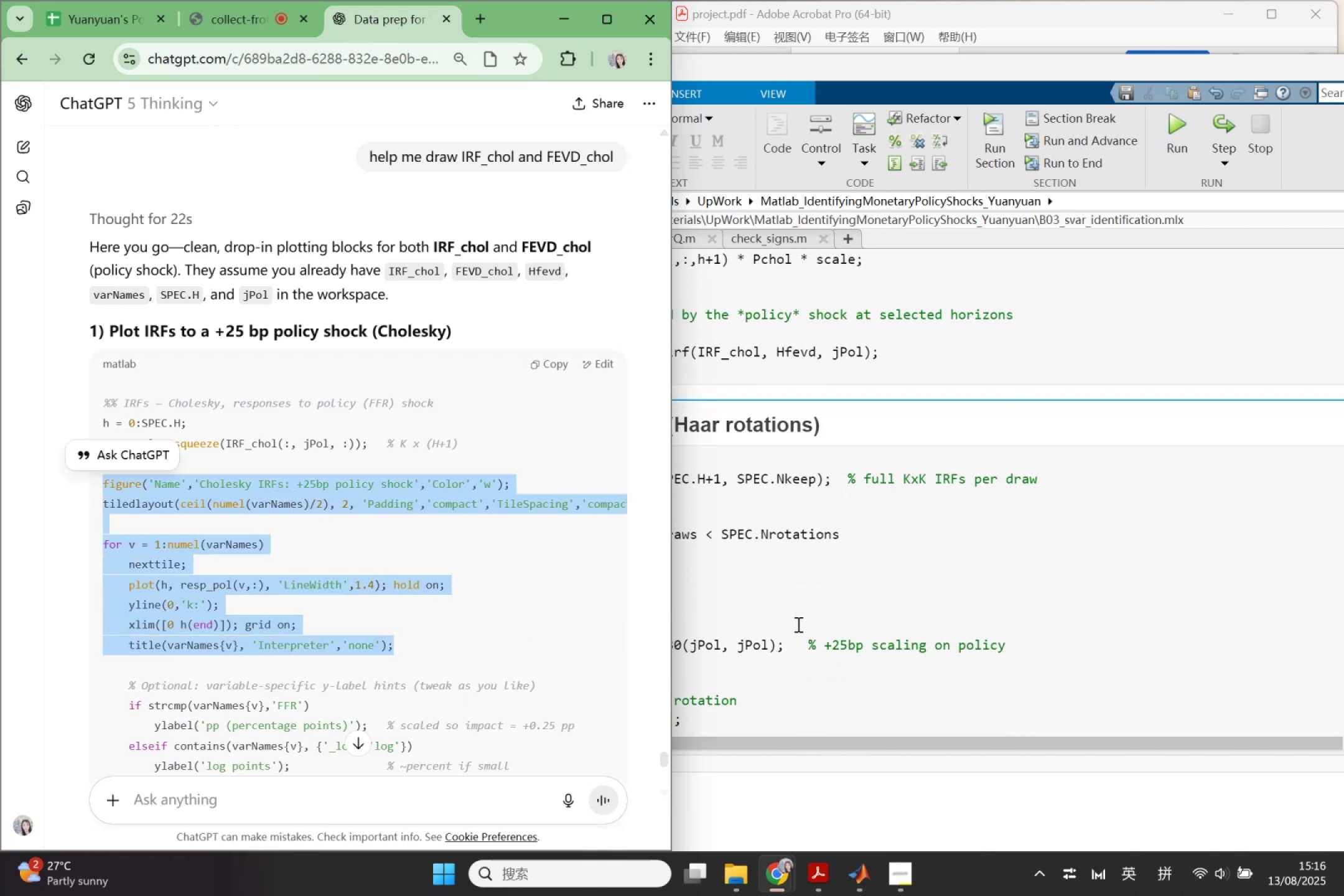 
left_click([806, 606])
 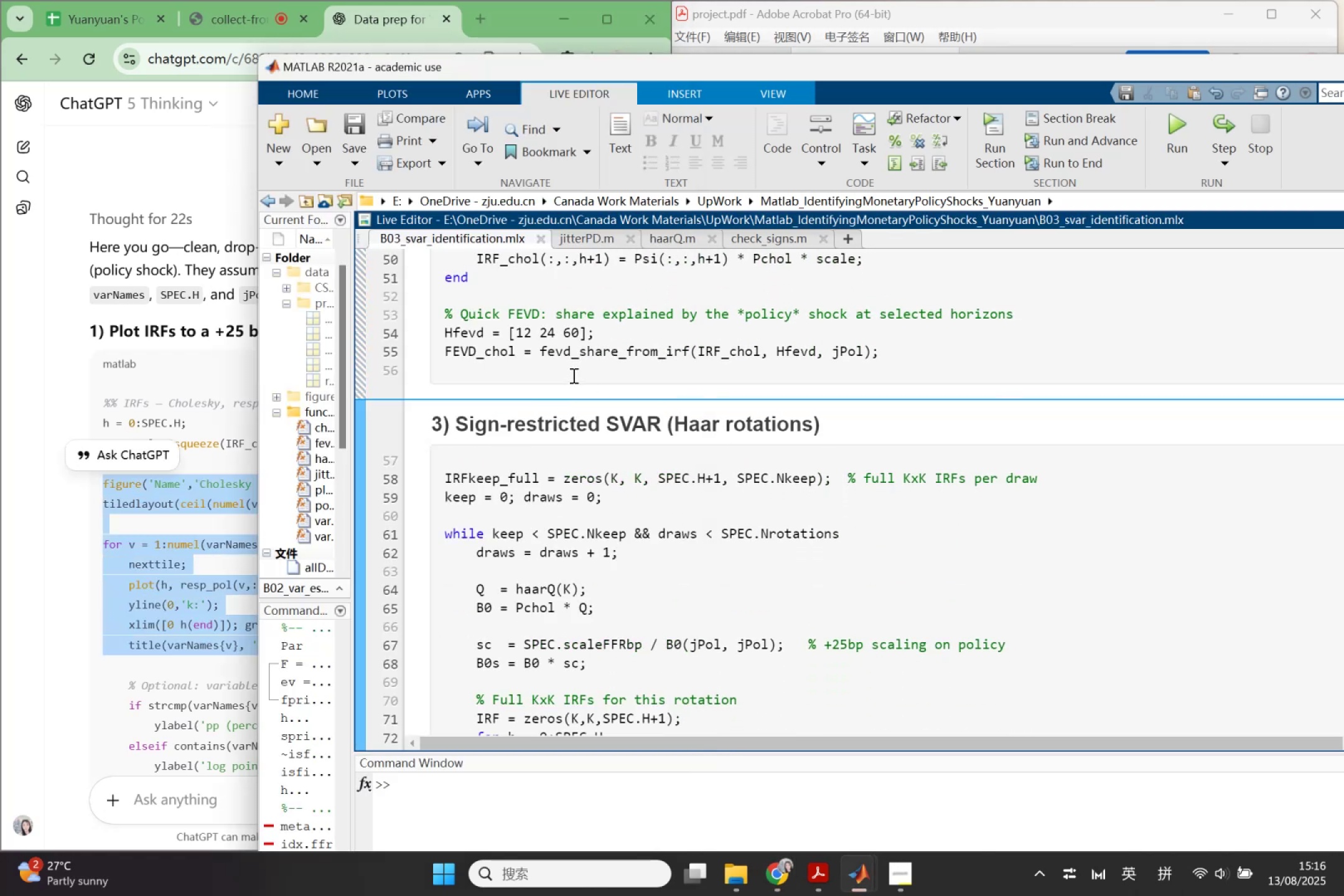 
left_click([567, 375])
 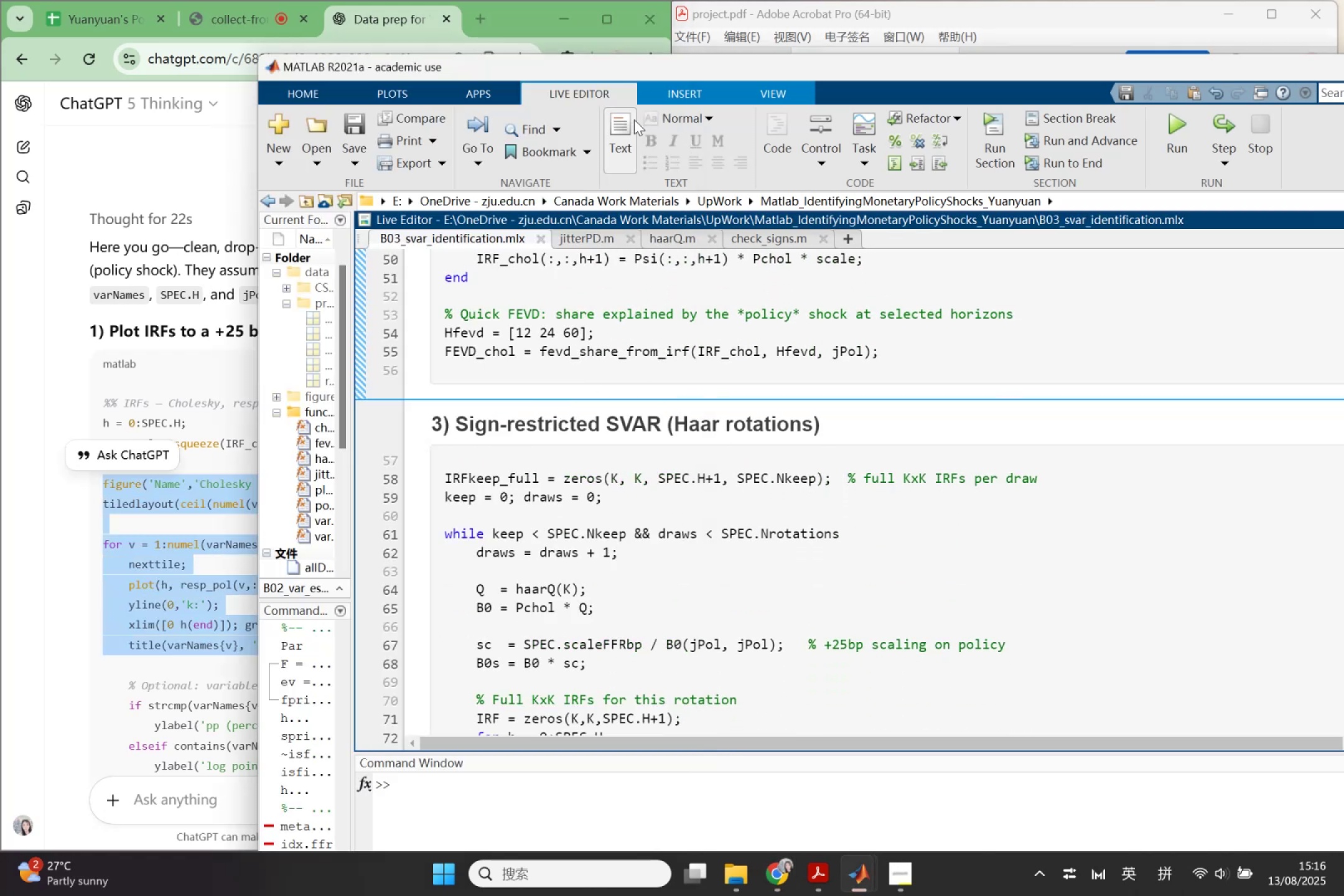 
left_click_drag(start_coordinate=[994, 121], to_coordinate=[1046, 121])
 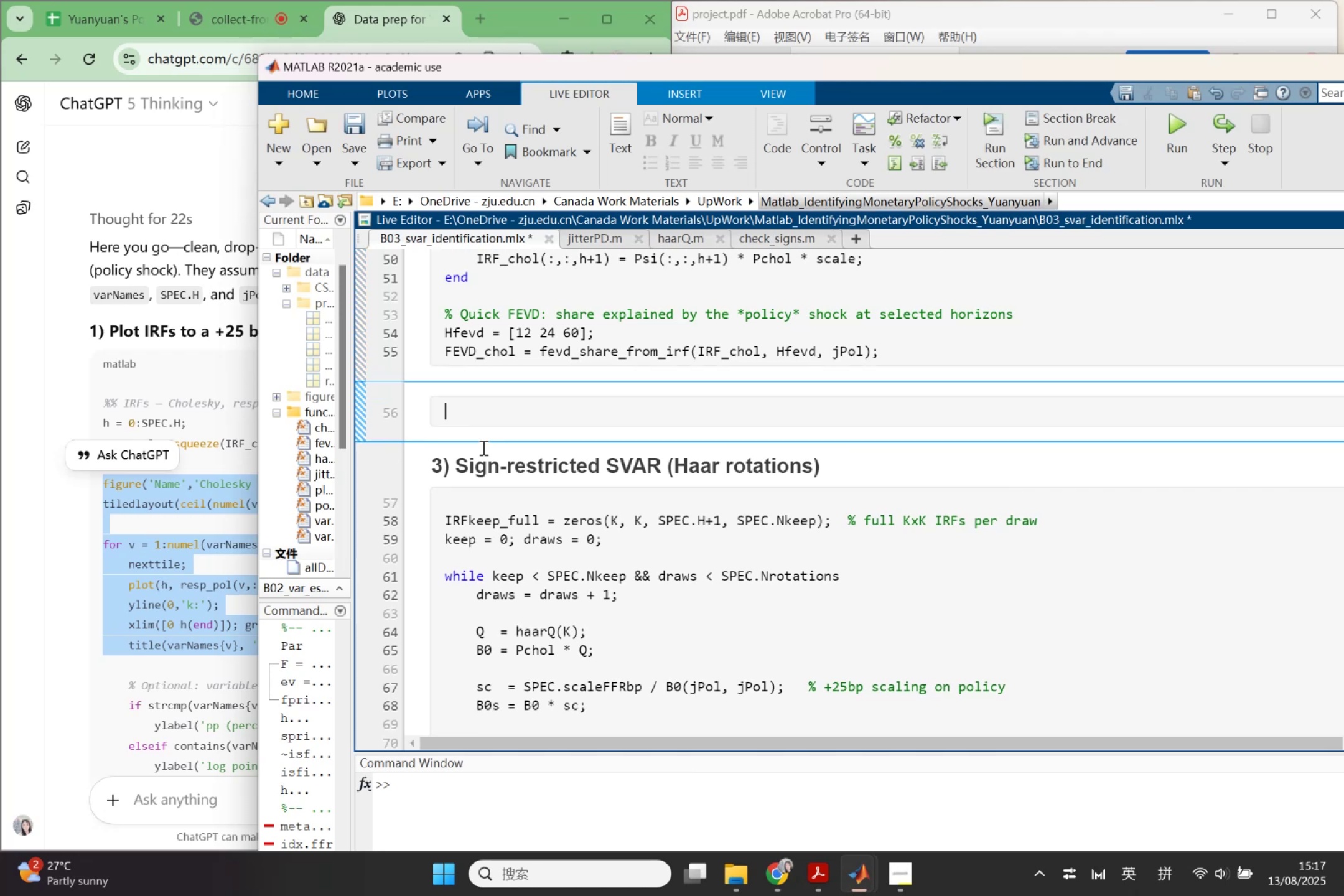 
key(Control+V)
 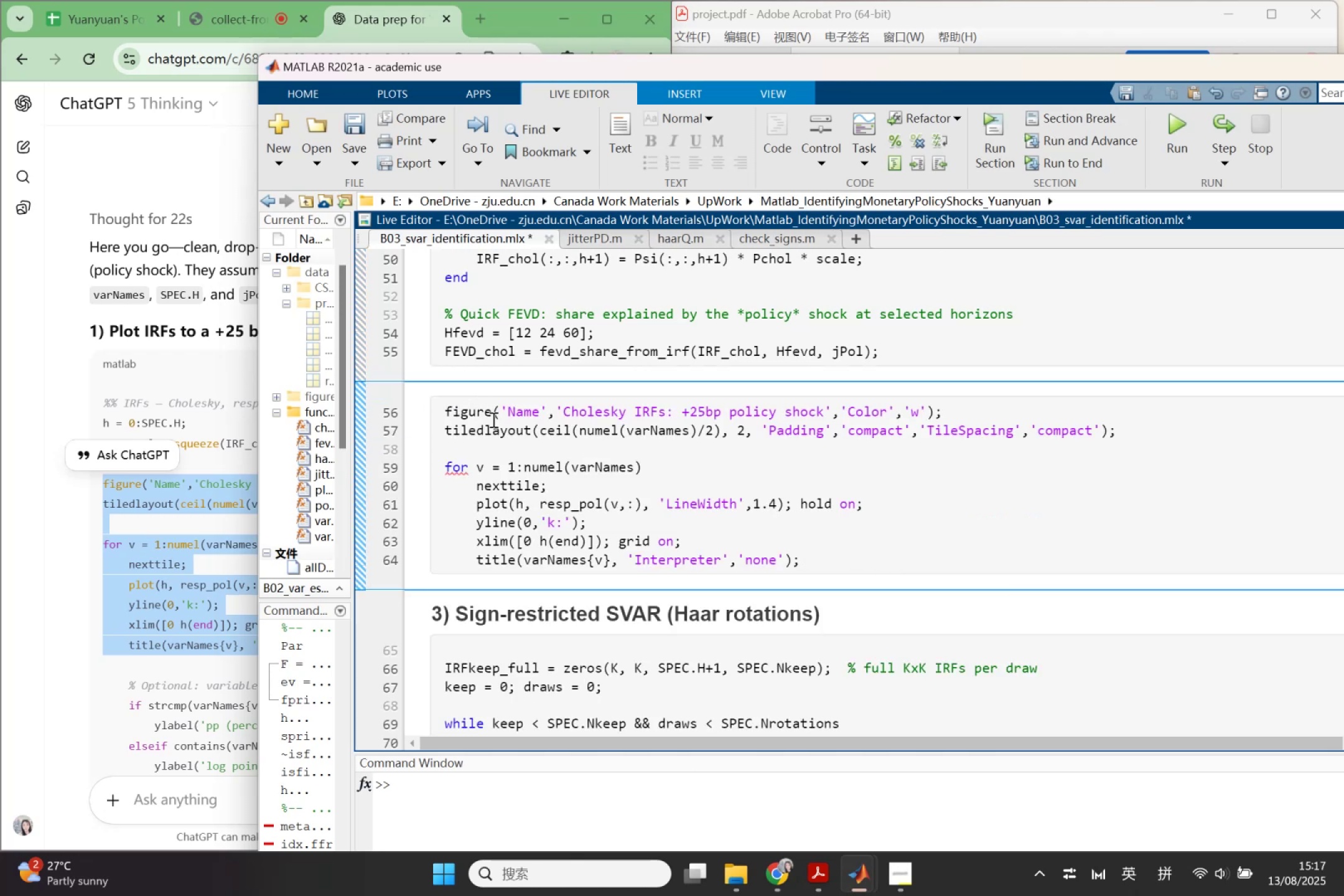 
scroll: coordinate [154, 597], scroll_direction: down, amount: 2.0
 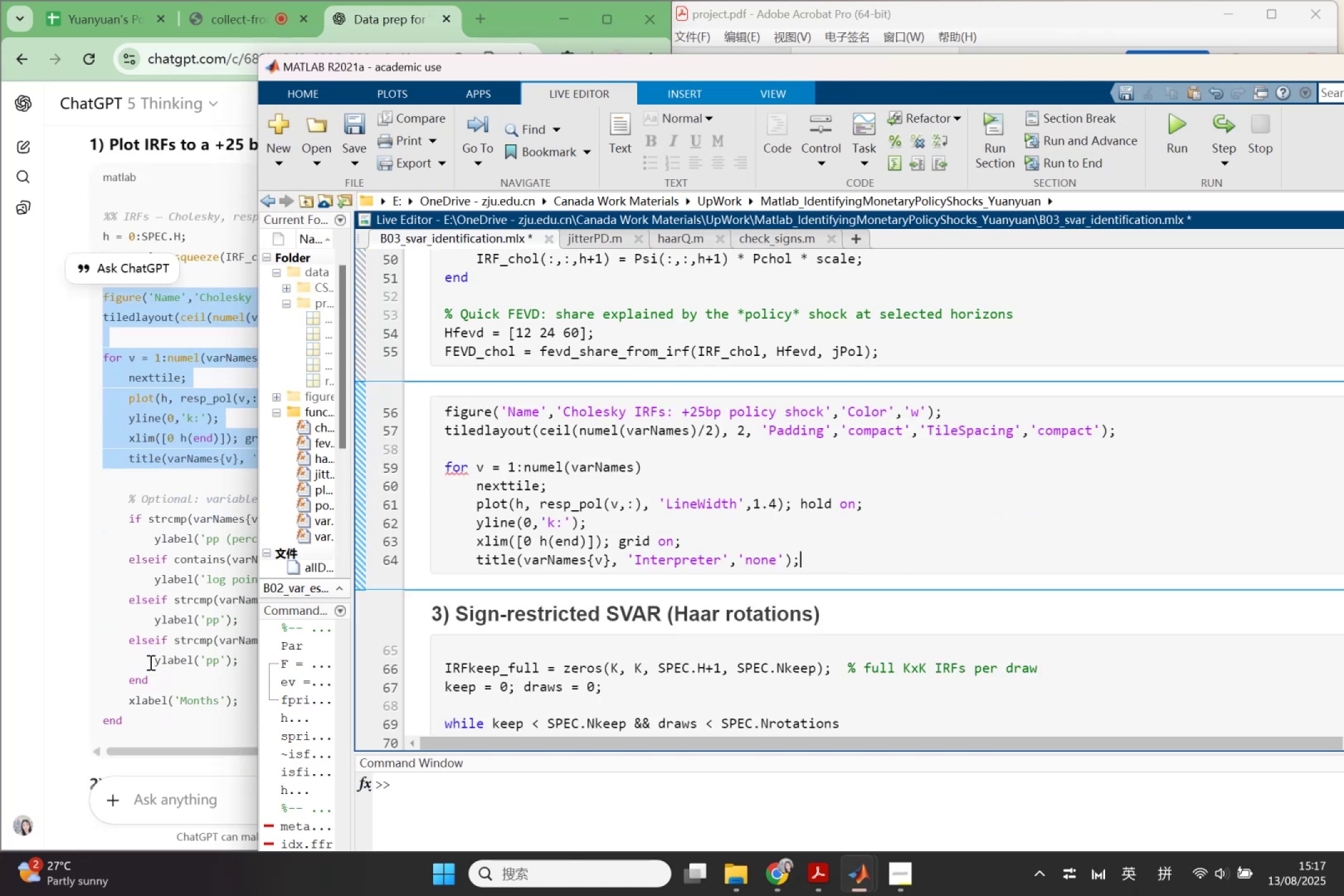 
left_click([149, 671])
 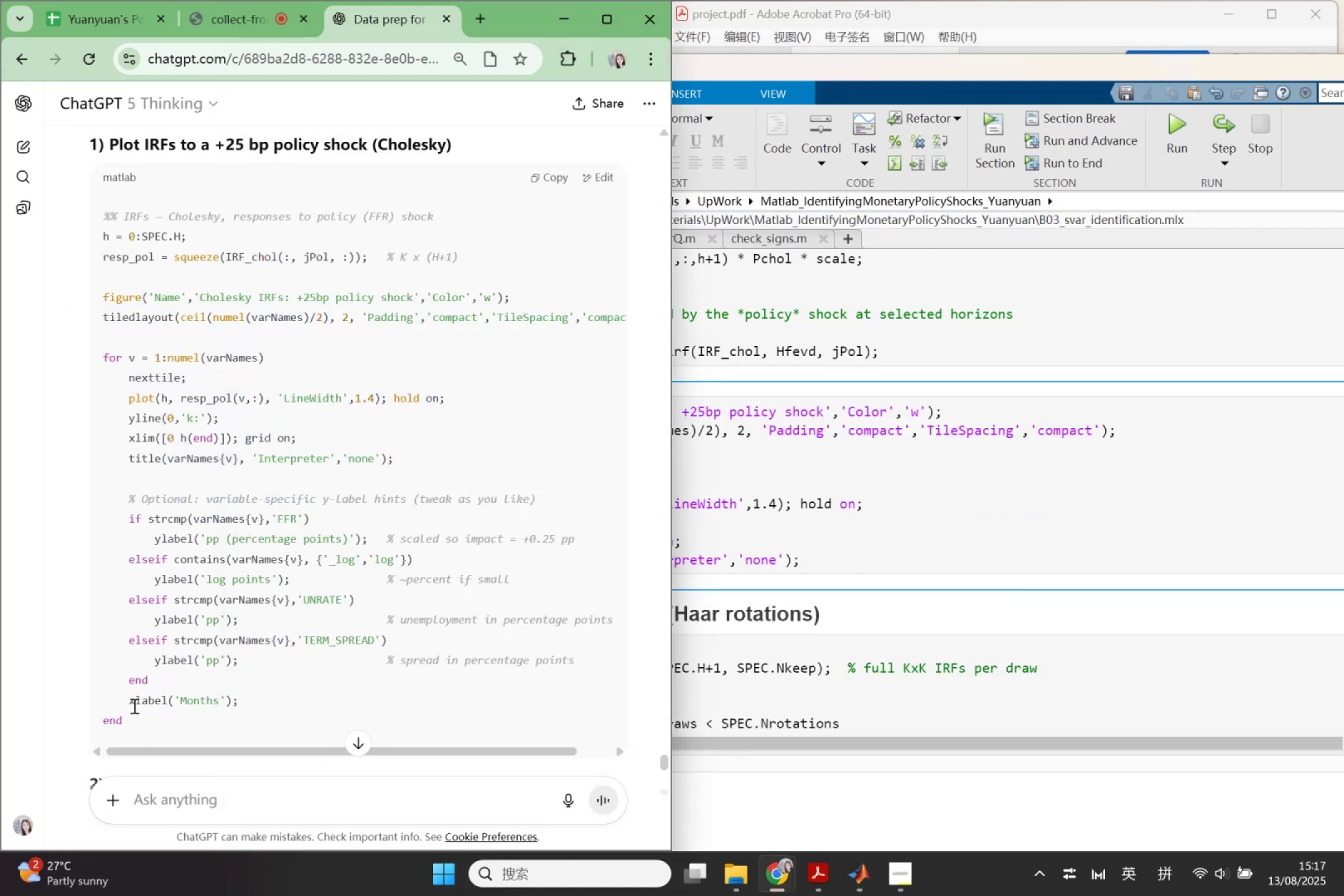 
left_click_drag(start_coordinate=[126, 701], to_coordinate=[250, 722])
 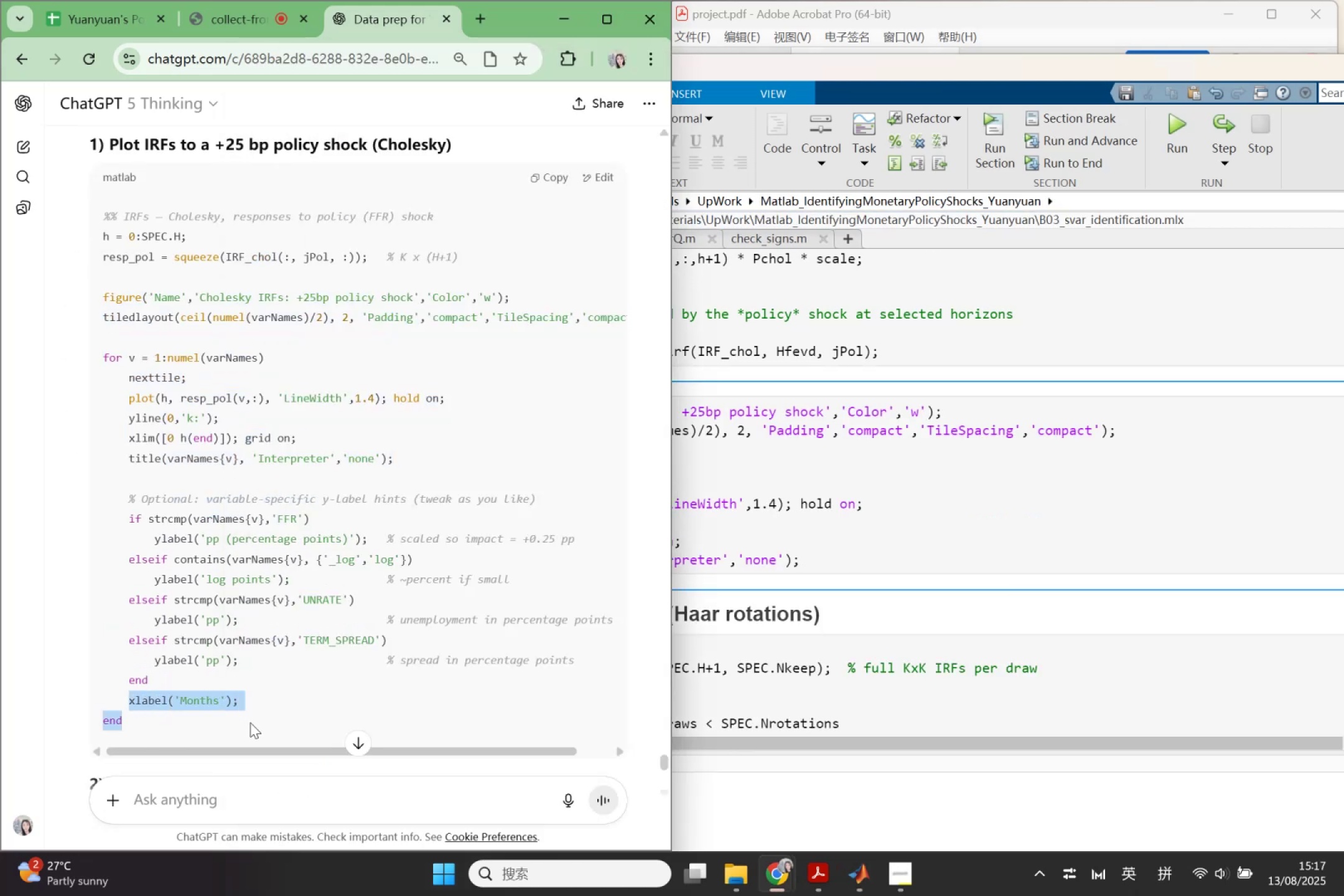 
key(Control+C)
 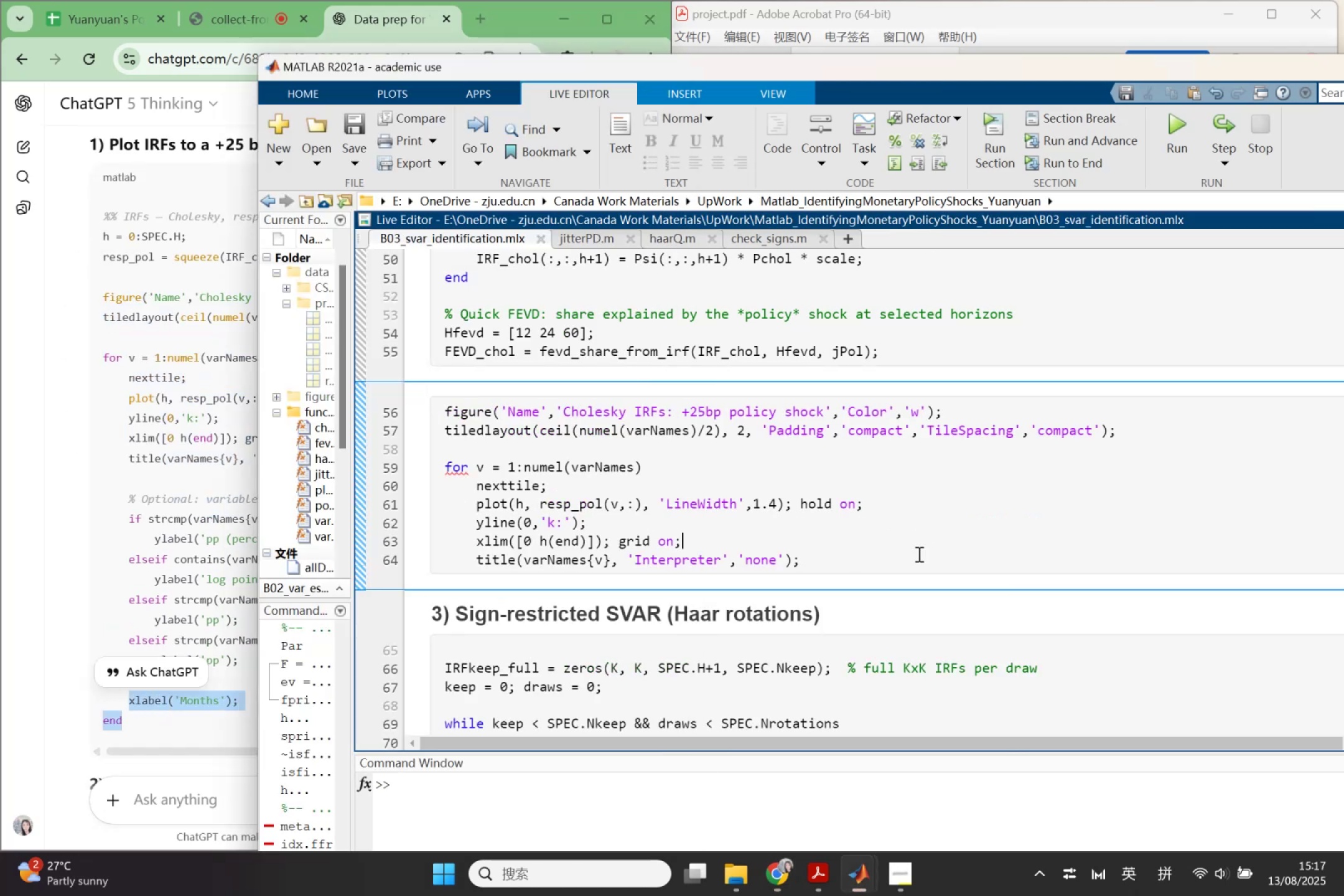 
left_click([872, 571])
 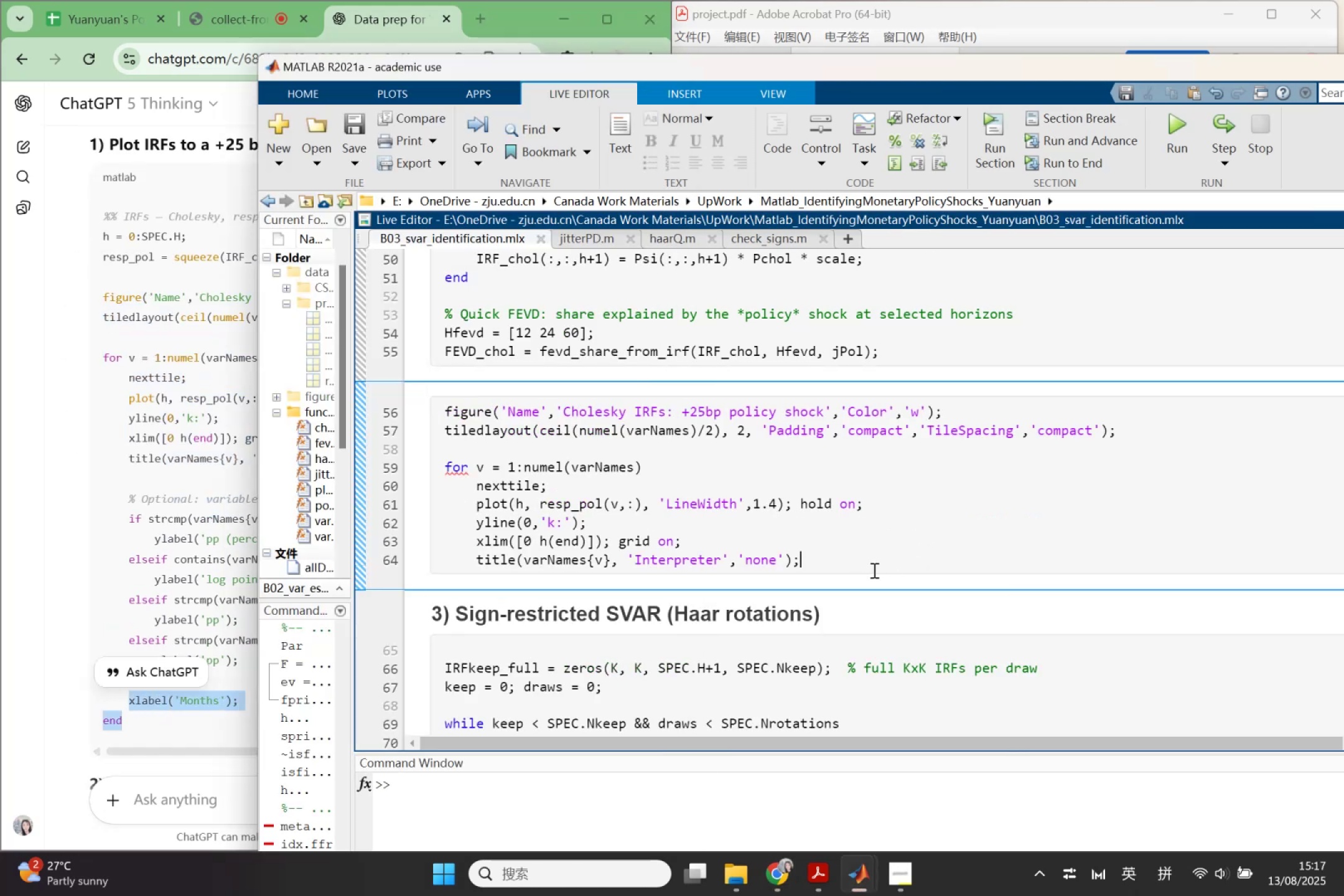 
key(Enter)
 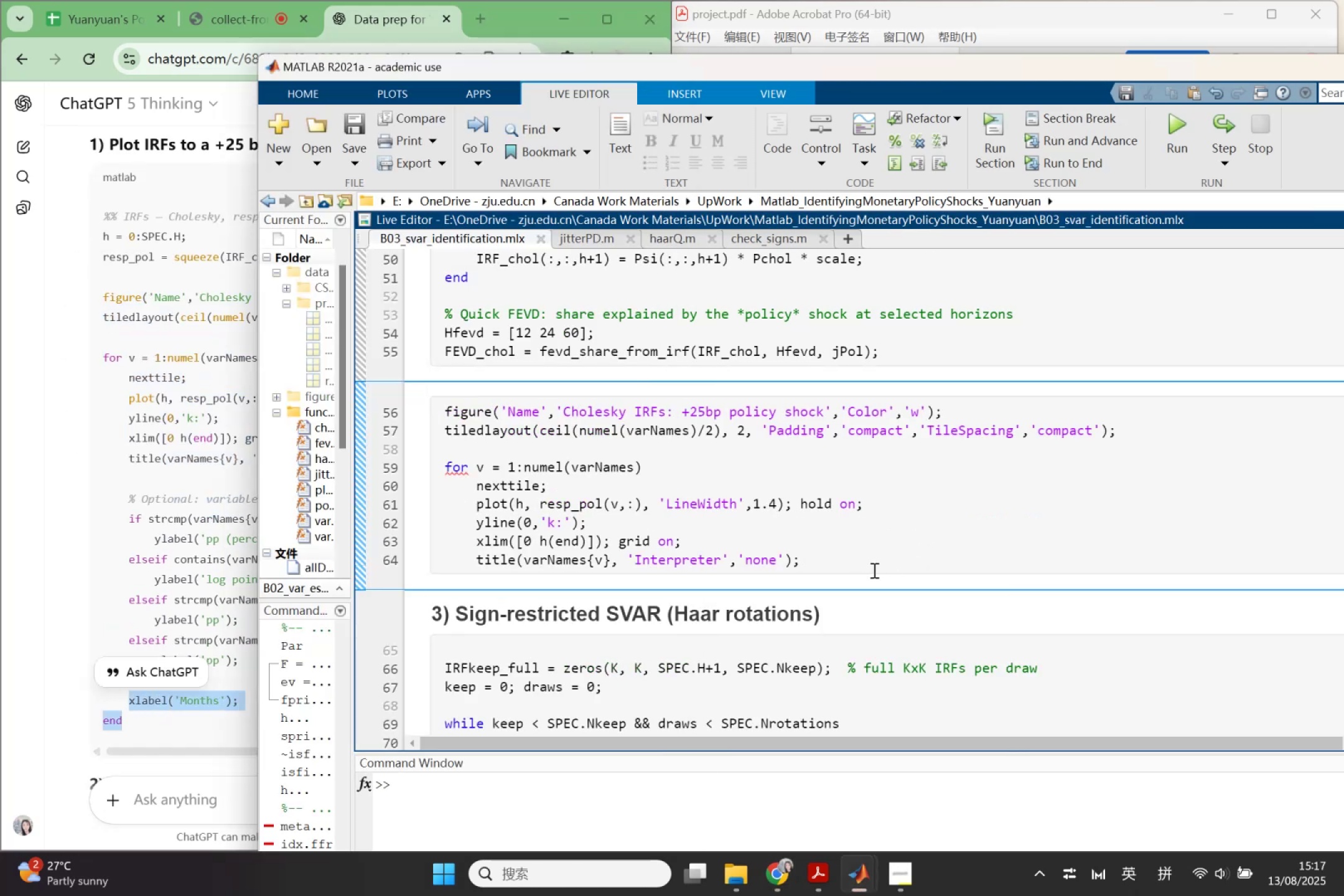 
key(Control+ControlLeft)
 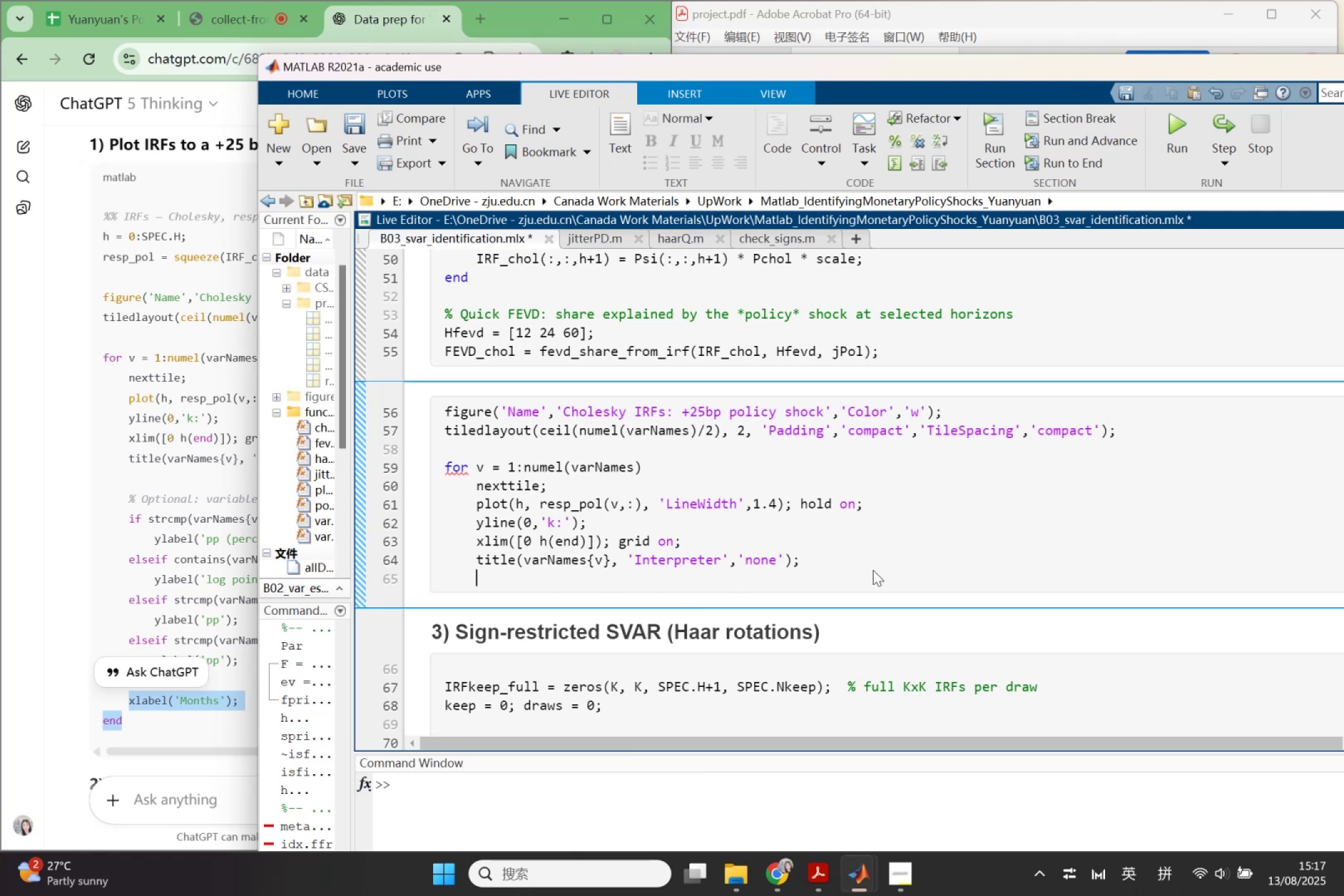 
key(Control+V)
 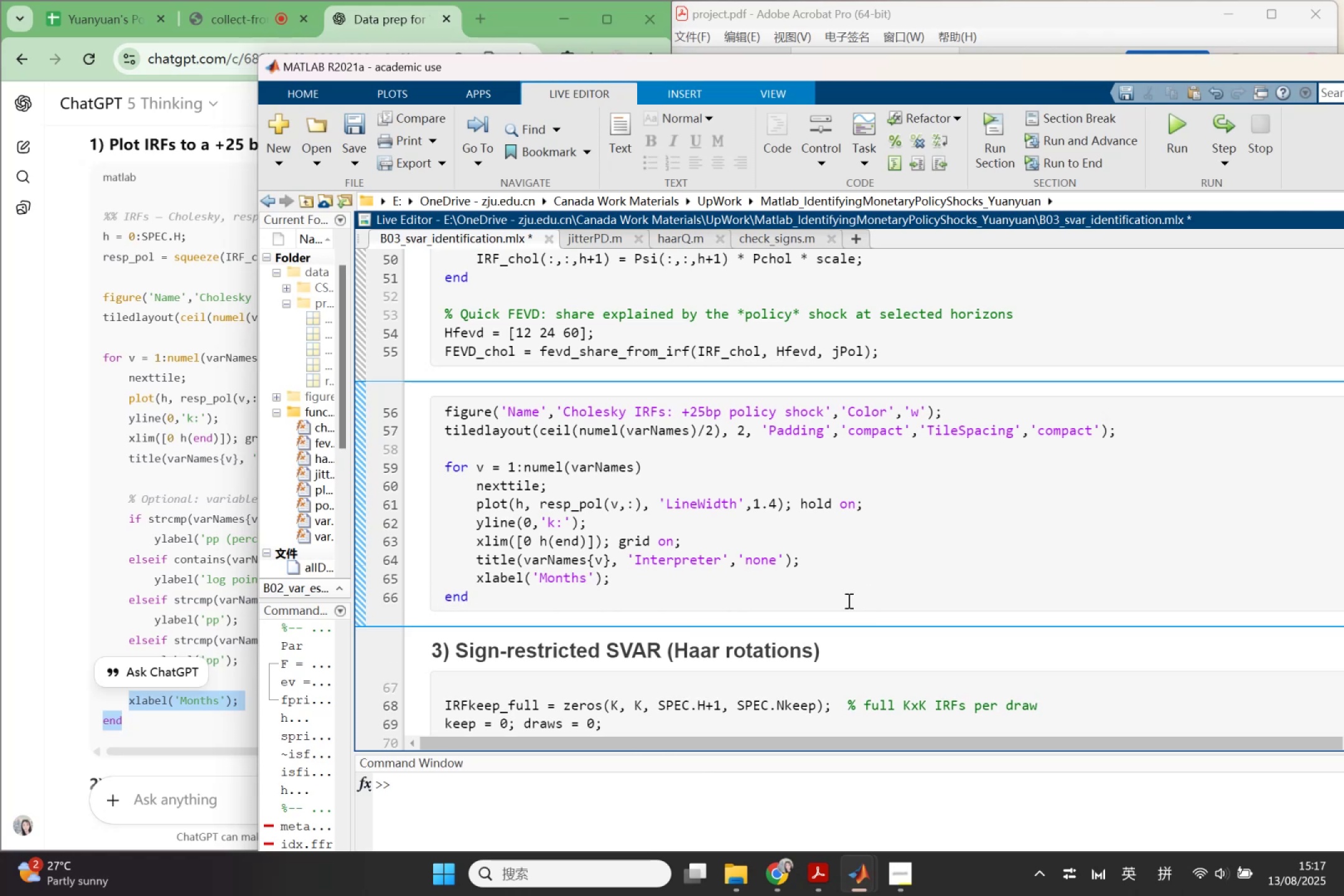 
scroll: coordinate [770, 560], scroll_direction: down, amount: 8.0
 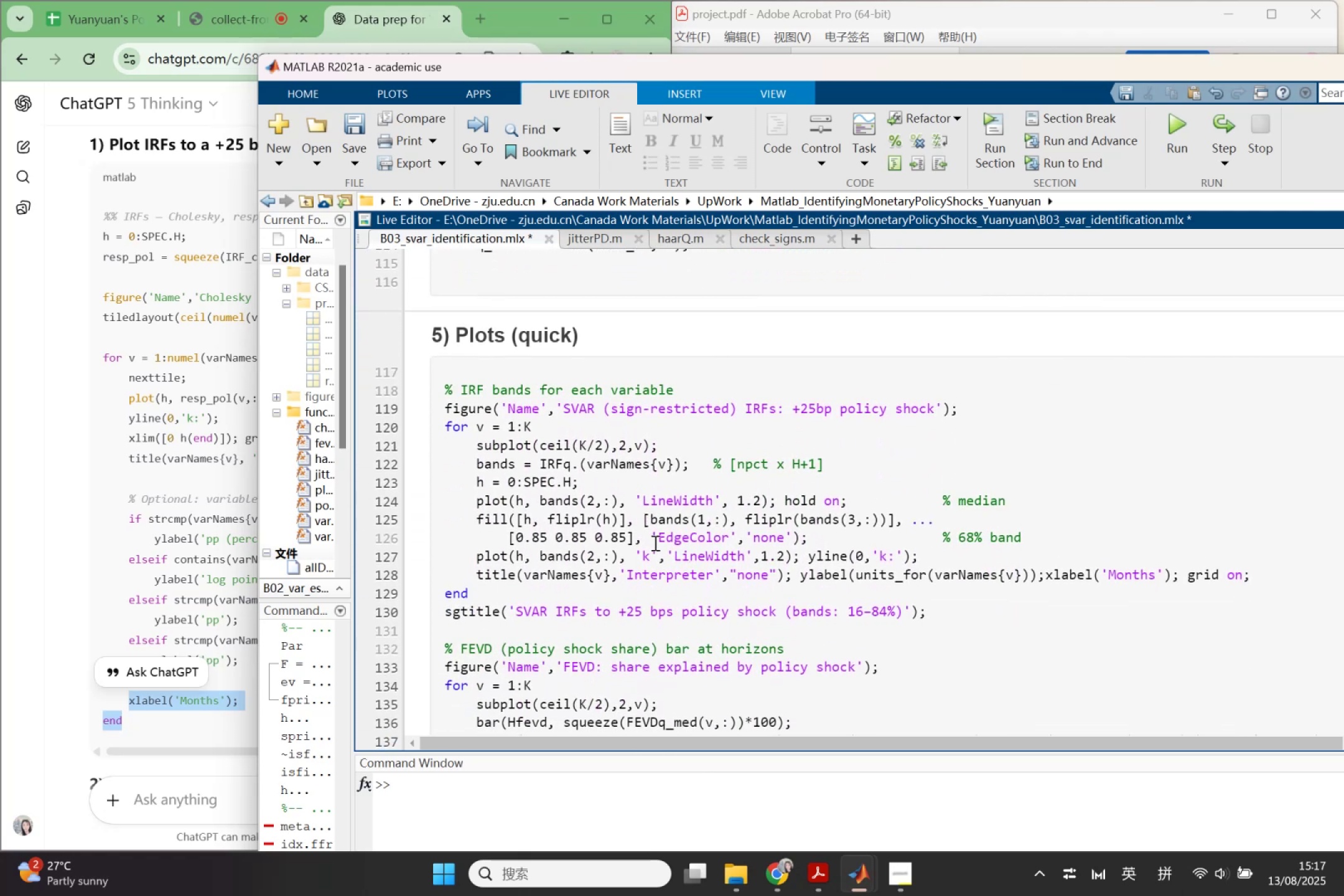 
left_click([640, 539])
 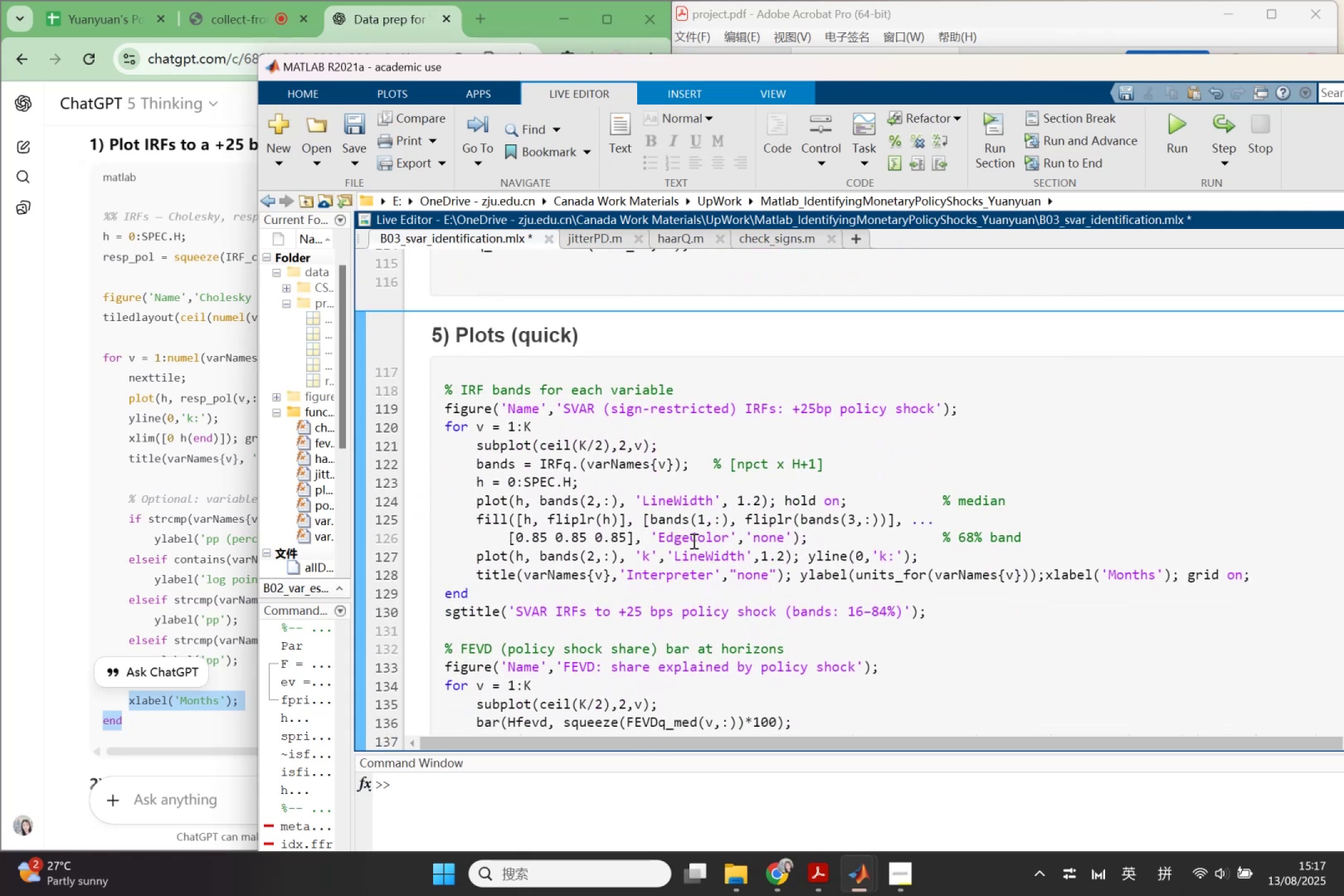 
left_click([693, 541])
 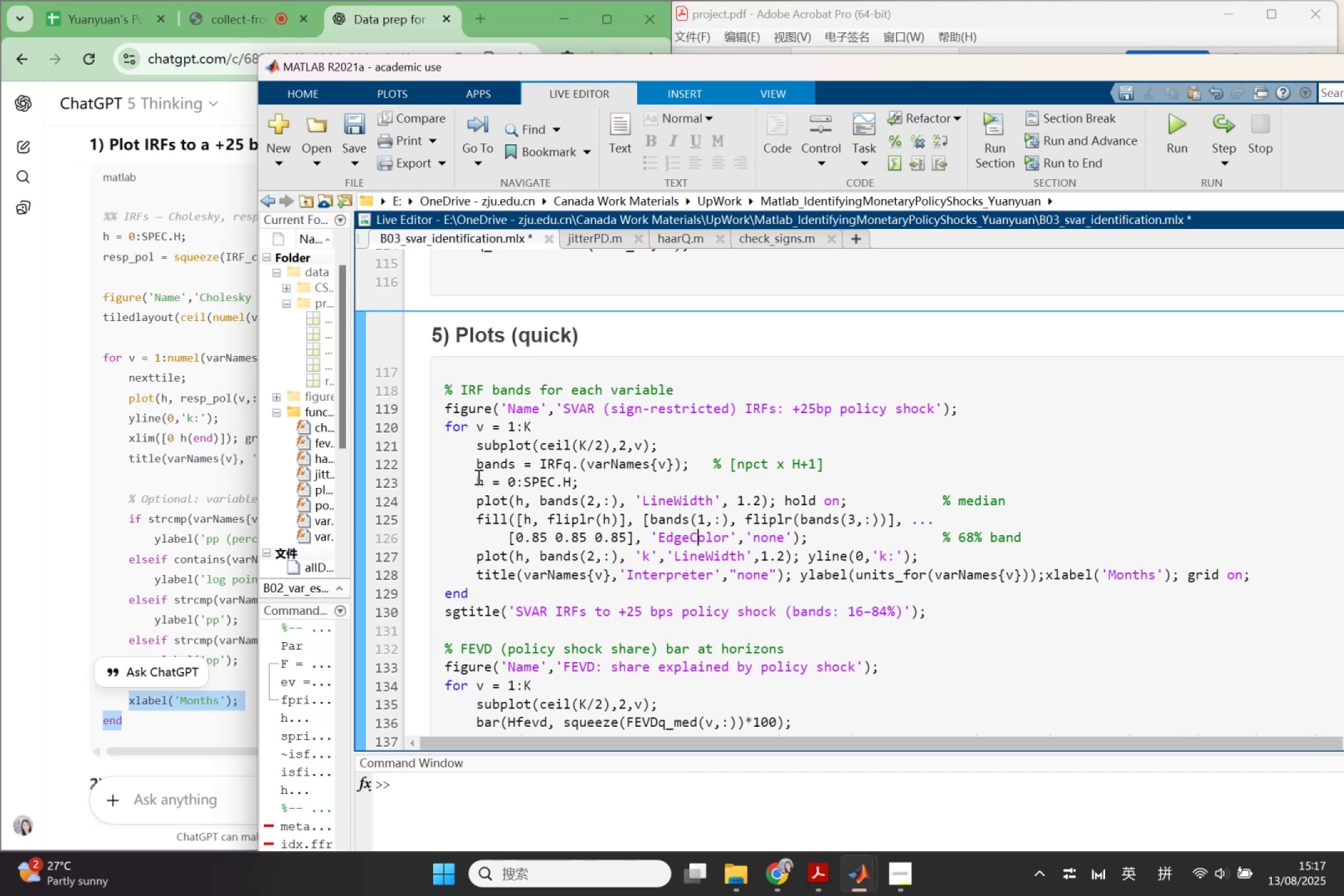 
wait(6.72)
 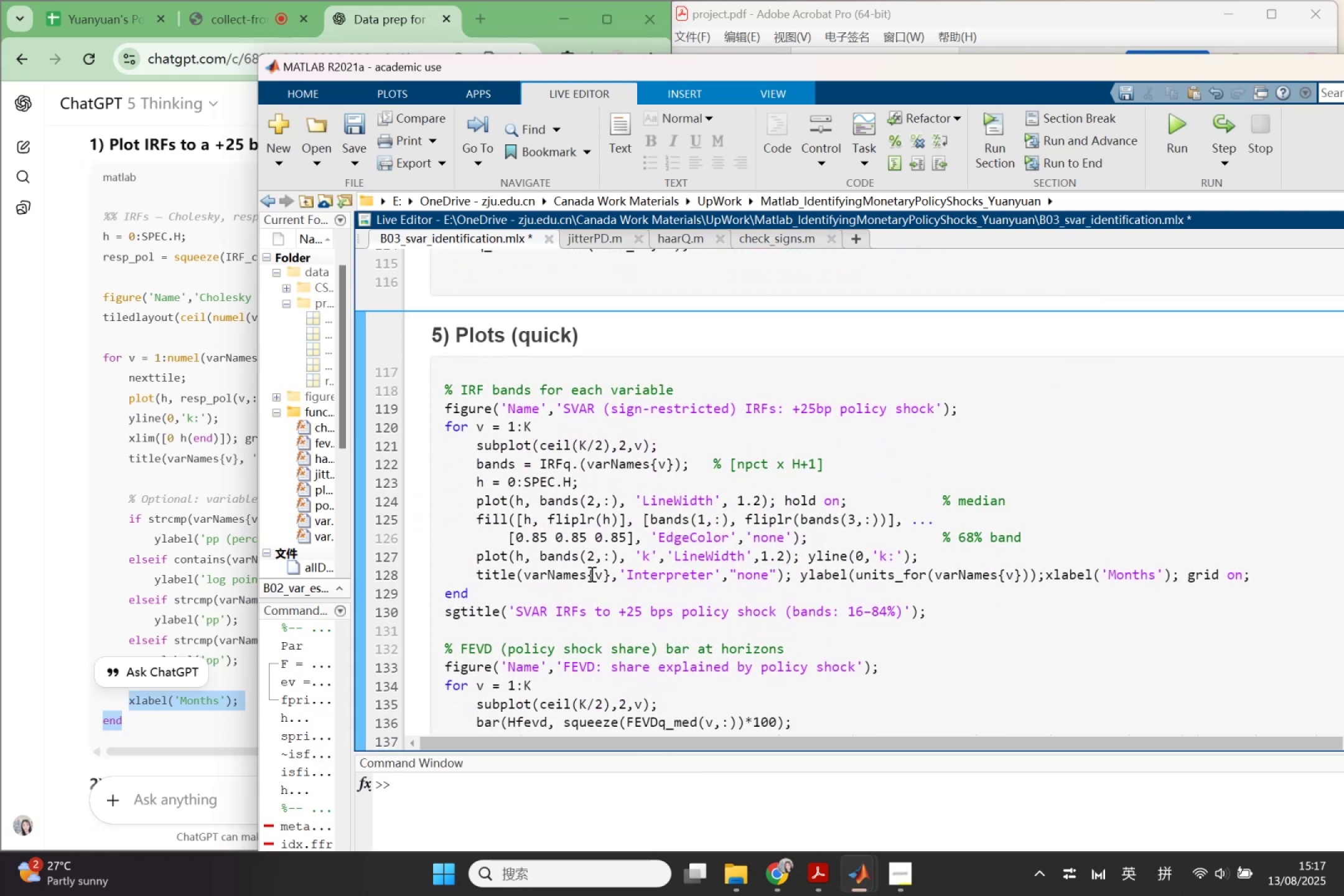 
left_click_drag(start_coordinate=[474, 485], to_coordinate=[1273, 575])
 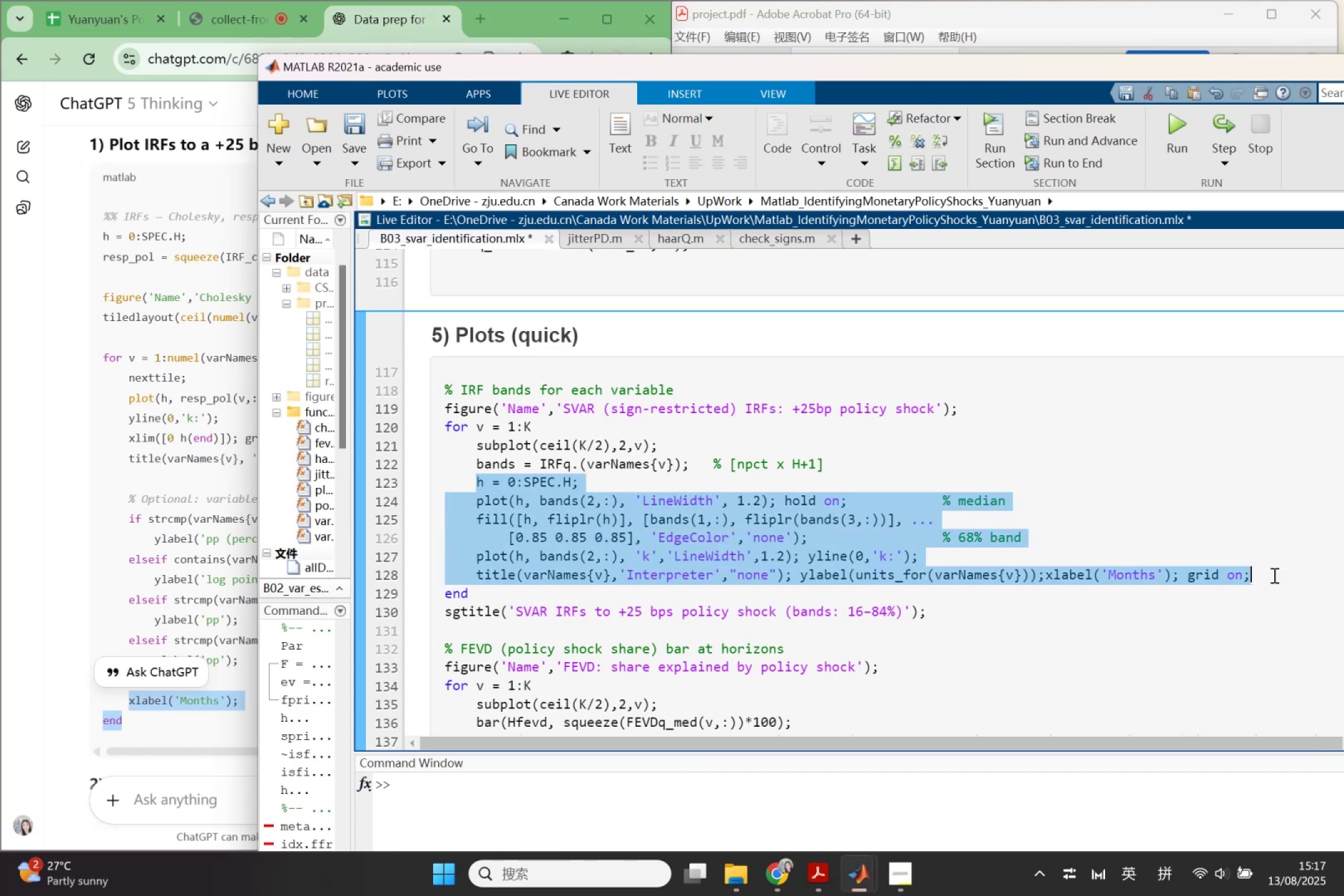 
key(Control+C)
 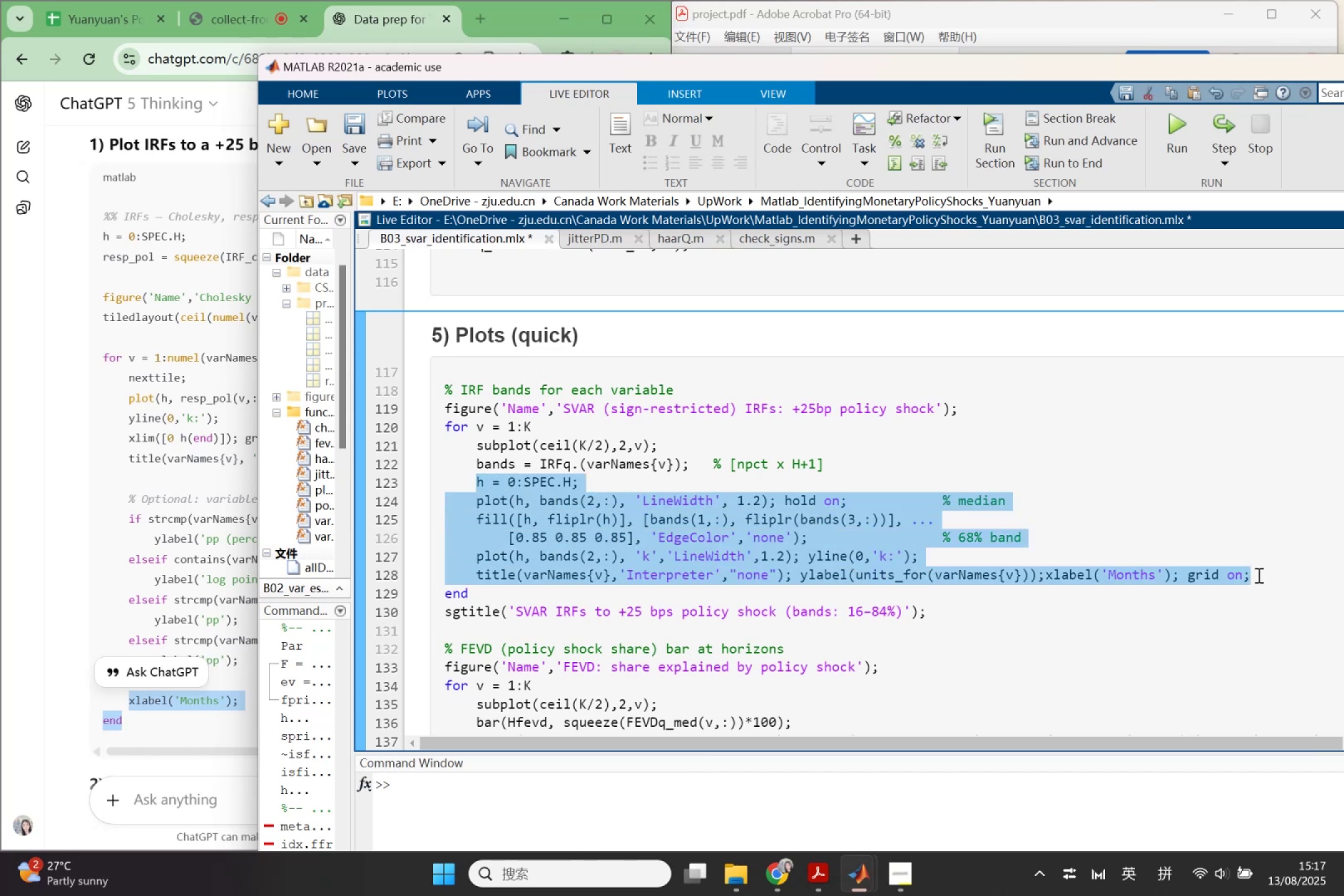 
scroll: coordinate [935, 562], scroll_direction: up, amount: 7.0
 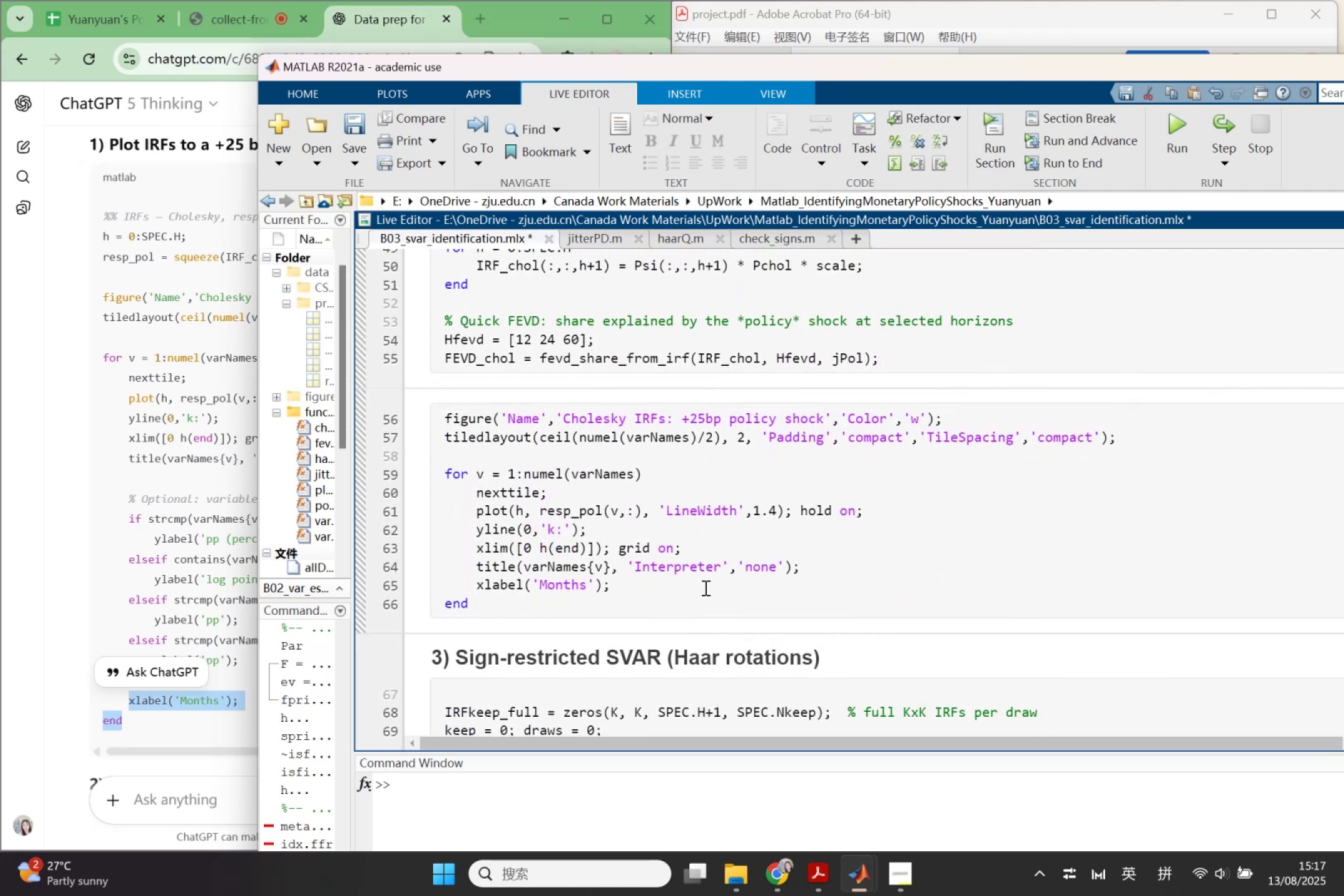 
left_click([648, 610])
 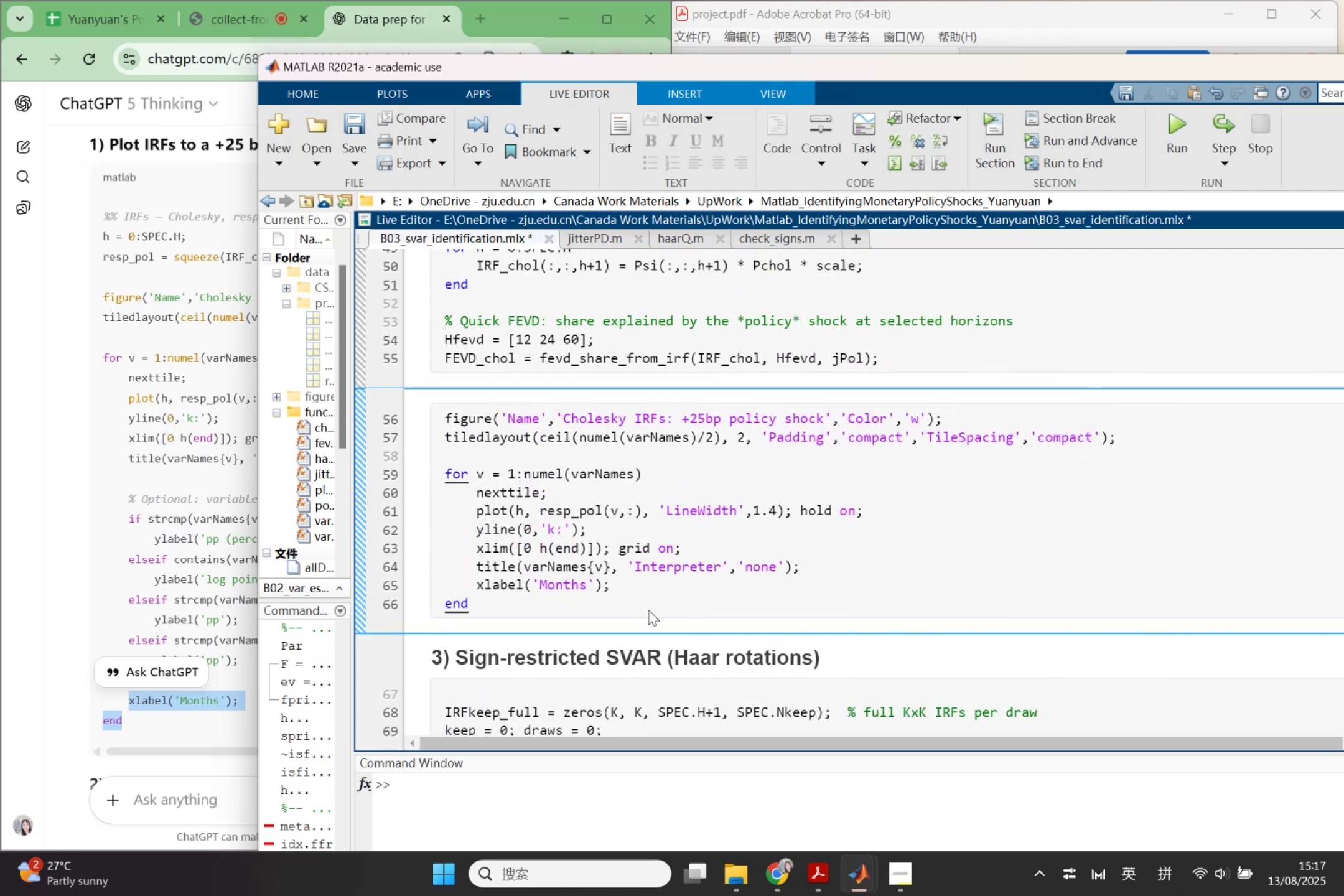 
key(Enter)
 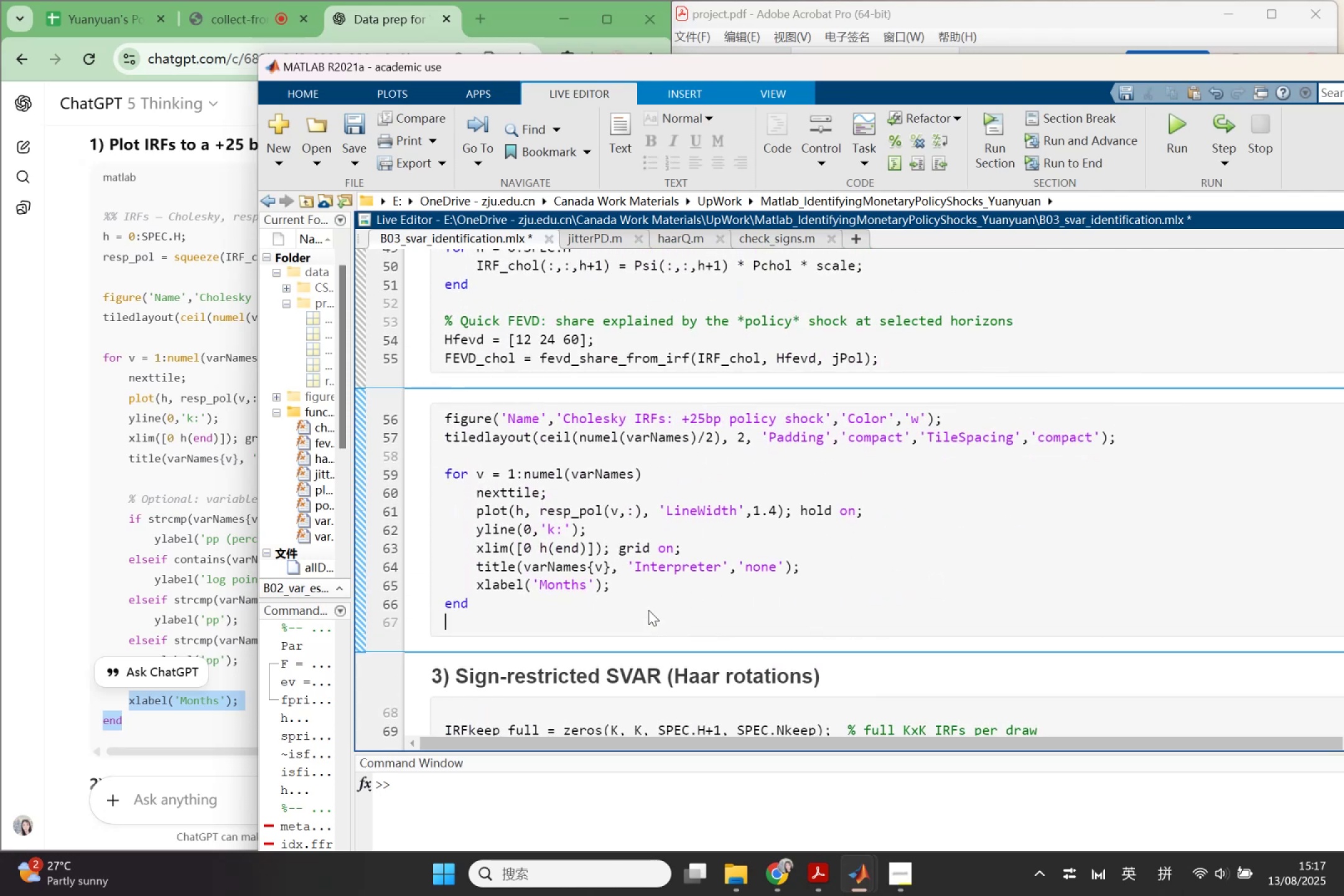 
key(Enter)
 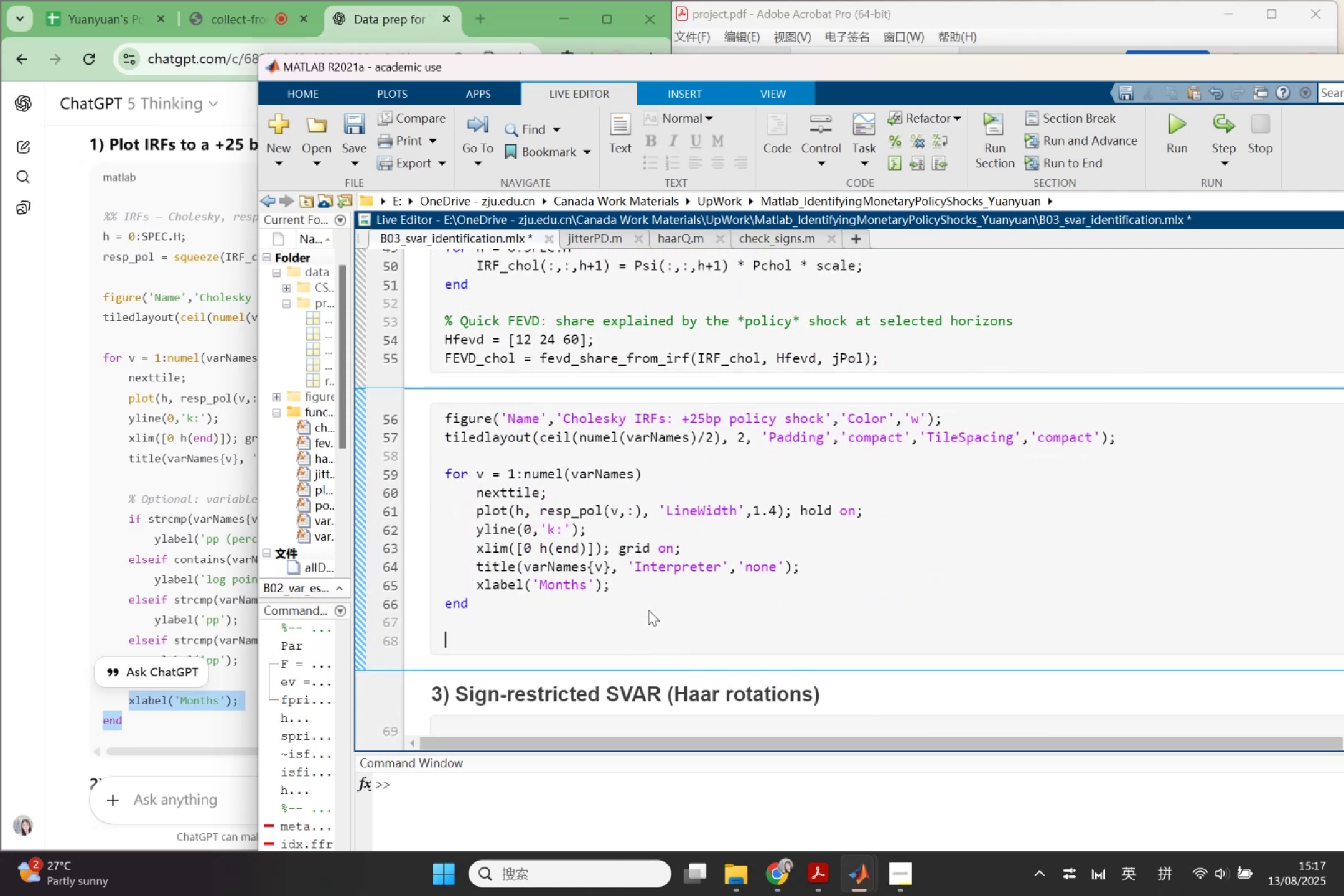 
hold_key(key=ControlLeft, duration=0.89)
 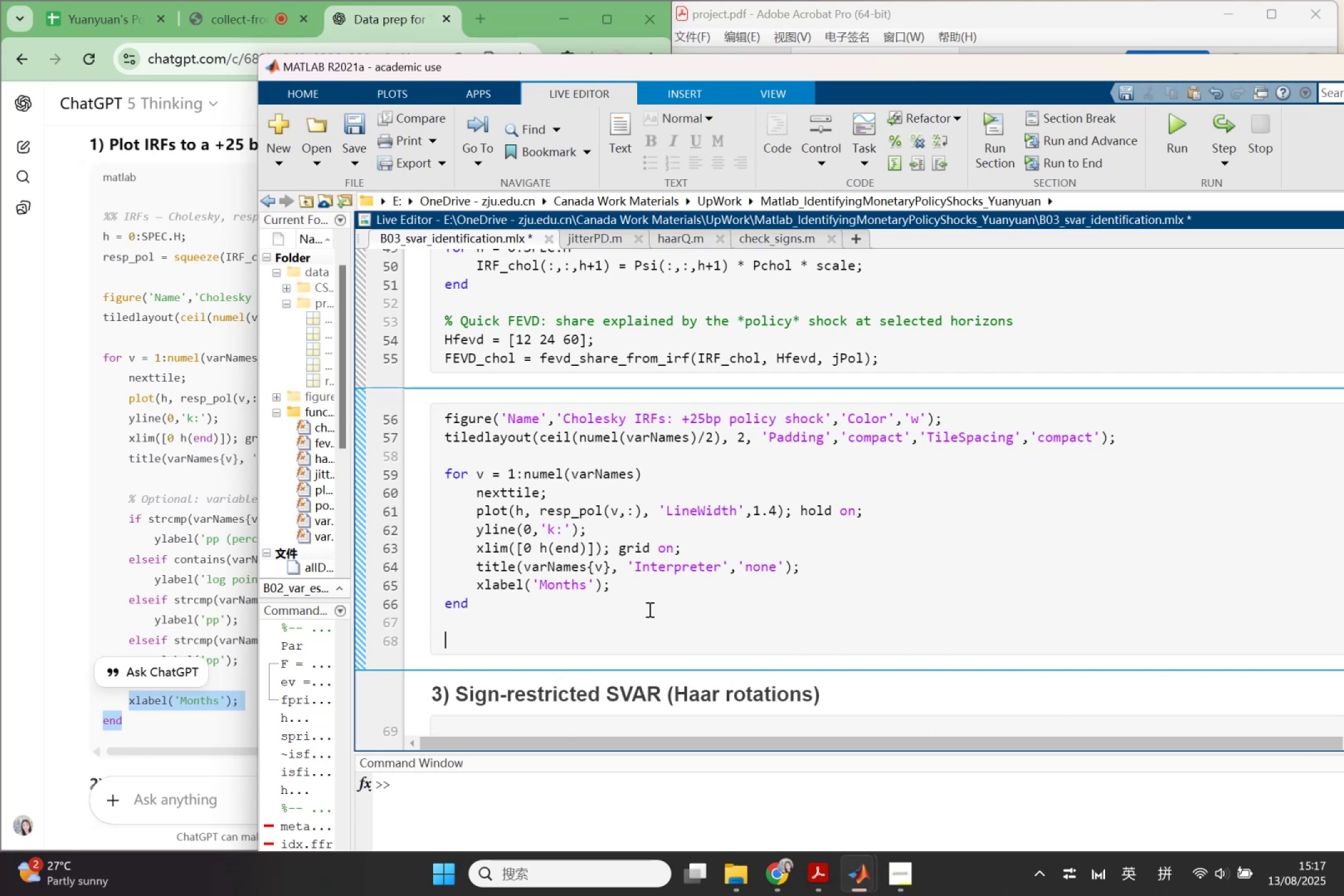 
scroll: coordinate [648, 609], scroll_direction: up, amount: 1.0
 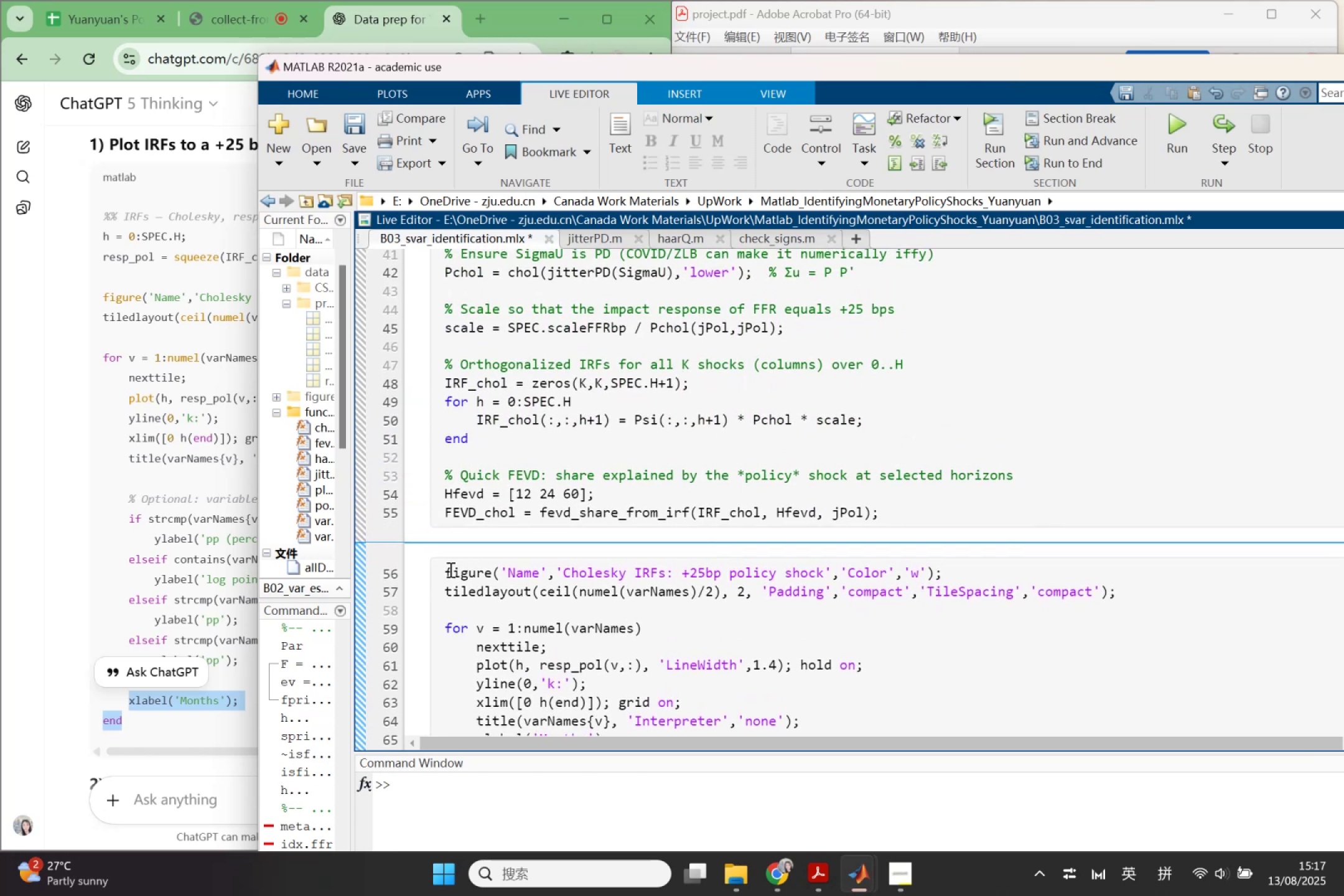 
left_click([444, 569])
 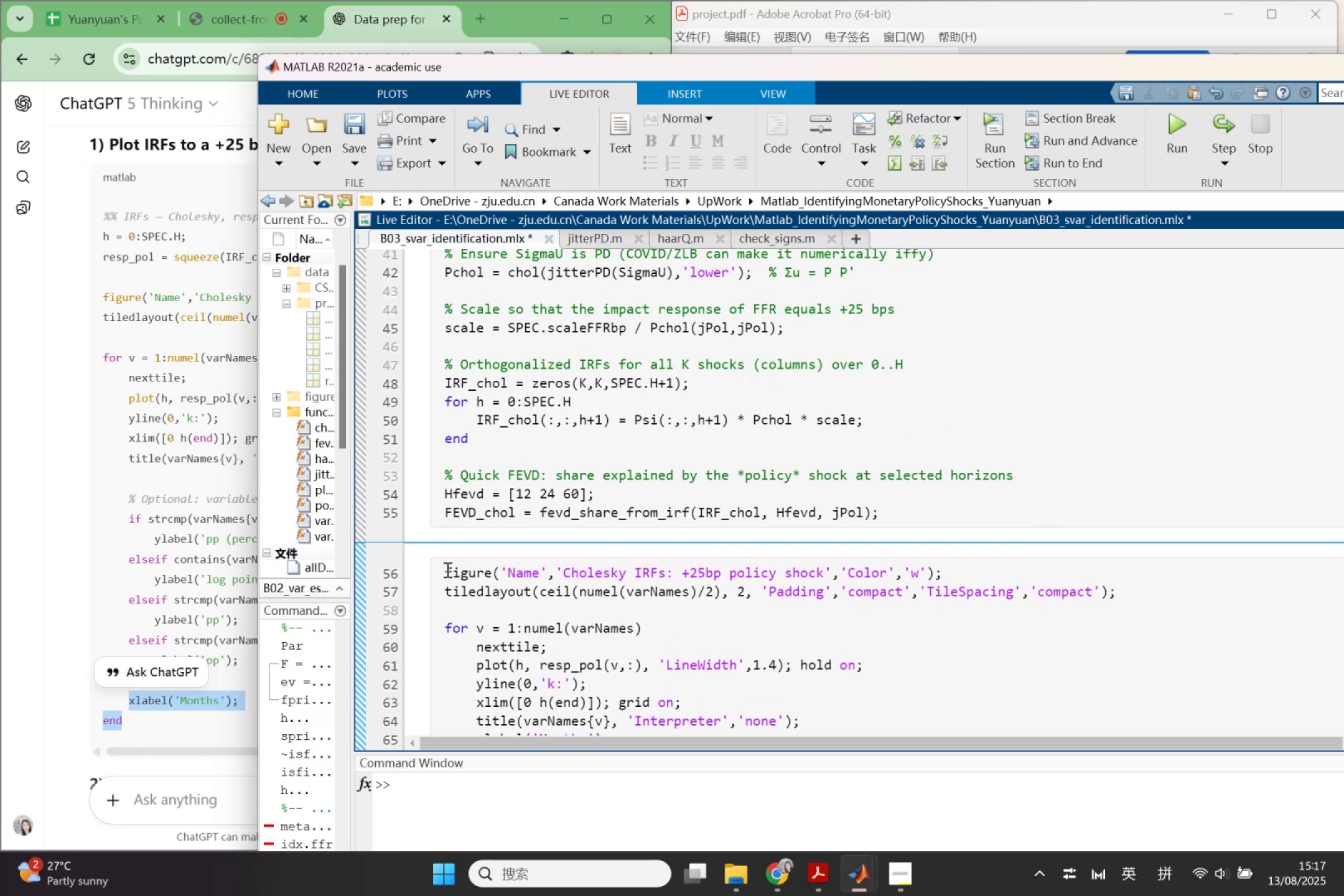 
key(Enter)
 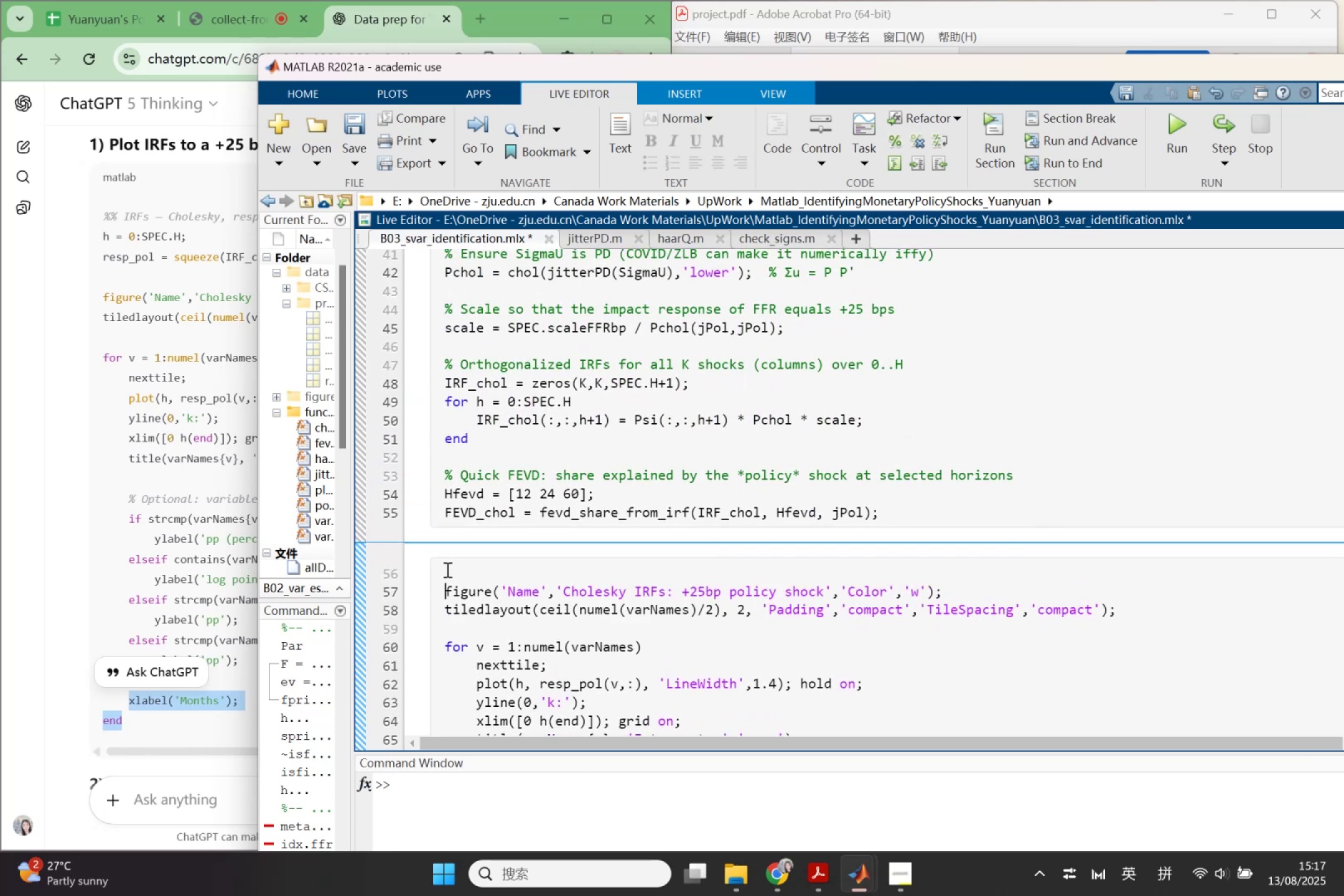 
key(Enter)
 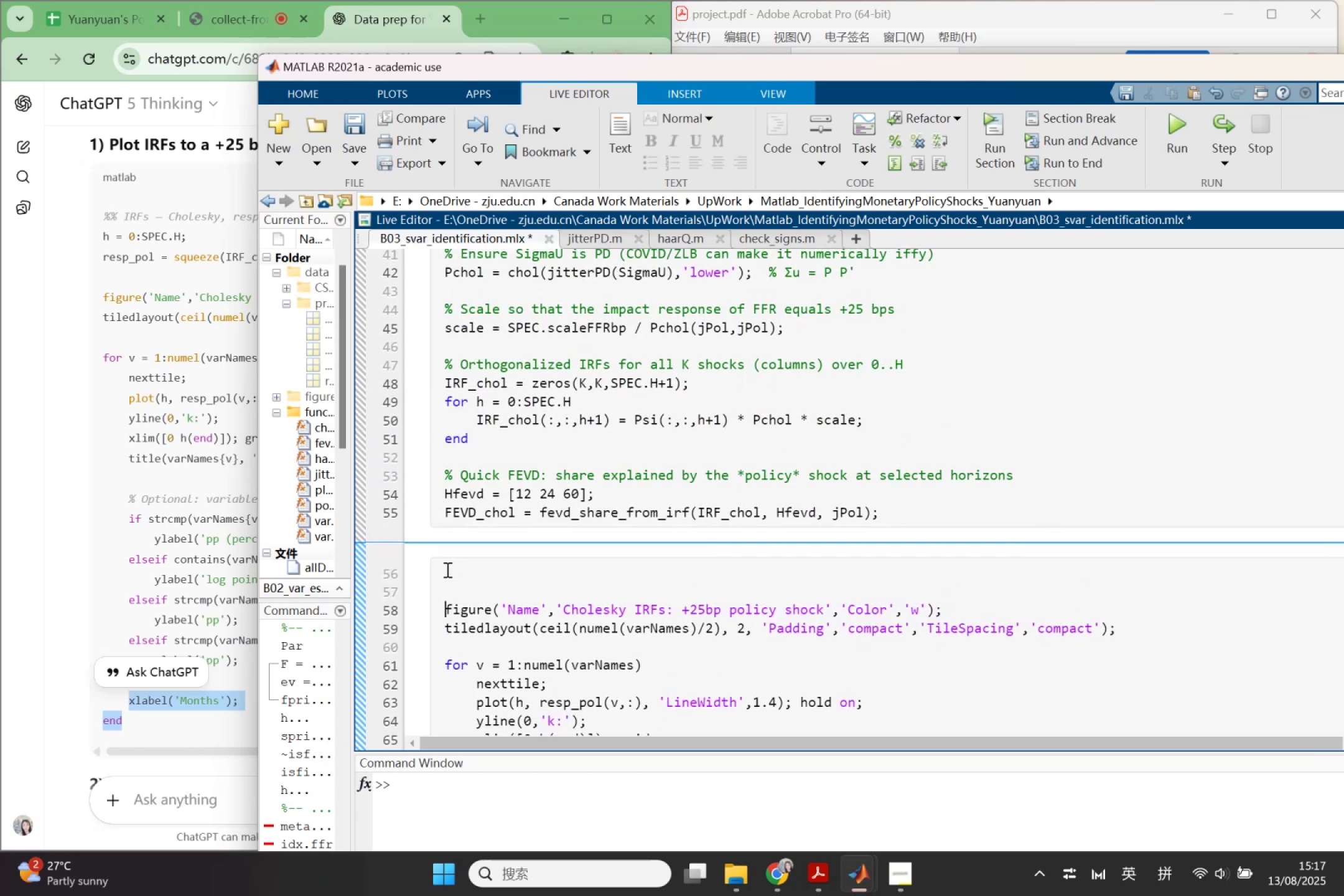 
key(Enter)
 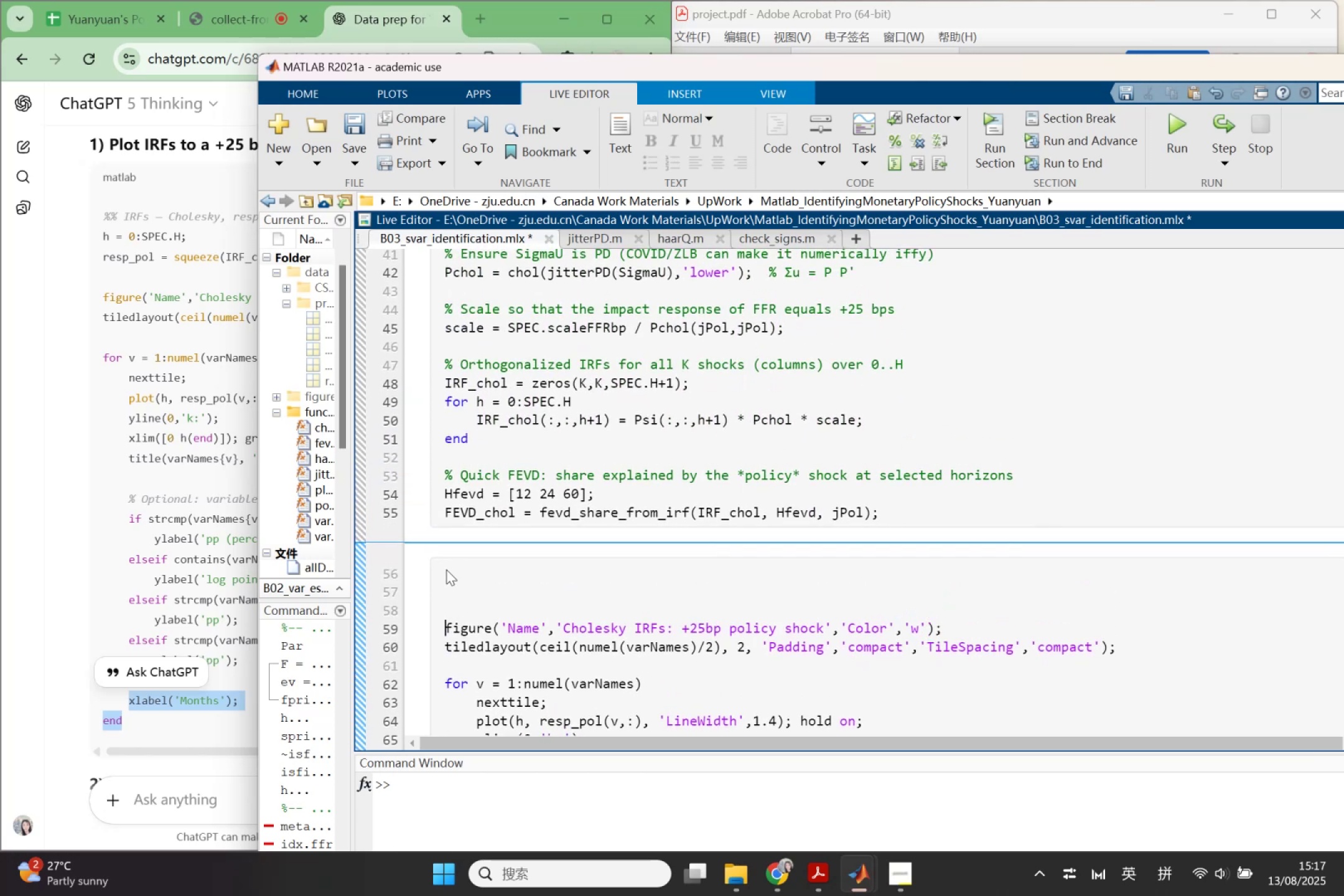 
scroll: coordinate [447, 569], scroll_direction: down, amount: 2.0
 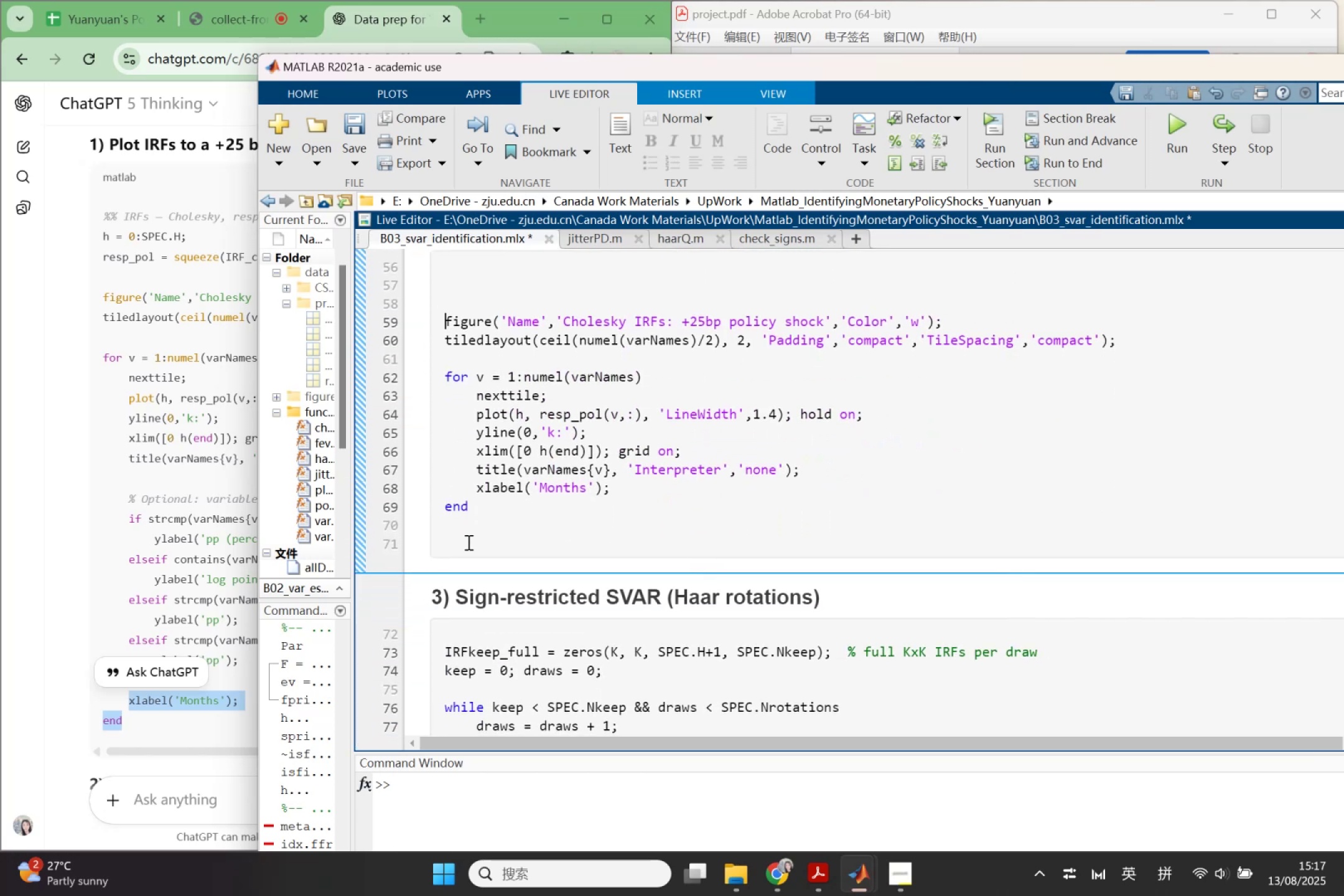 
left_click([466, 537])
 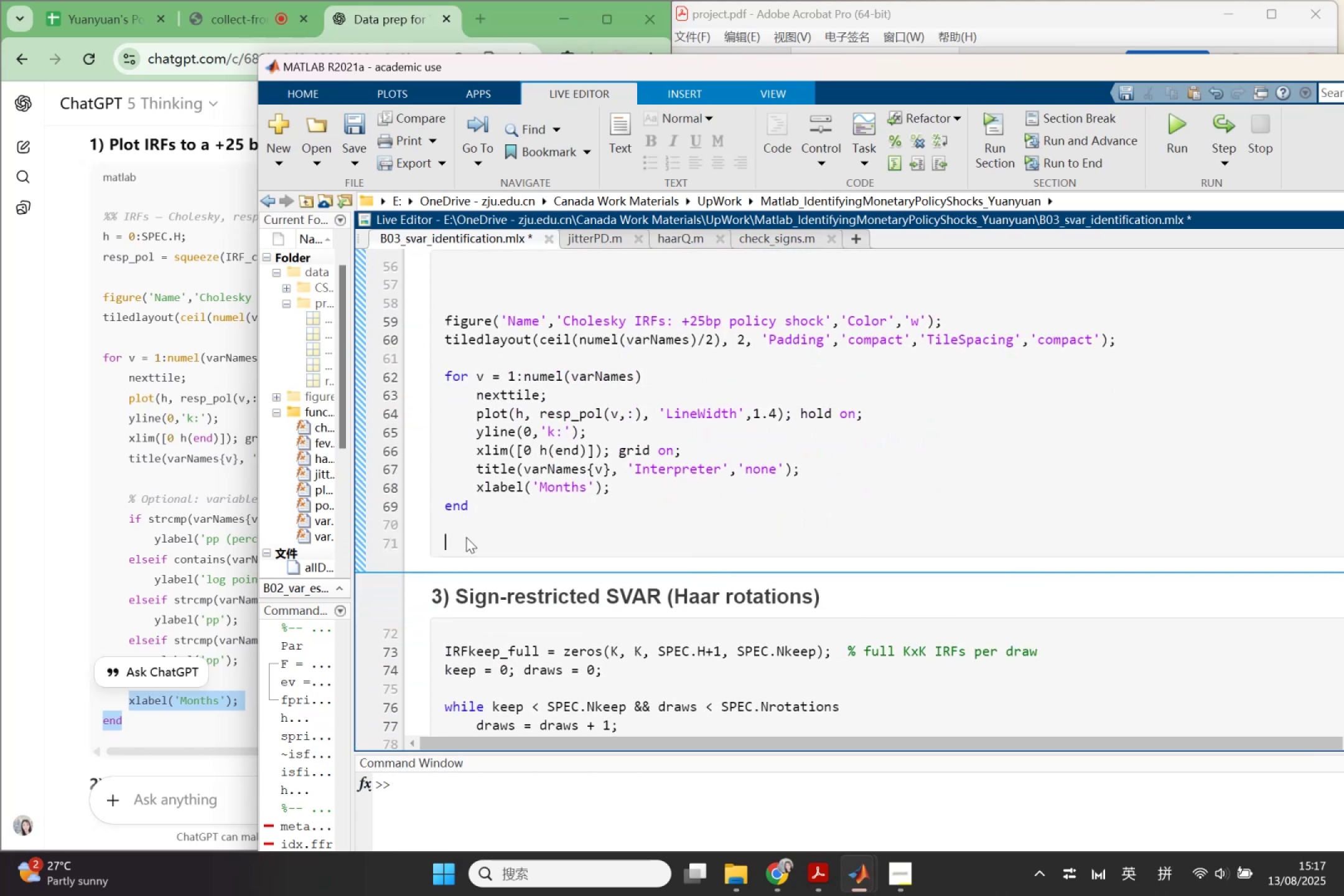 
key(Control+V)
 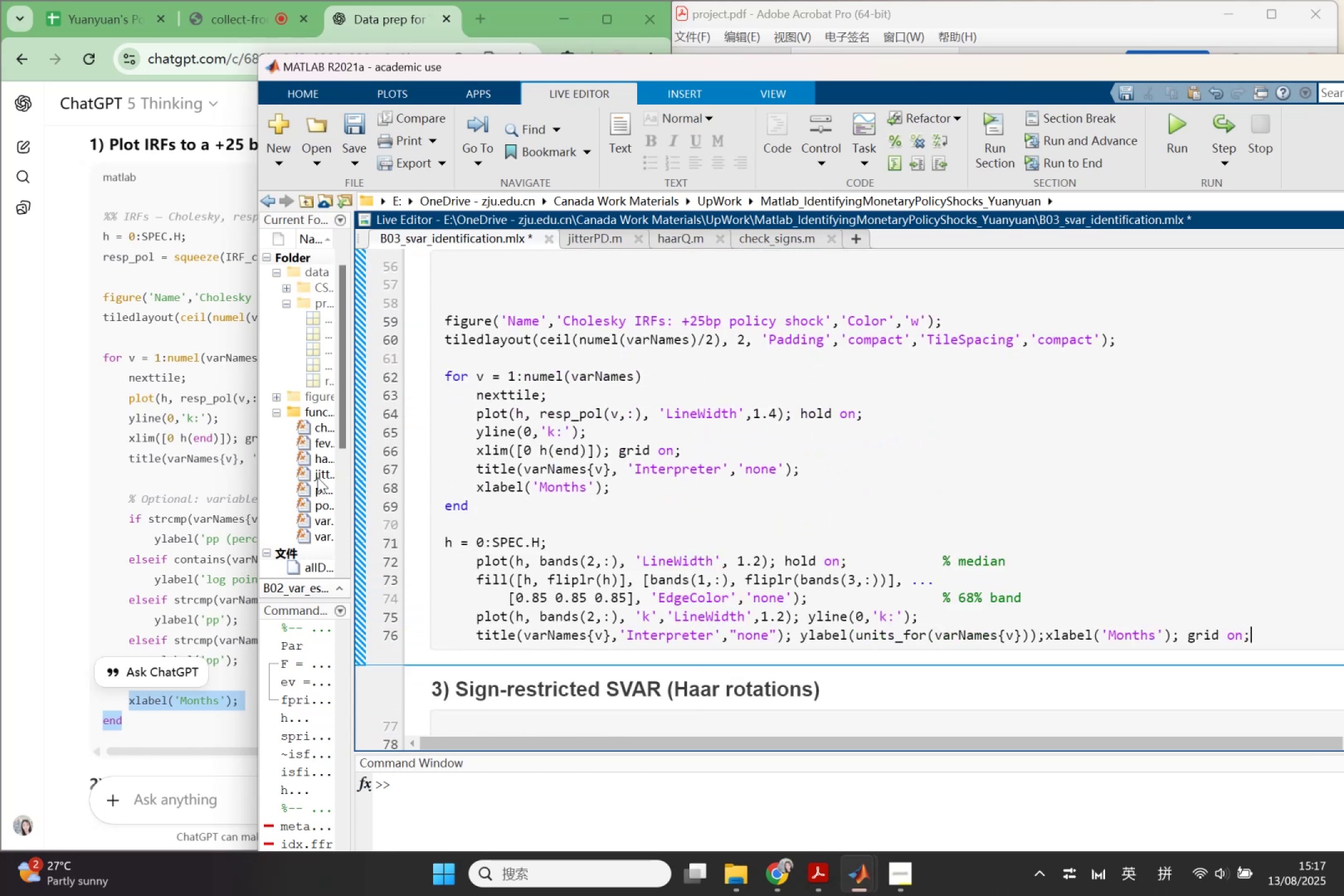 
left_click([213, 452])
 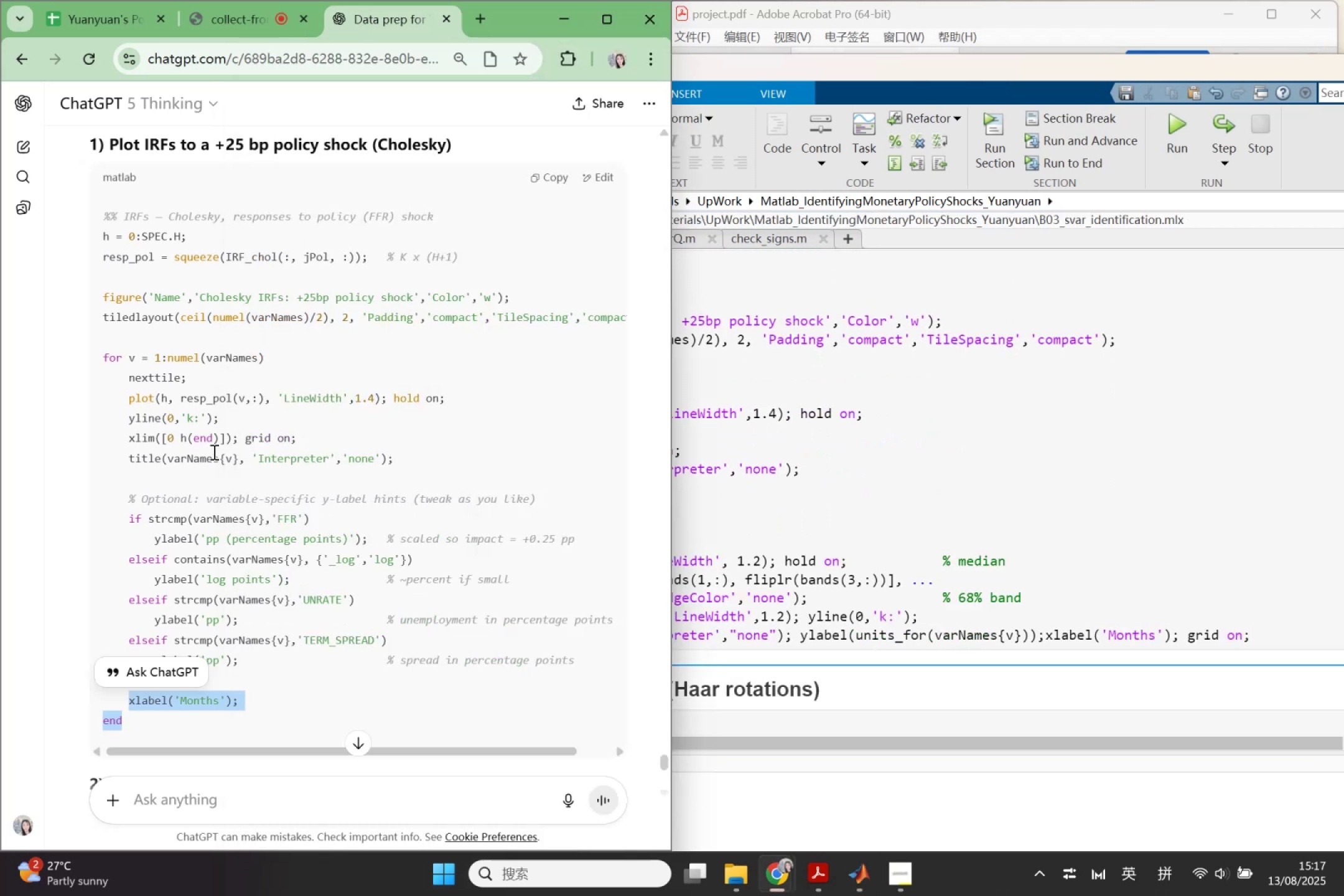 
scroll: coordinate [213, 452], scroll_direction: up, amount: 2.0
 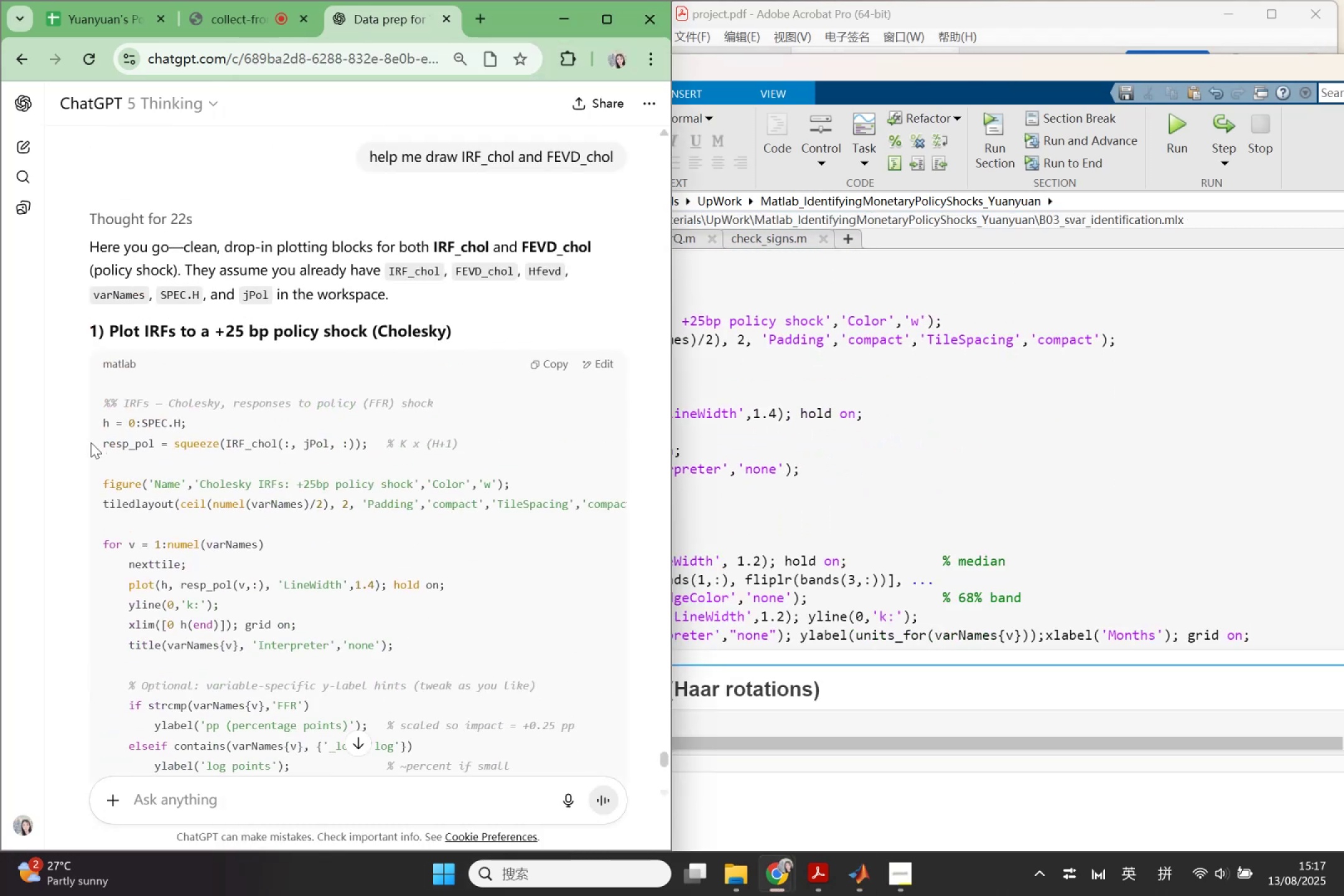 
left_click_drag(start_coordinate=[103, 443], to_coordinate=[481, 442])
 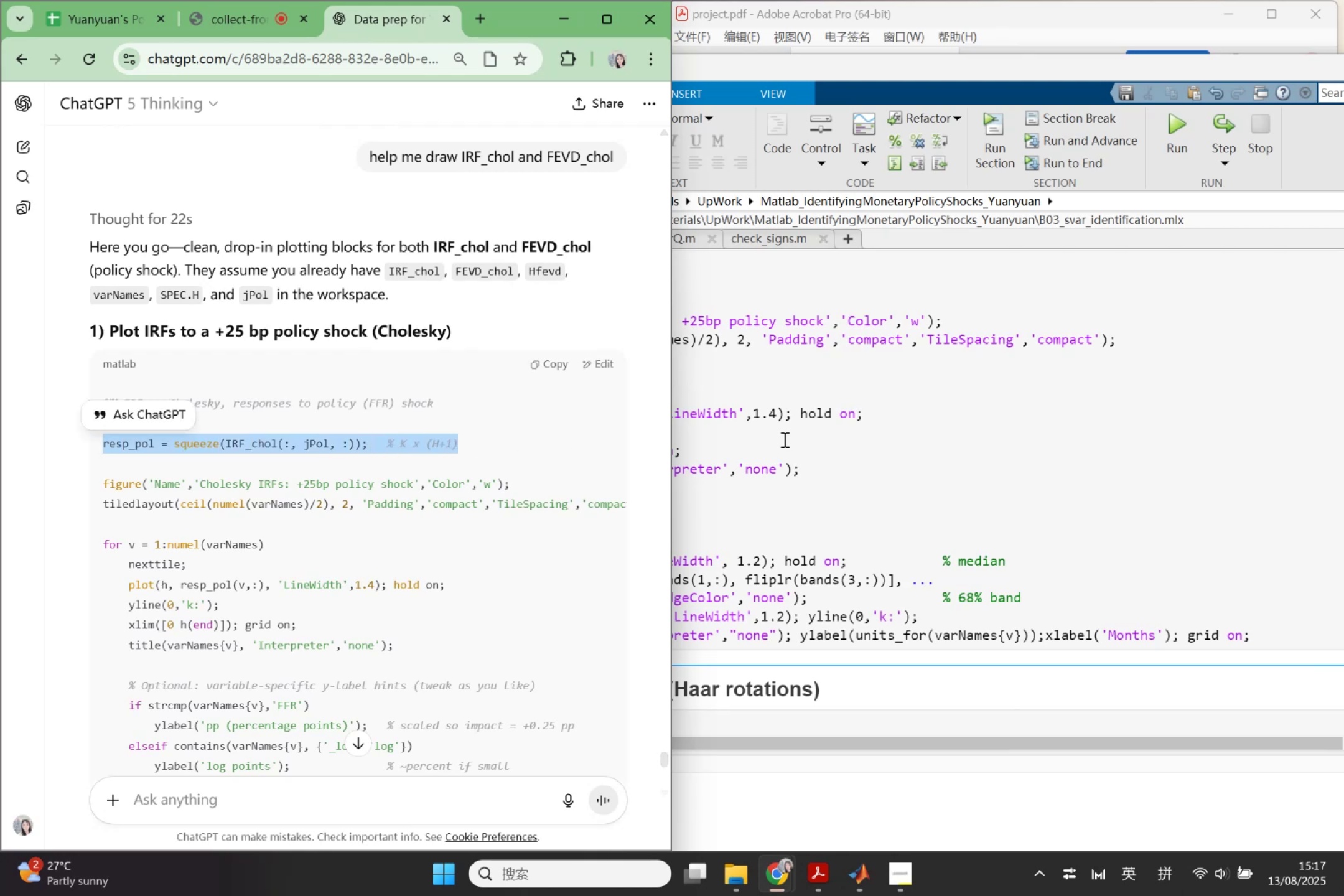 
key(Control+ControlLeft)
 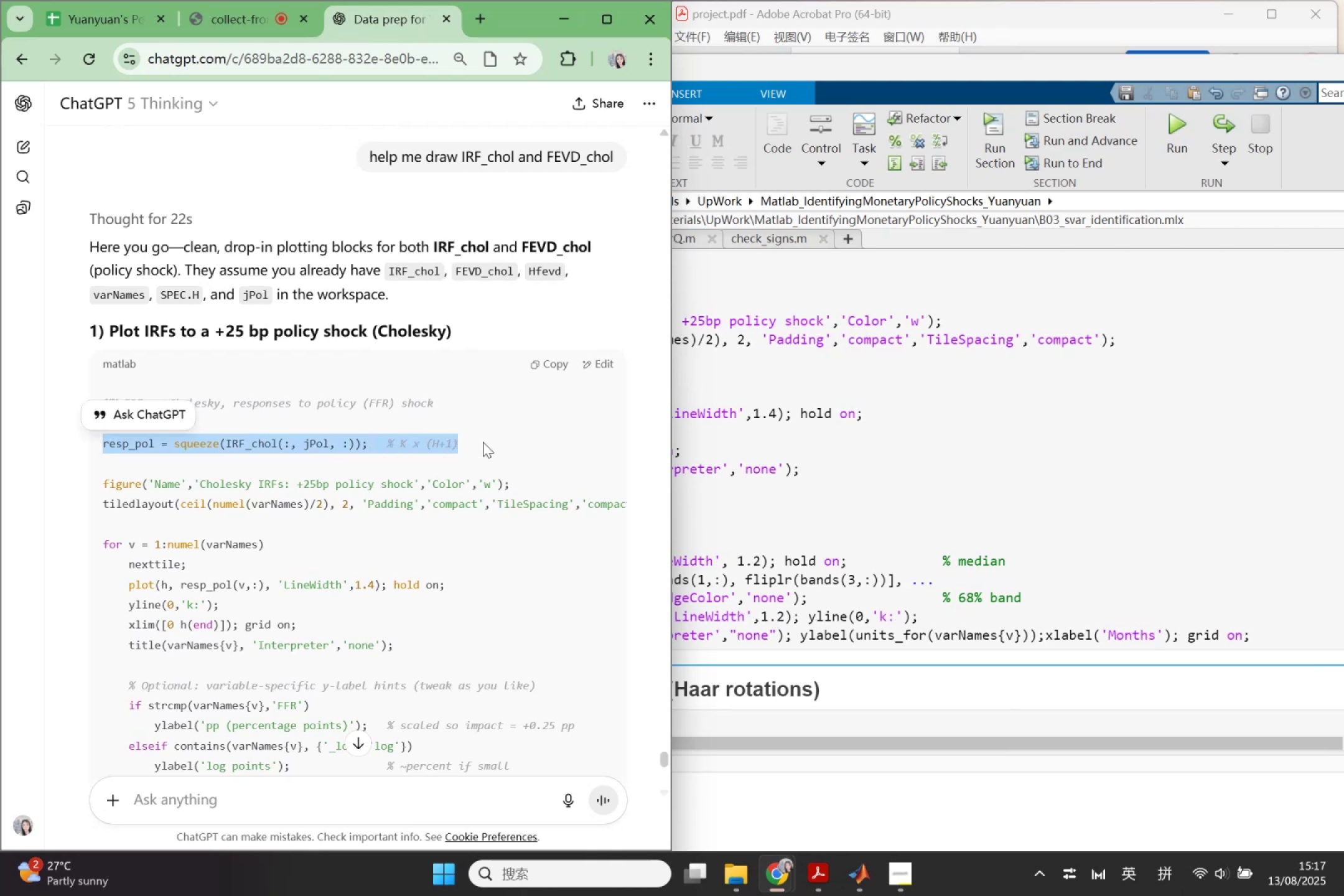 
key(Control+C)
 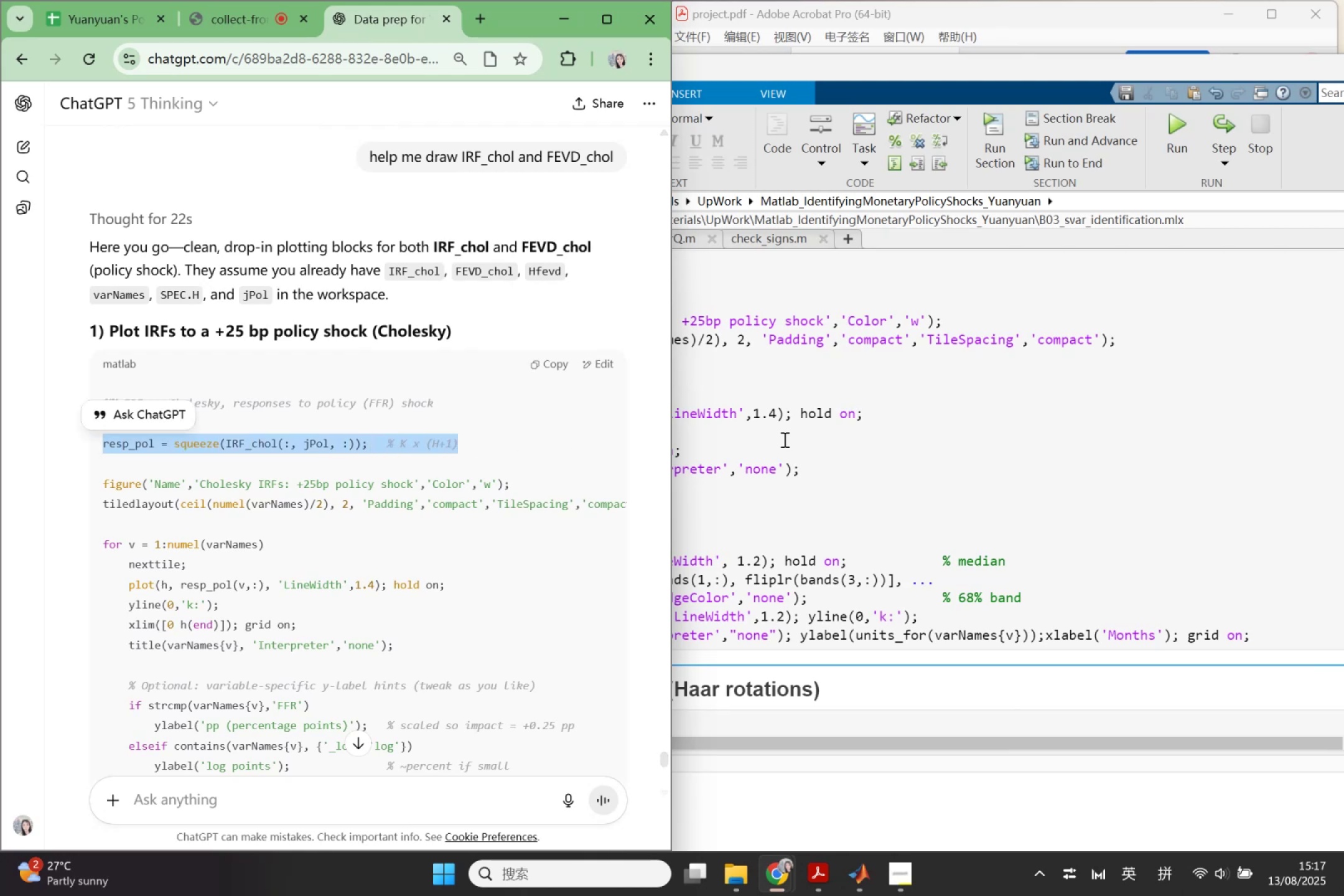 
left_click([791, 436])
 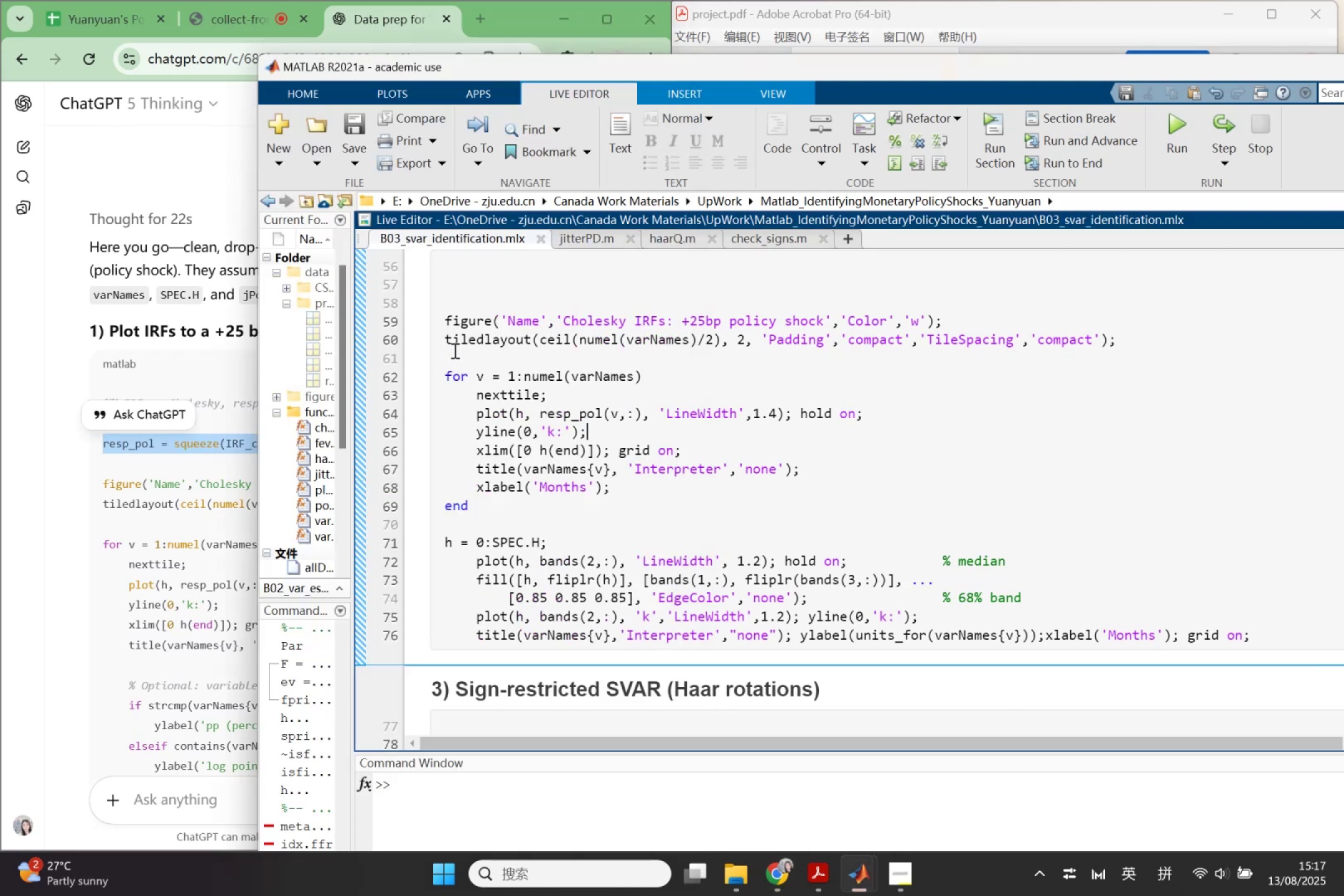 
left_click([457, 297])
 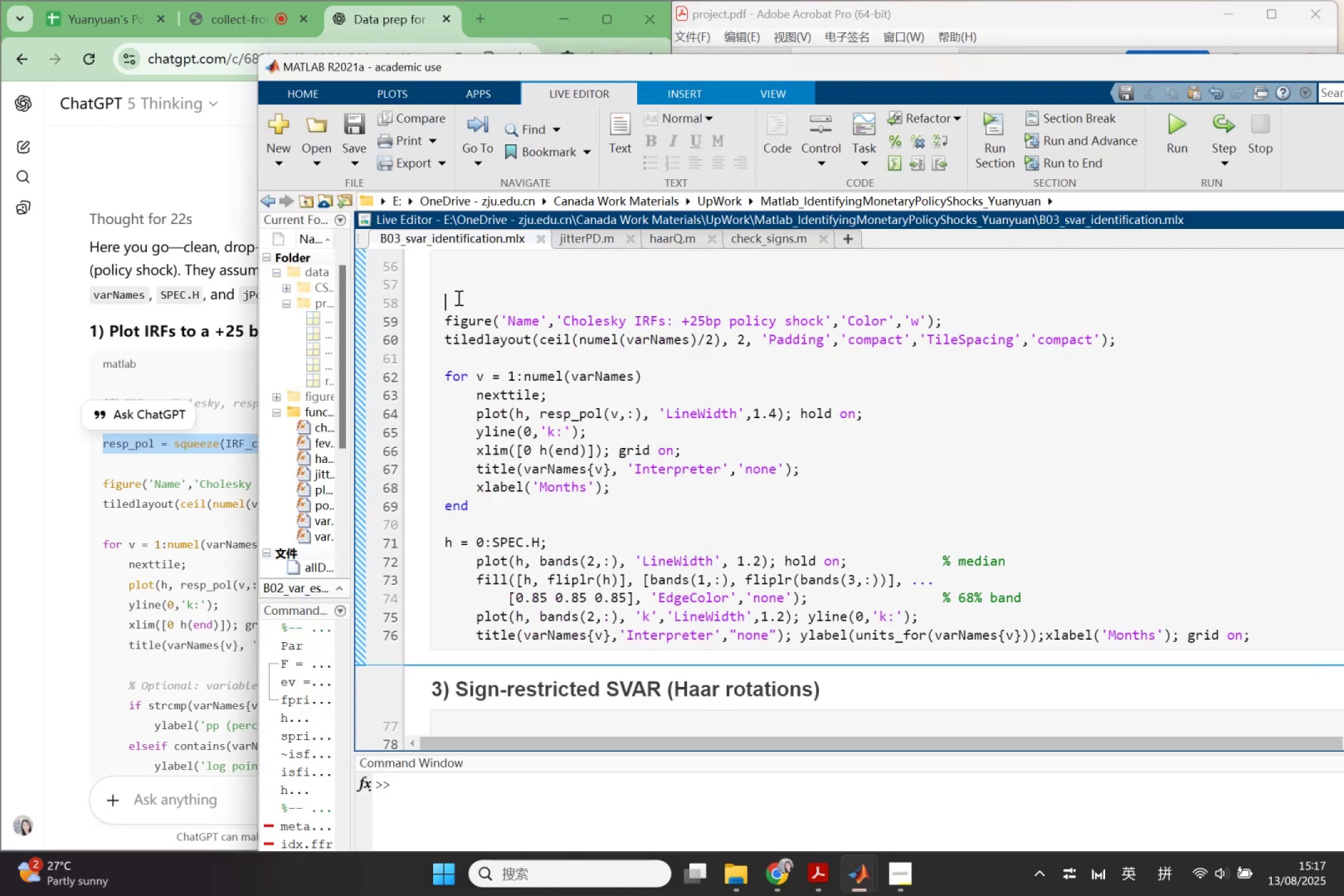 
key(Control+V)
 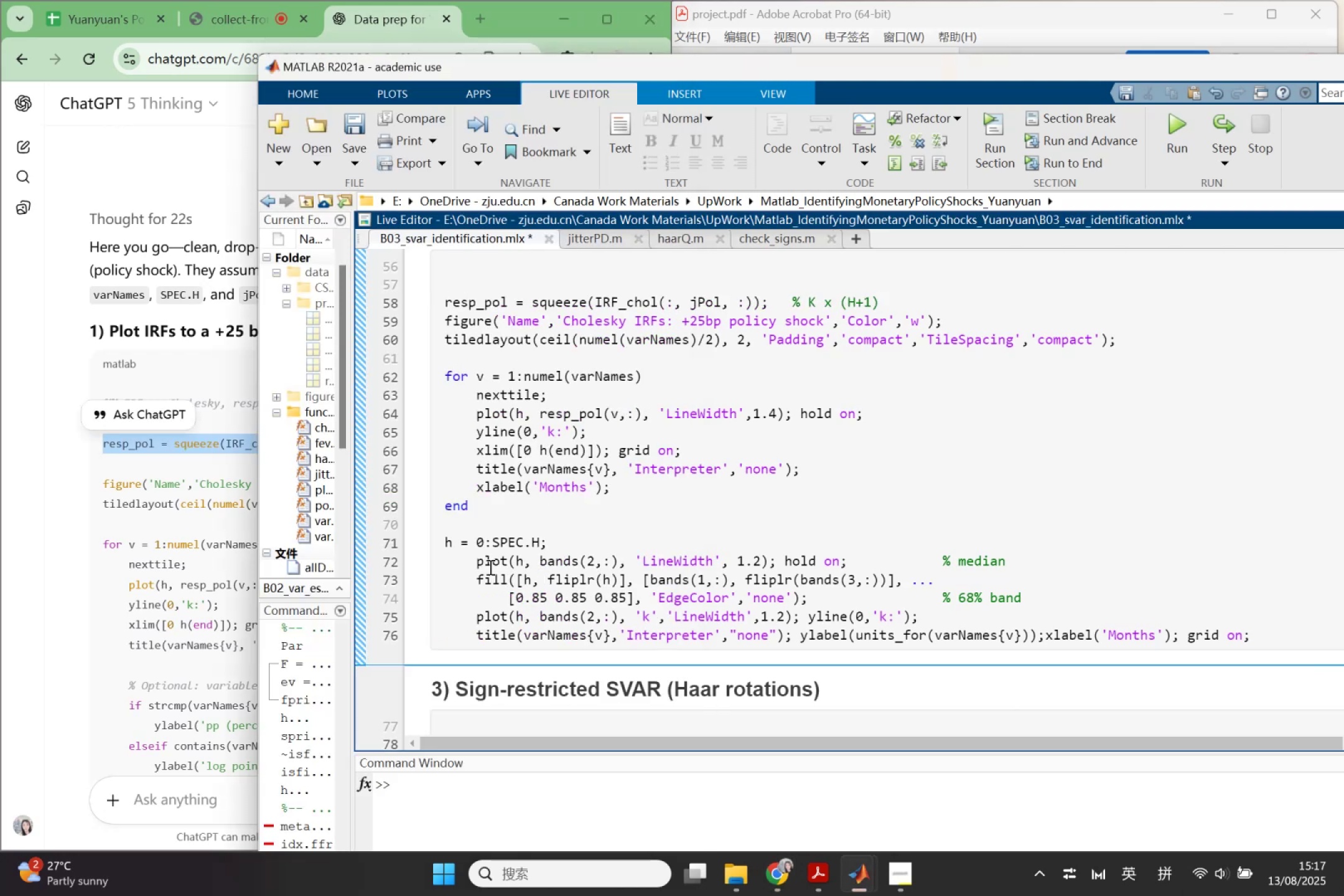 
left_click_drag(start_coordinate=[444, 542], to_coordinate=[553, 542])
 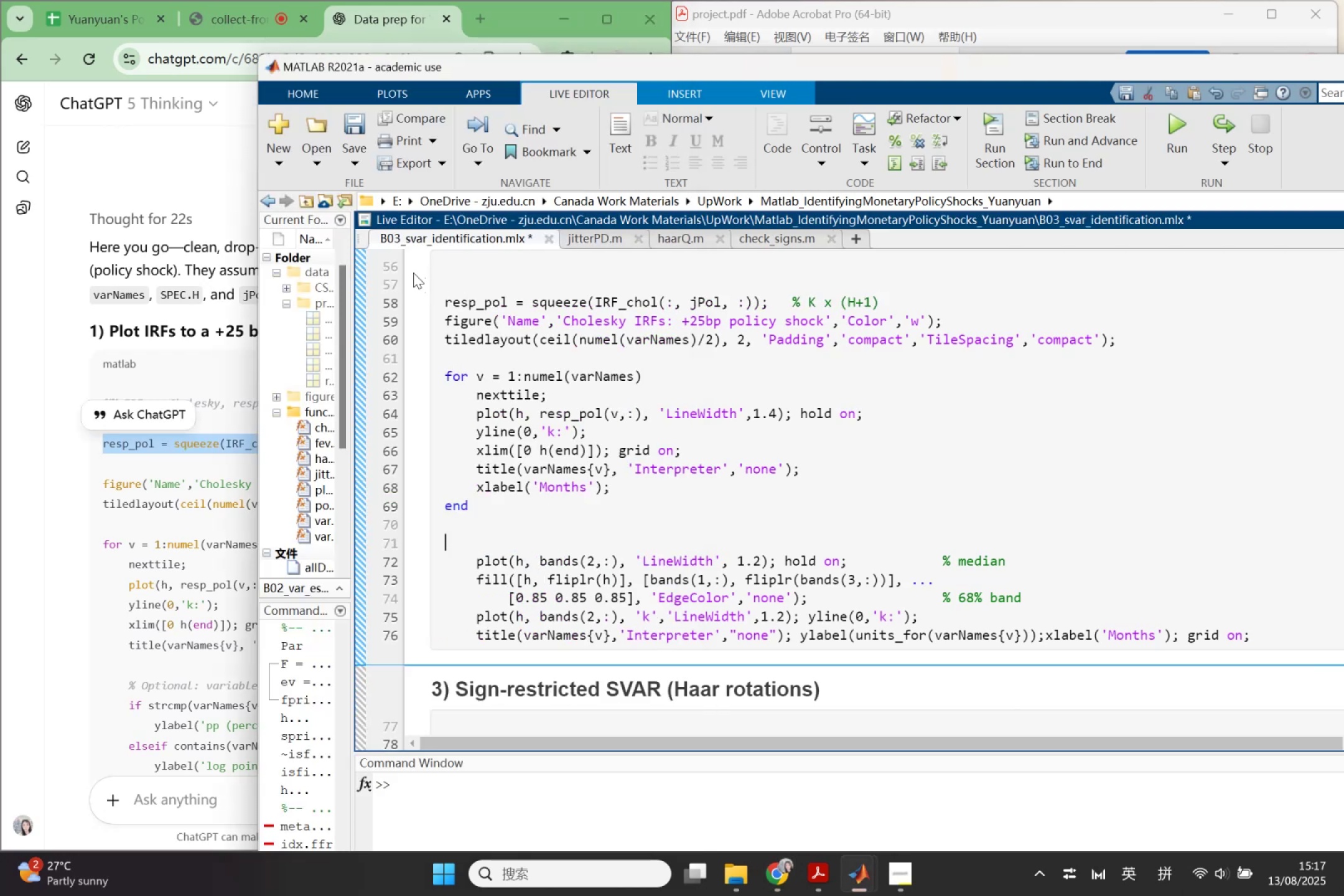 
key(Control+ControlLeft)
 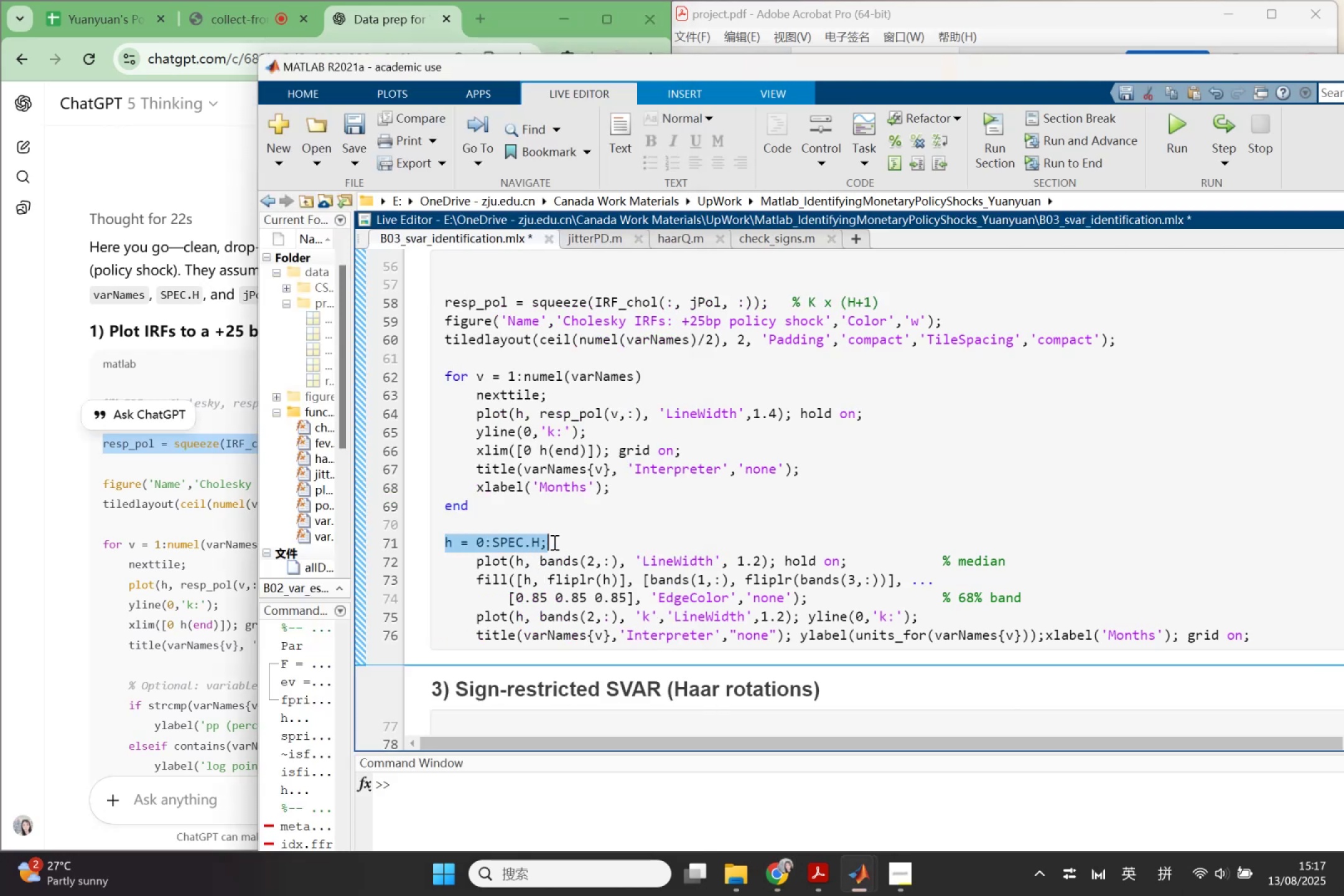 
key(Control+X)
 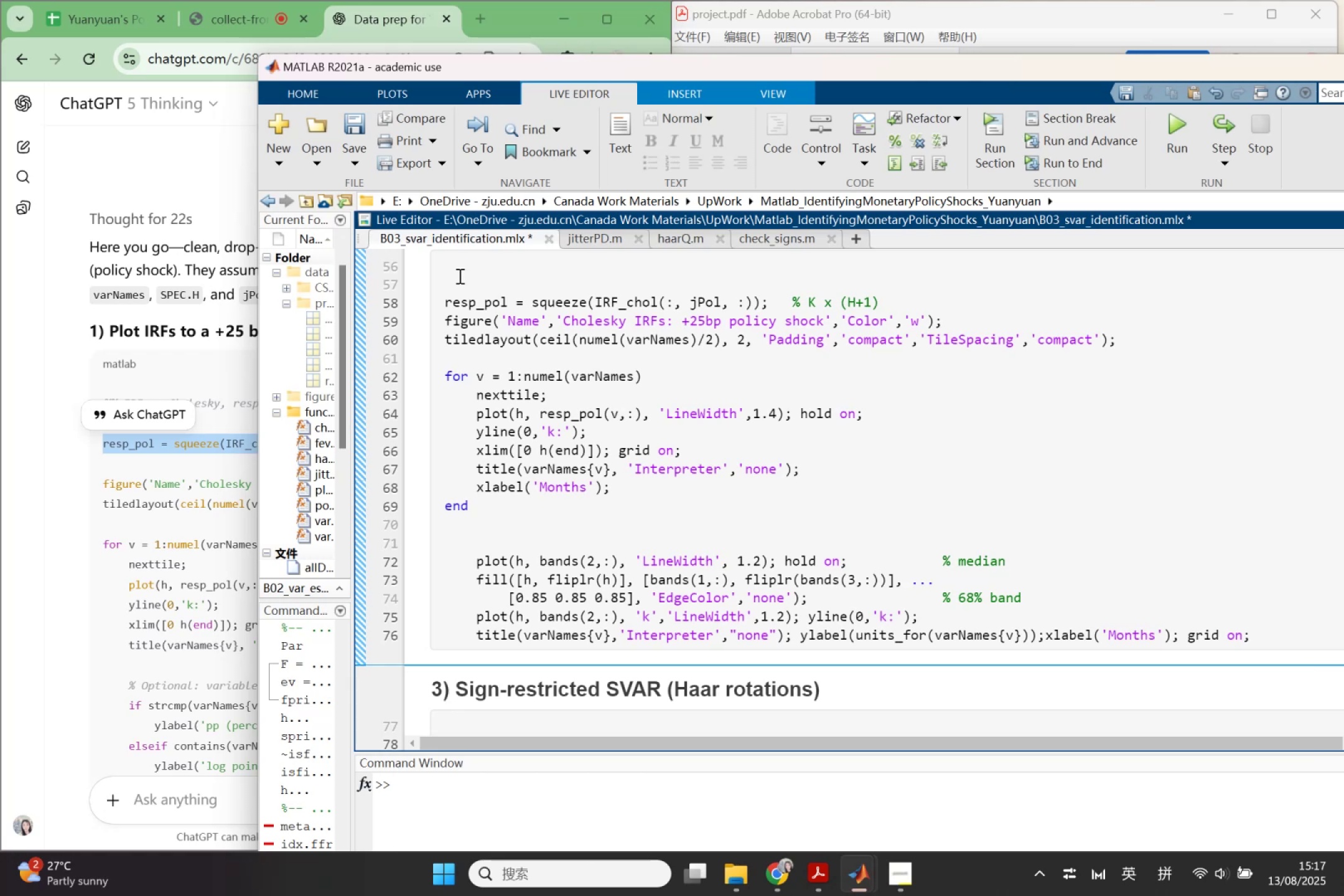 
key(Control+V)
 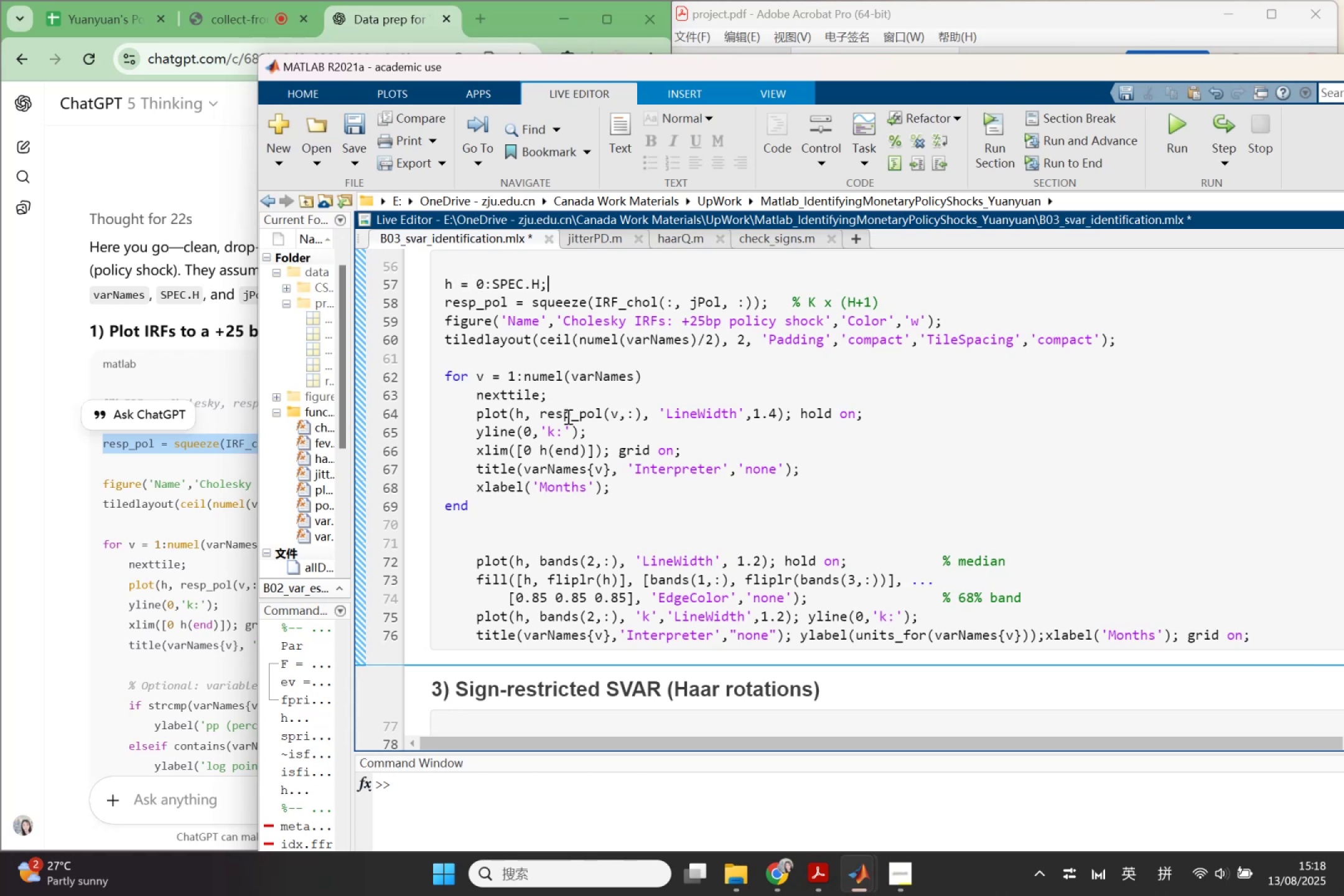 
left_click([572, 416])
 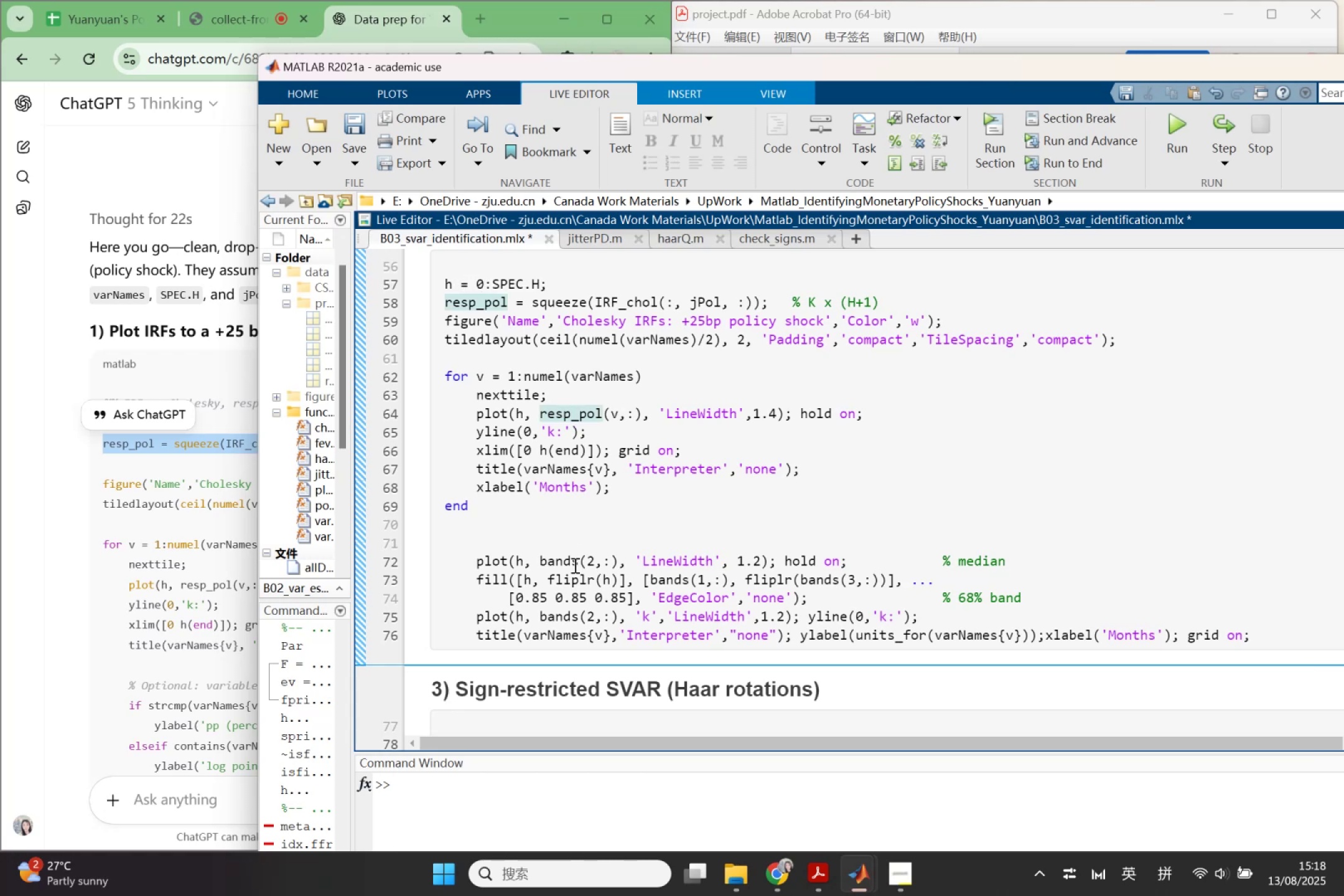 
left_click([574, 565])
 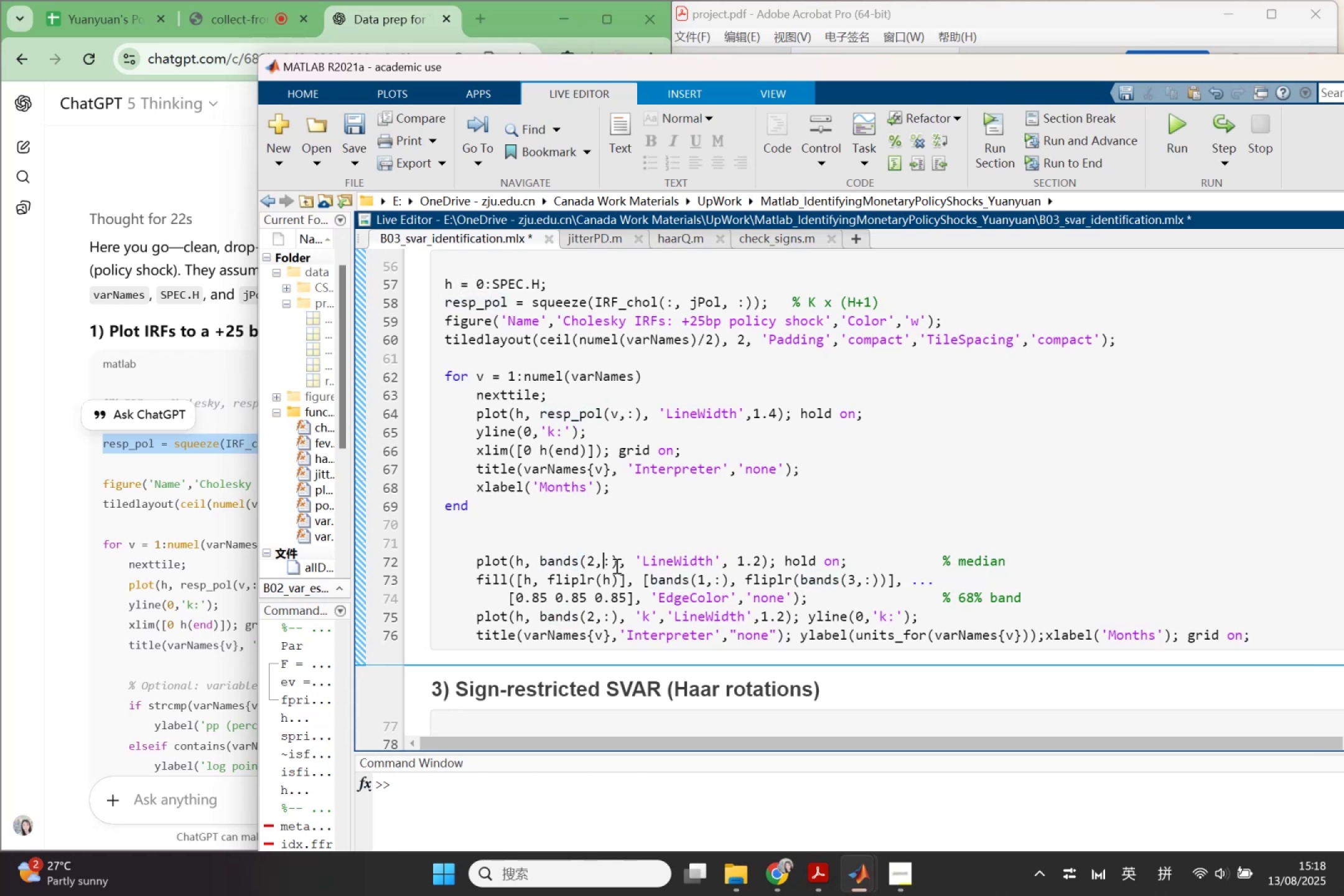 
double_click([617, 566])
 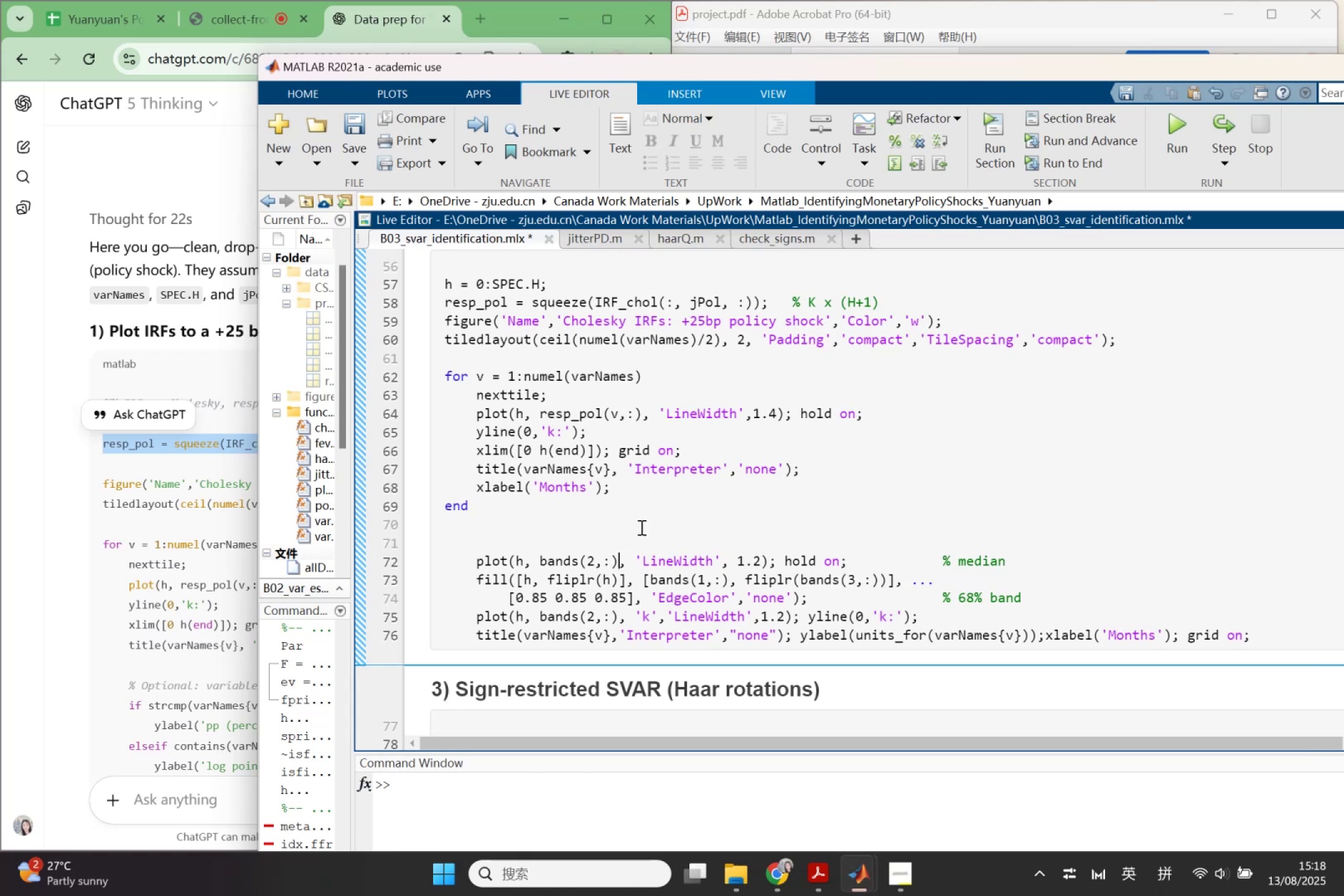 
wait(17.47)
 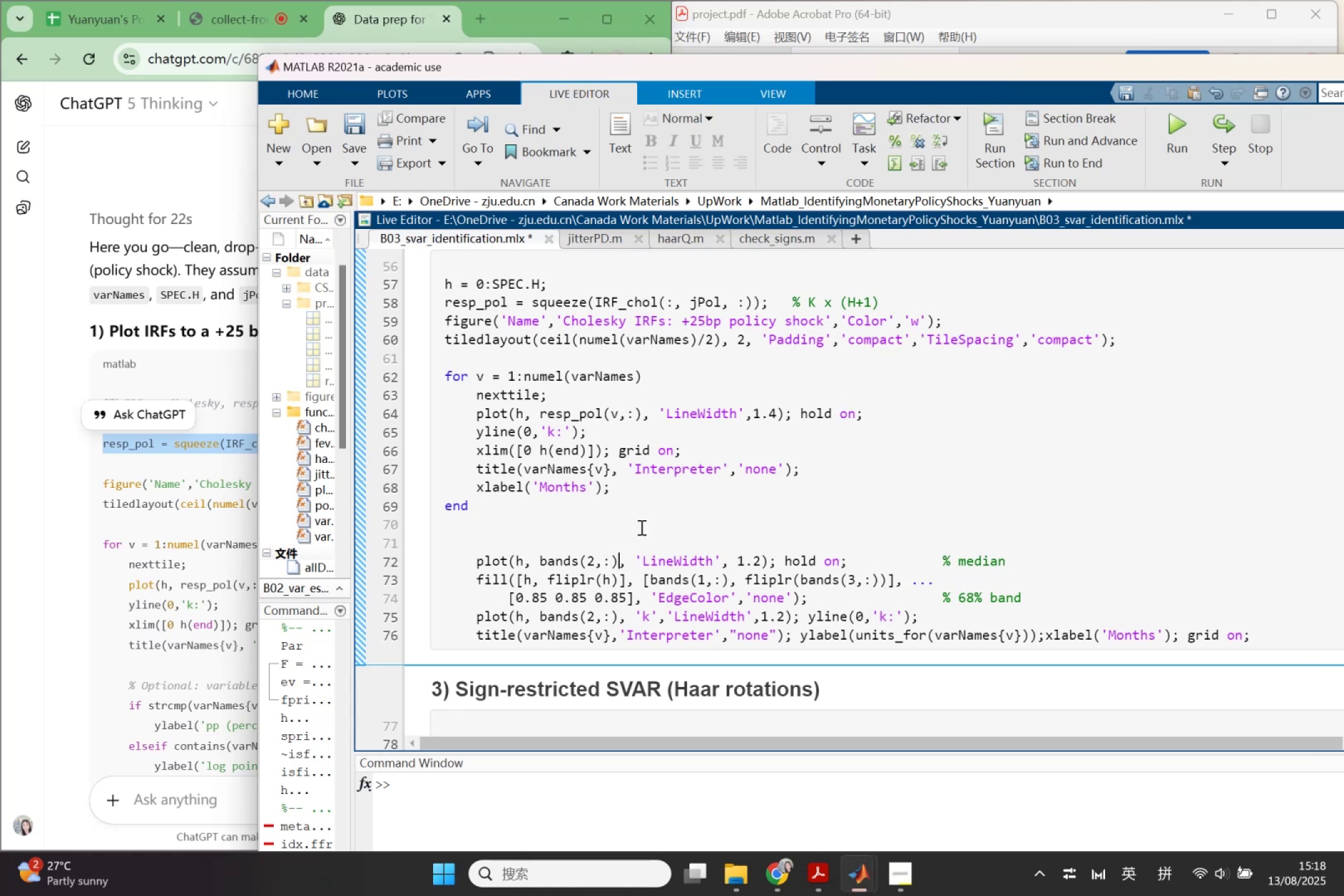 
left_click_drag(start_coordinate=[477, 632], to_coordinate=[1241, 636])
 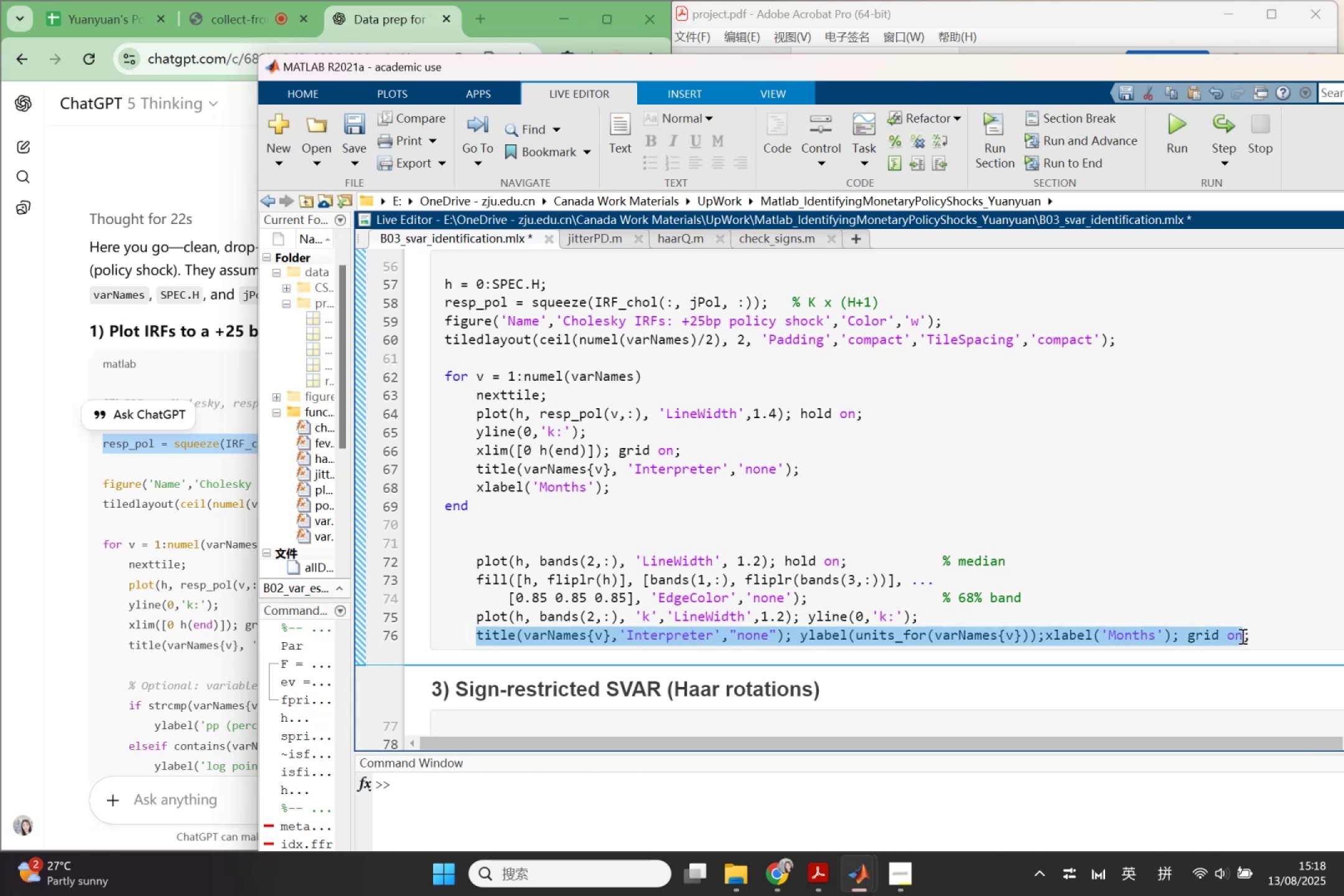 
key(Control+C)
 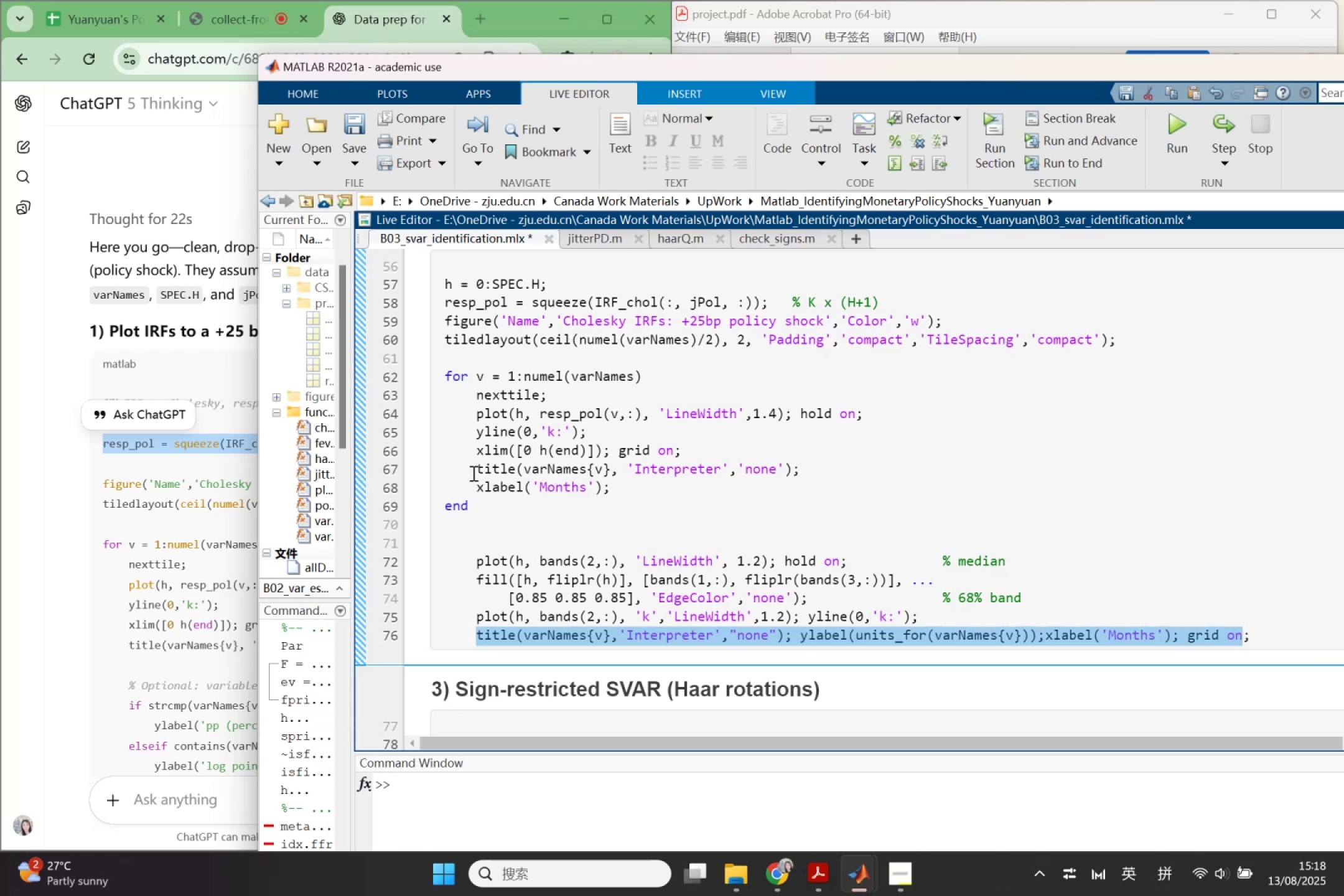 
left_click_drag(start_coordinate=[477, 469], to_coordinate=[653, 481])
 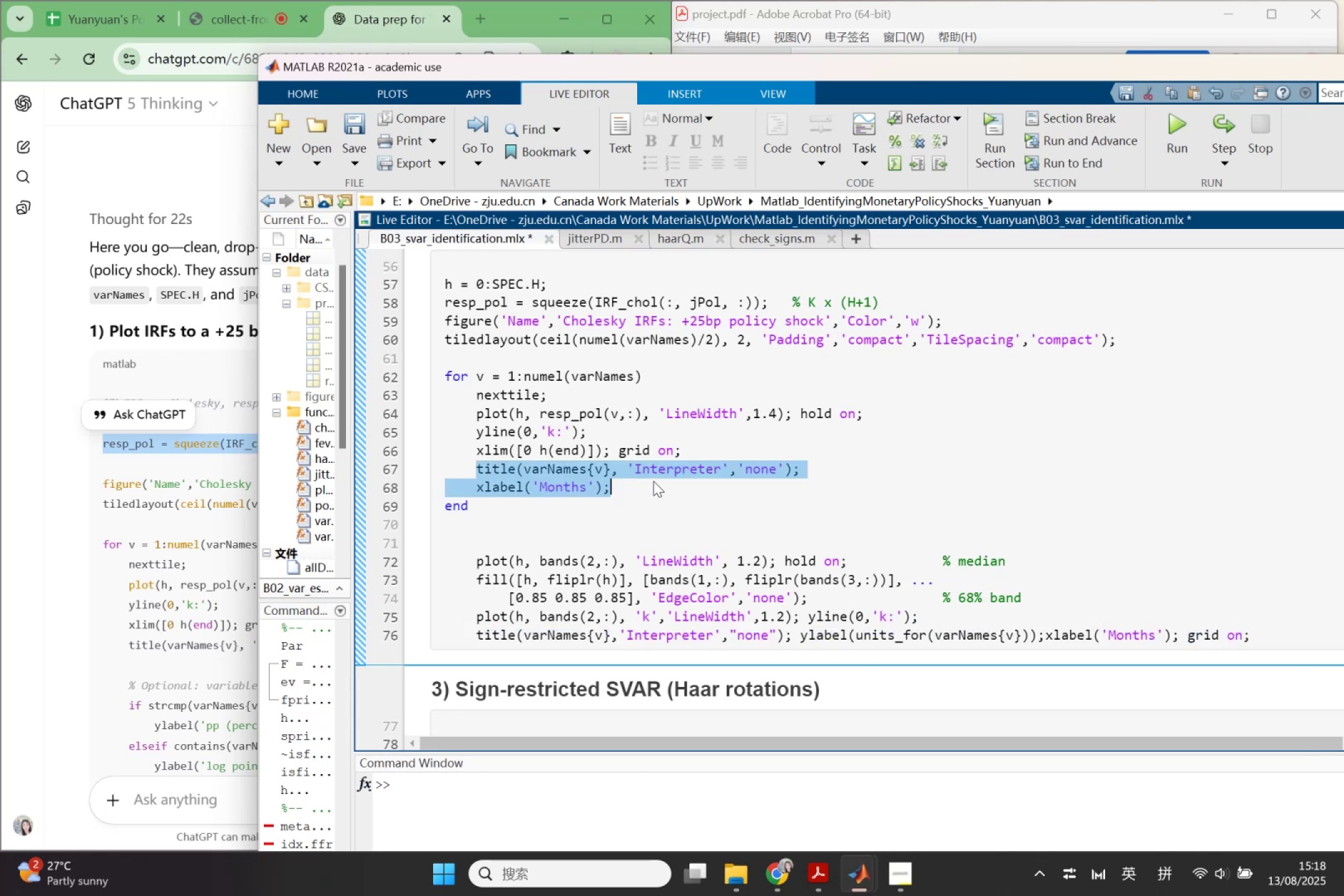 
key(Control+V)
 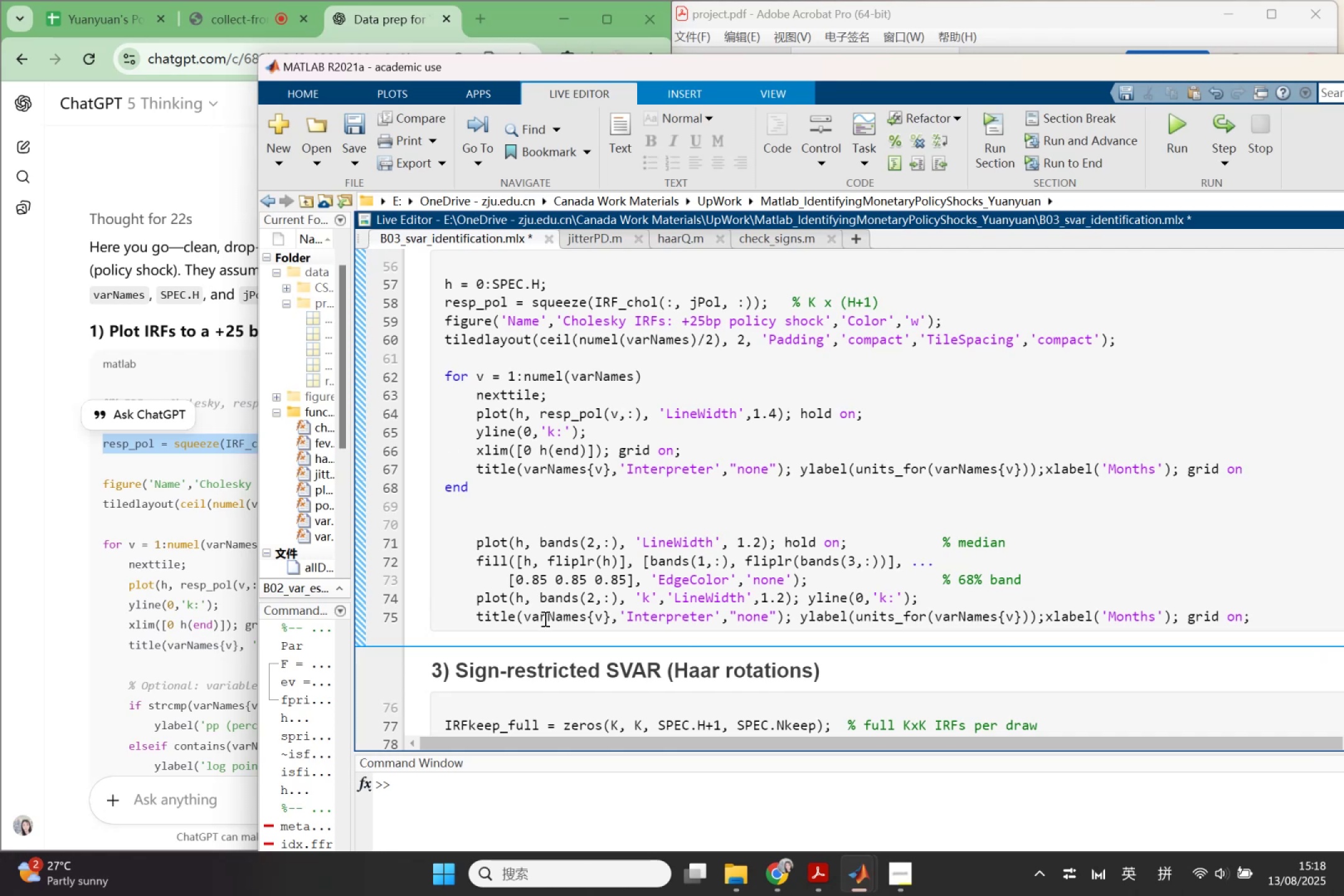 
wait(12.36)
 